 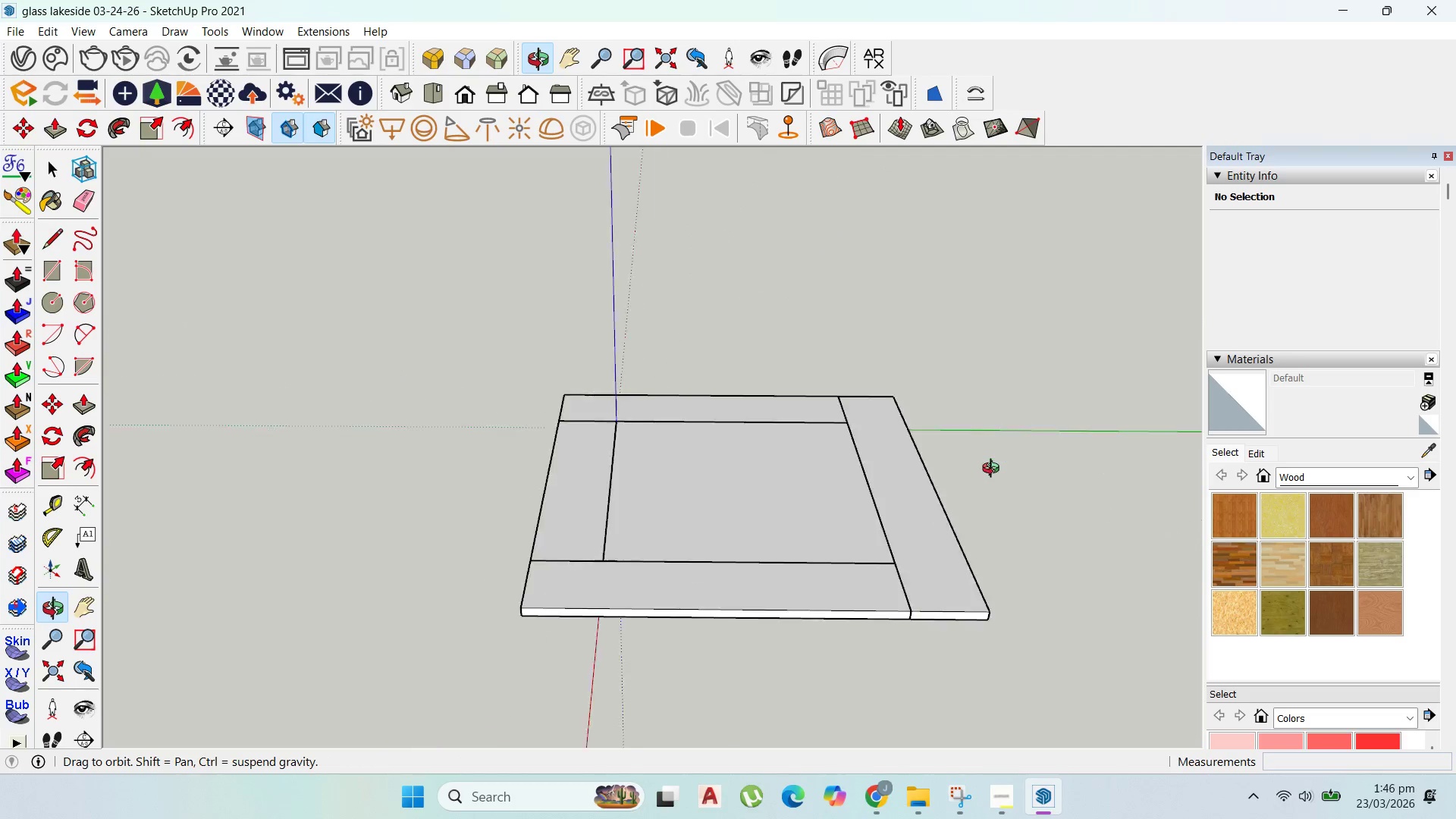 
scroll: coordinate [677, 481], scroll_direction: up, amount: 5.0
 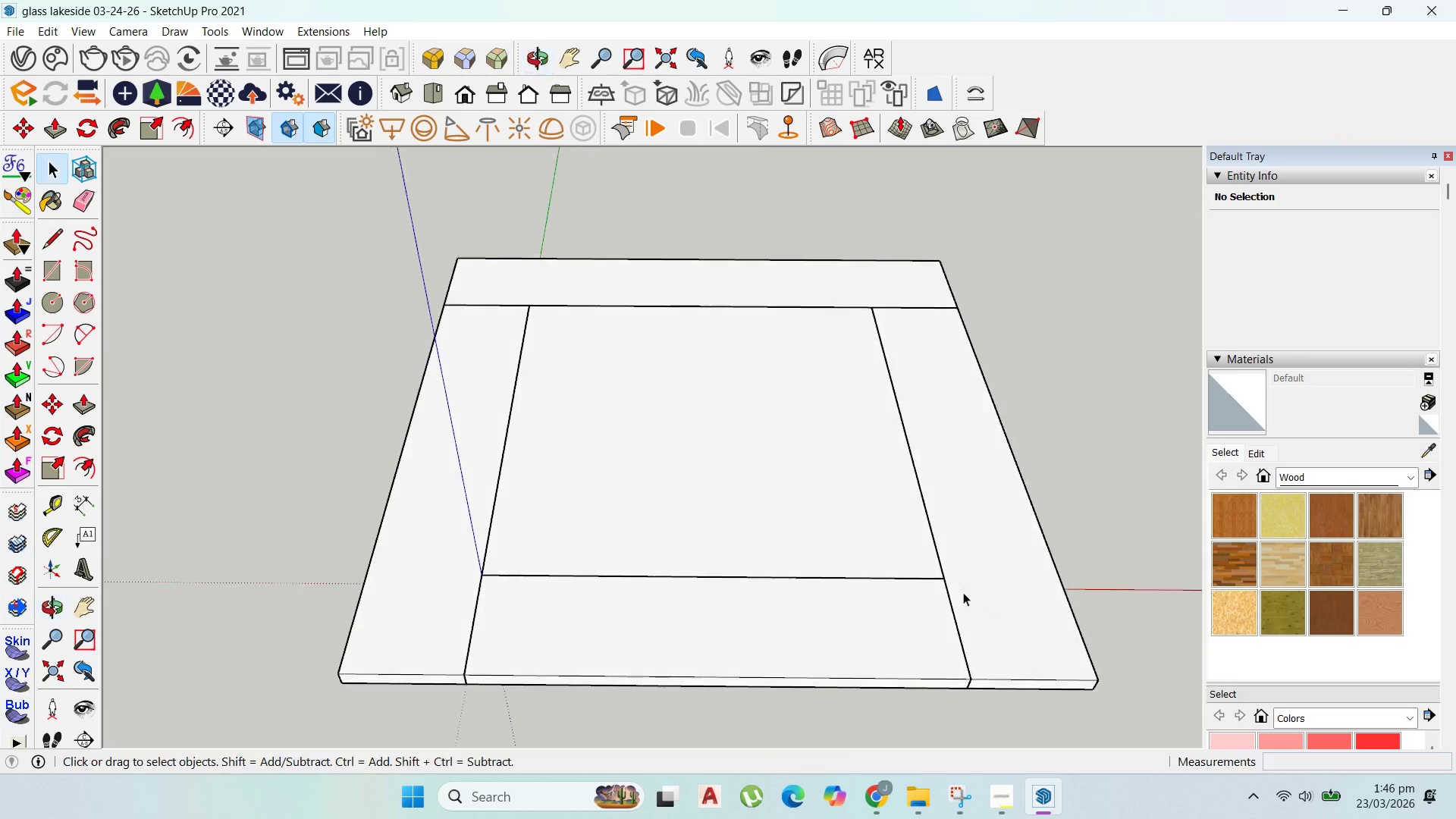 
left_click([837, 507])
 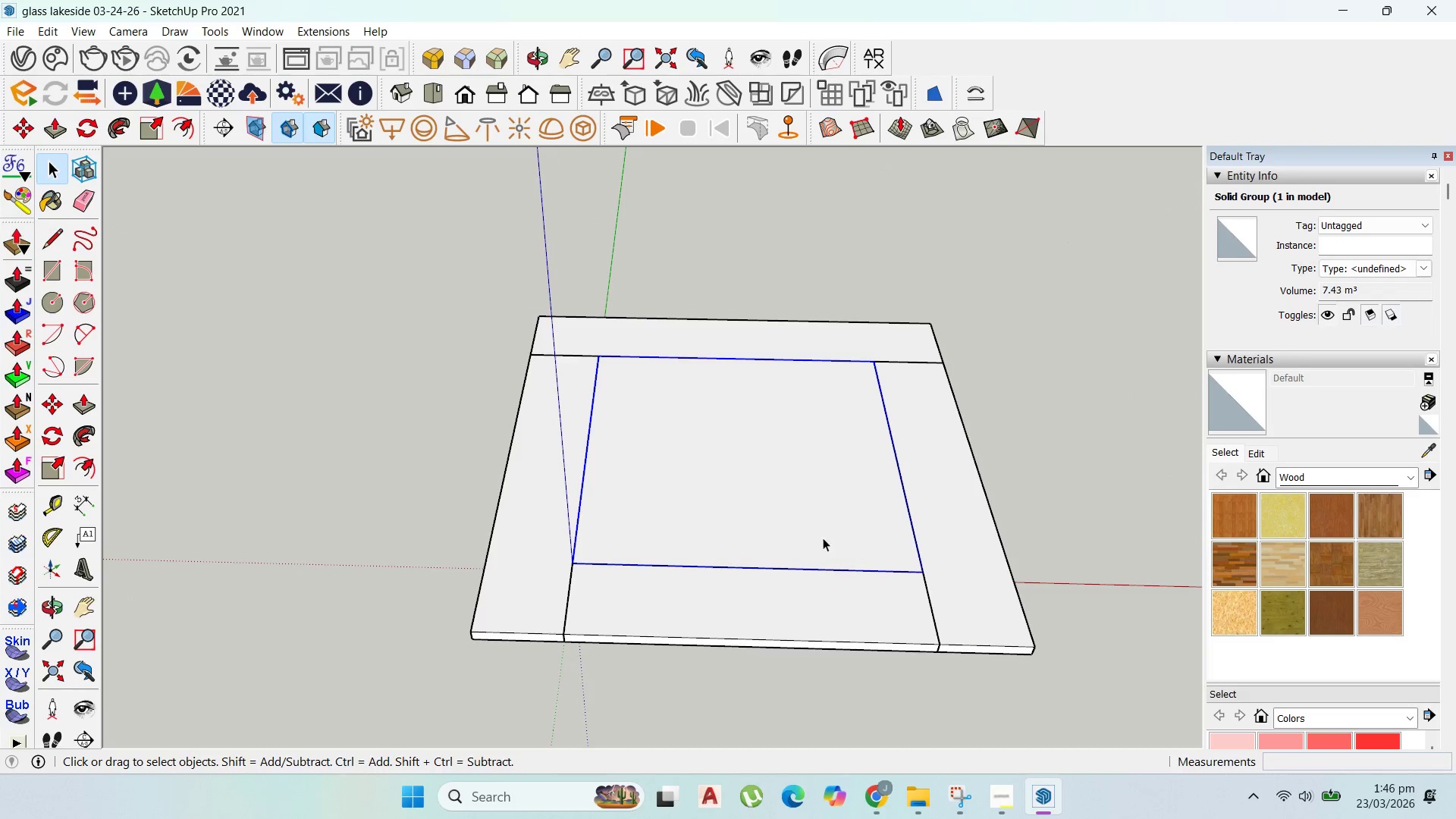 
scroll: coordinate [821, 541], scroll_direction: down, amount: 4.0
 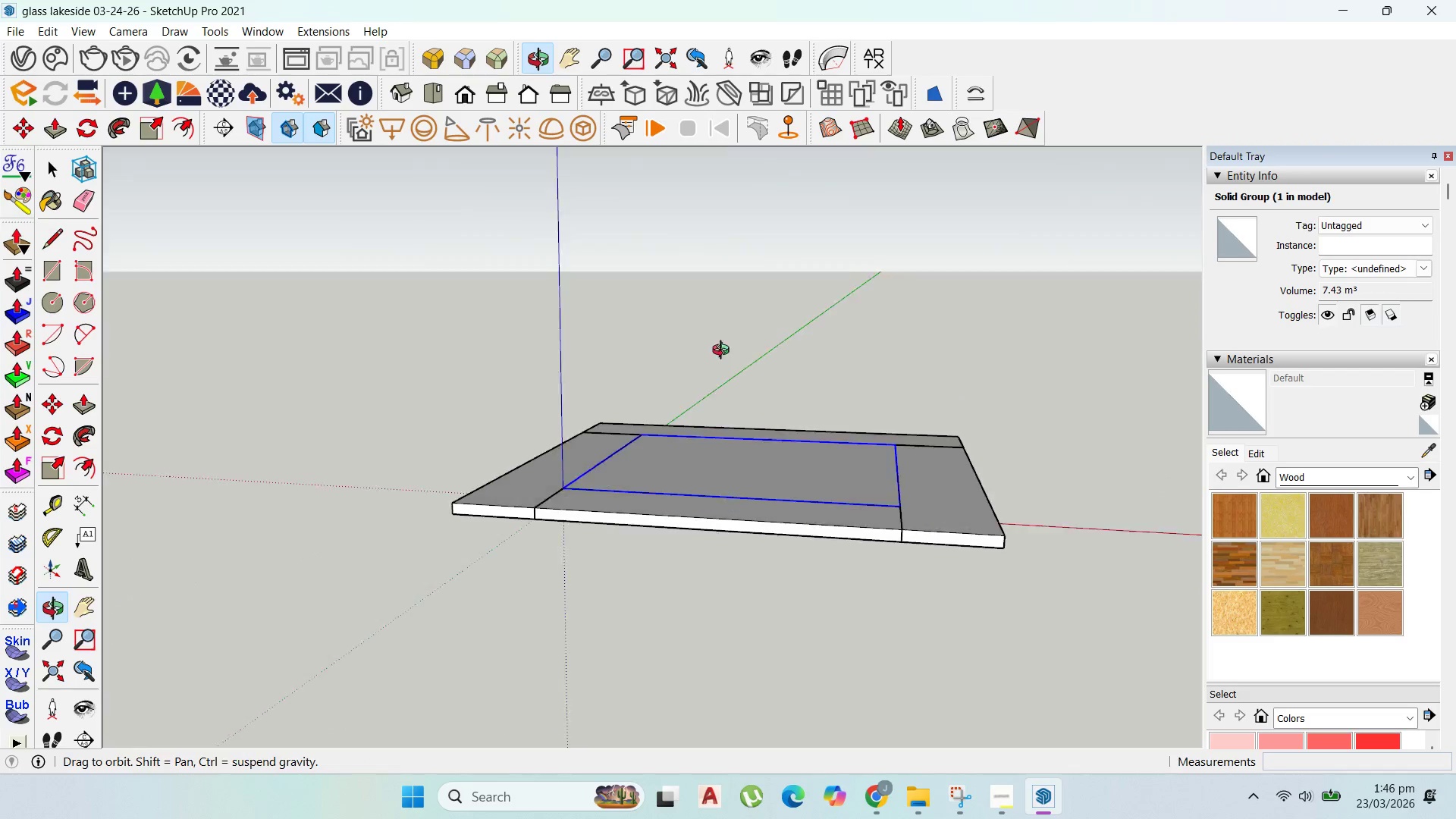 
scroll: coordinate [577, 486], scroll_direction: up, amount: 4.0
 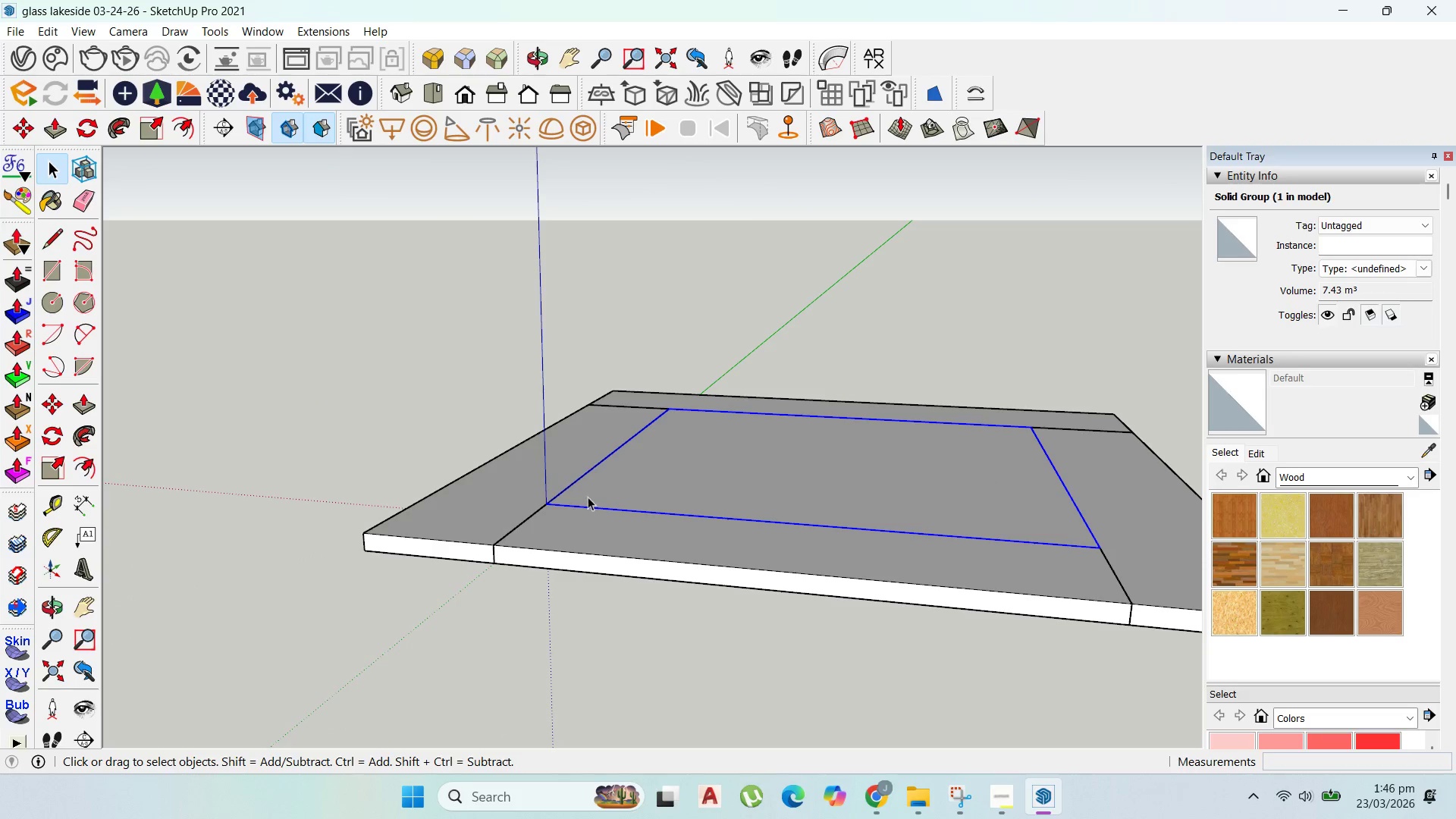 
double_click([595, 497])
 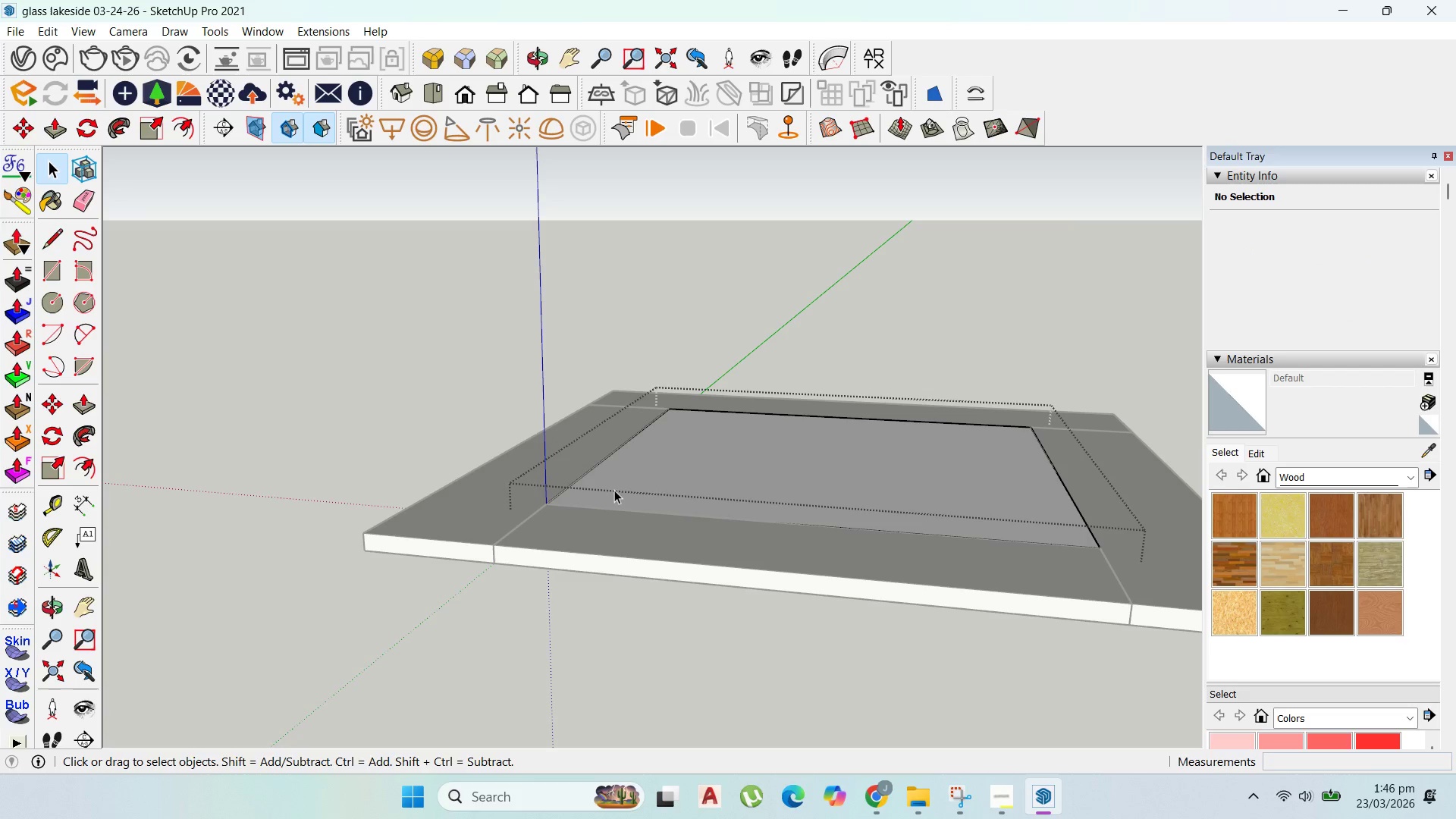 
type(p2)
key(Backspace)
type(100)
 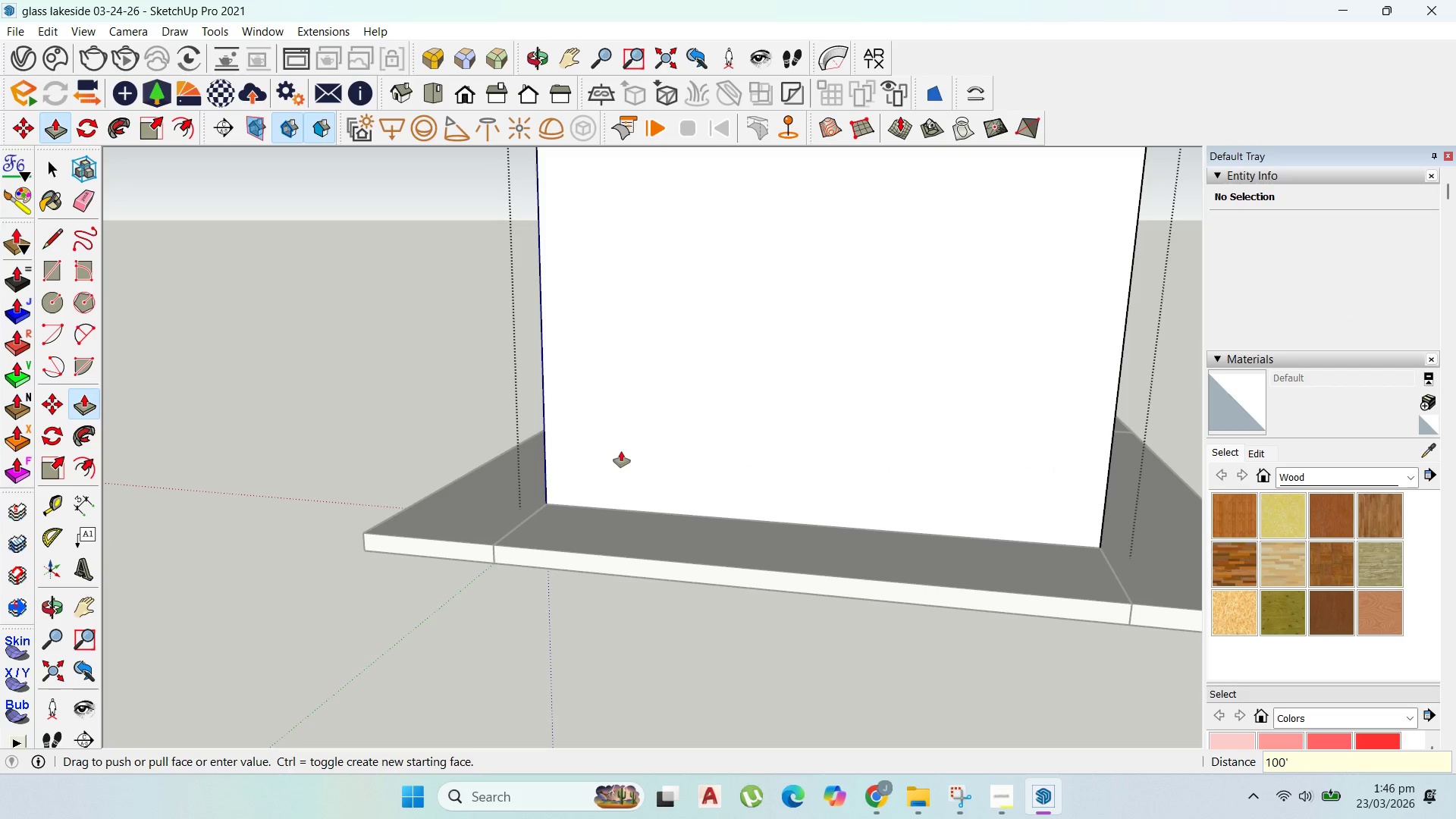 
left_click_drag(start_coordinate=[614, 490], to_coordinate=[621, 451])
 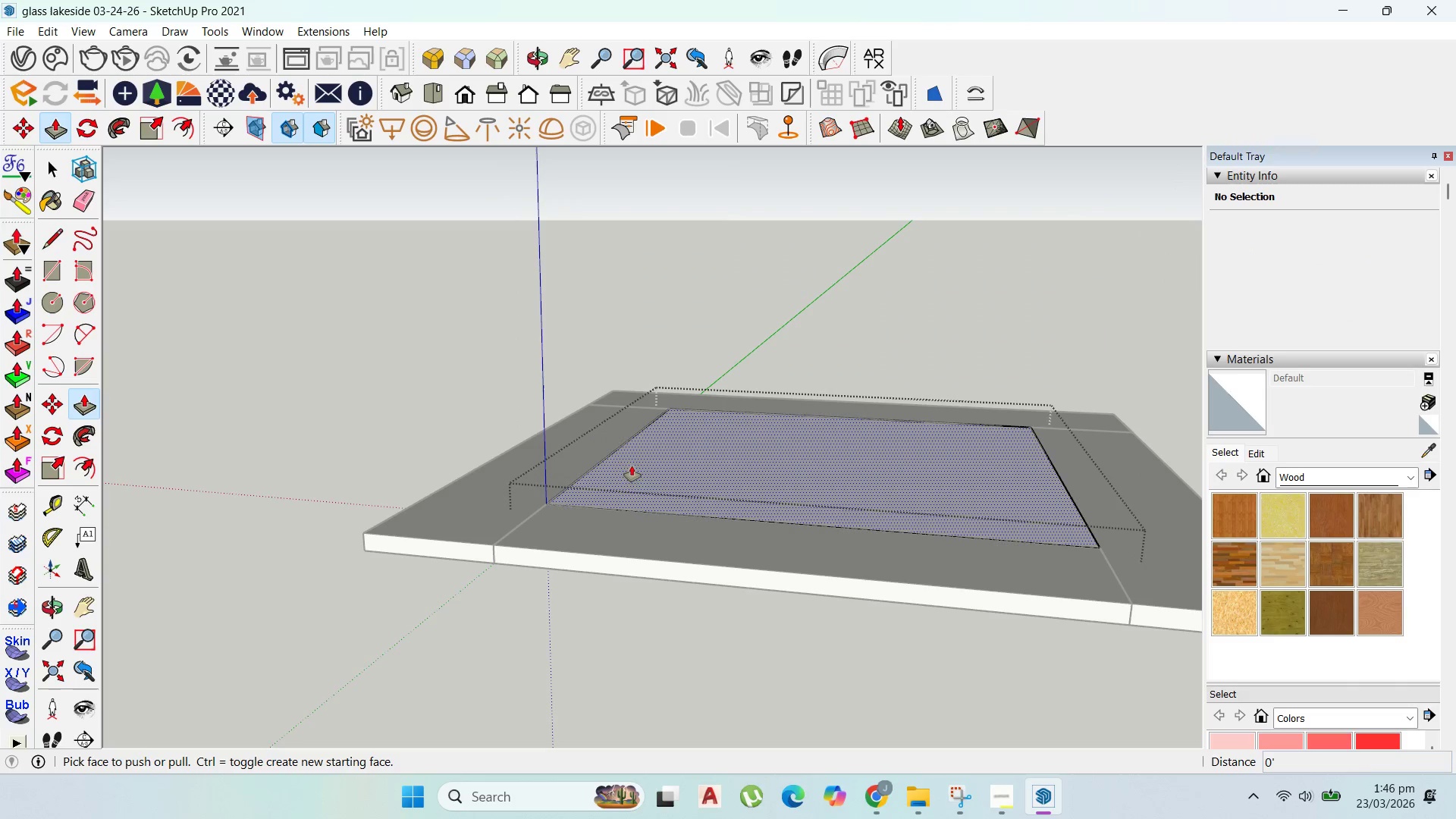 
key(Enter)
 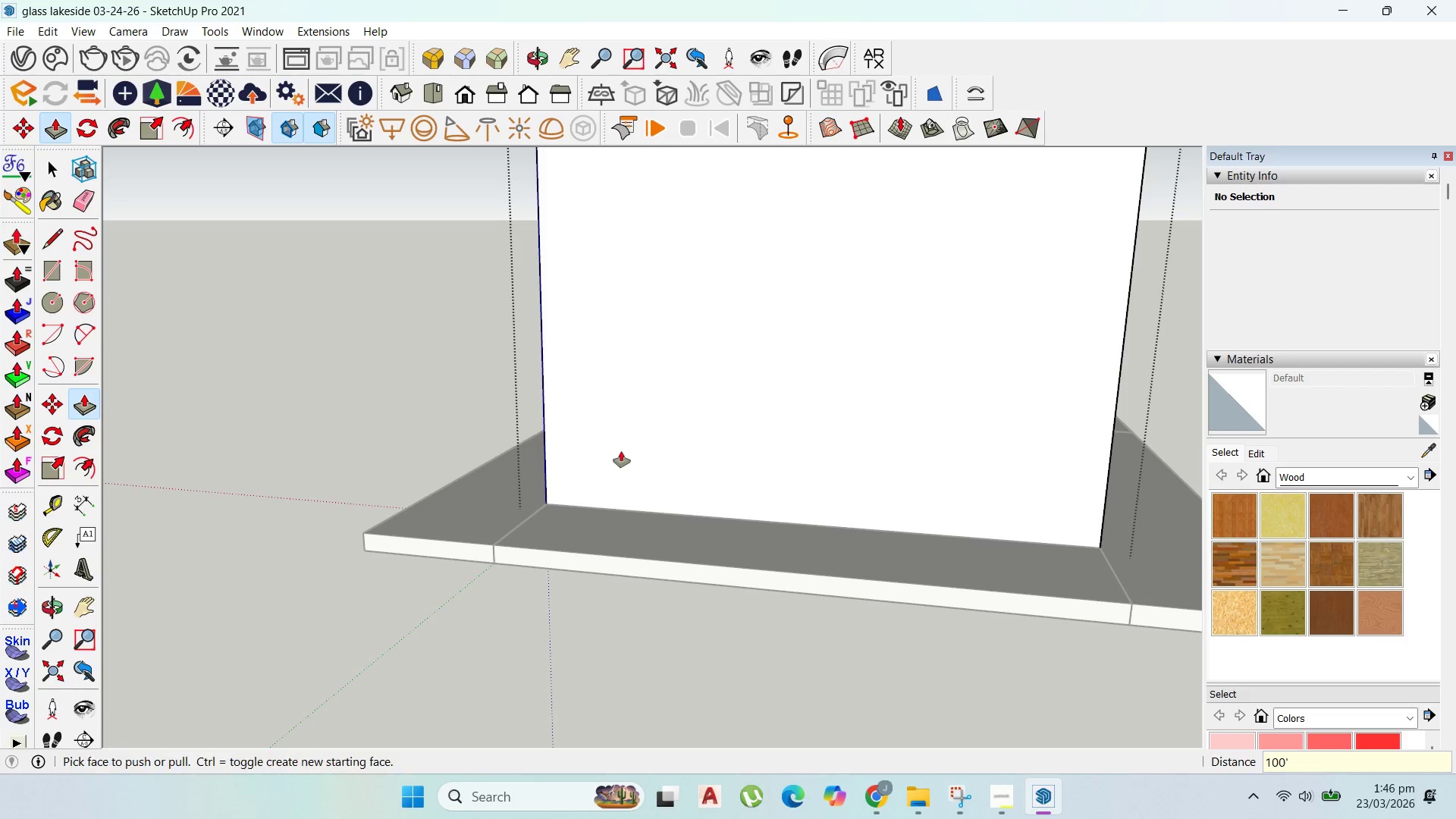 
key(Control+Z)
 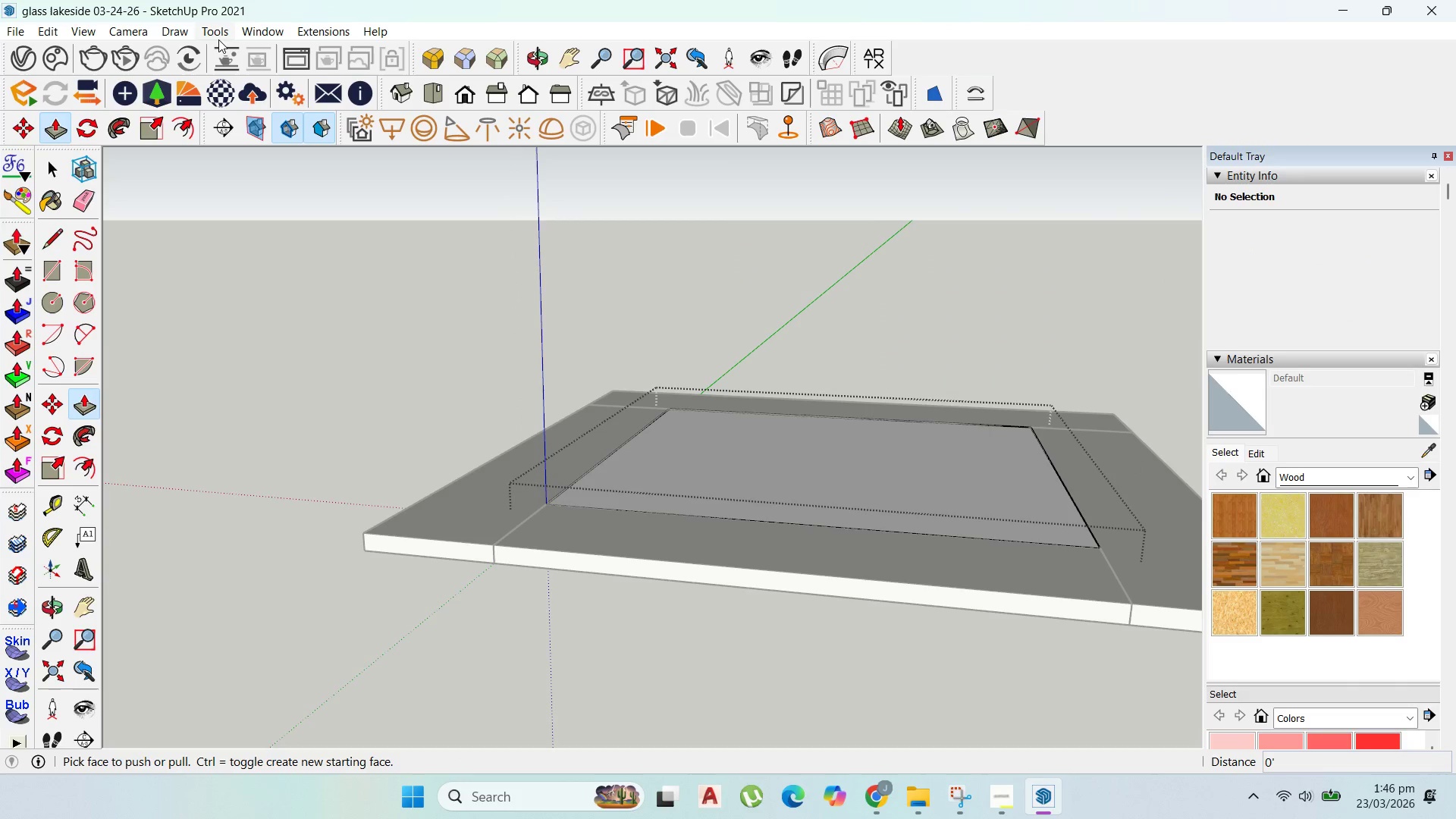 
left_click([180, 33])
 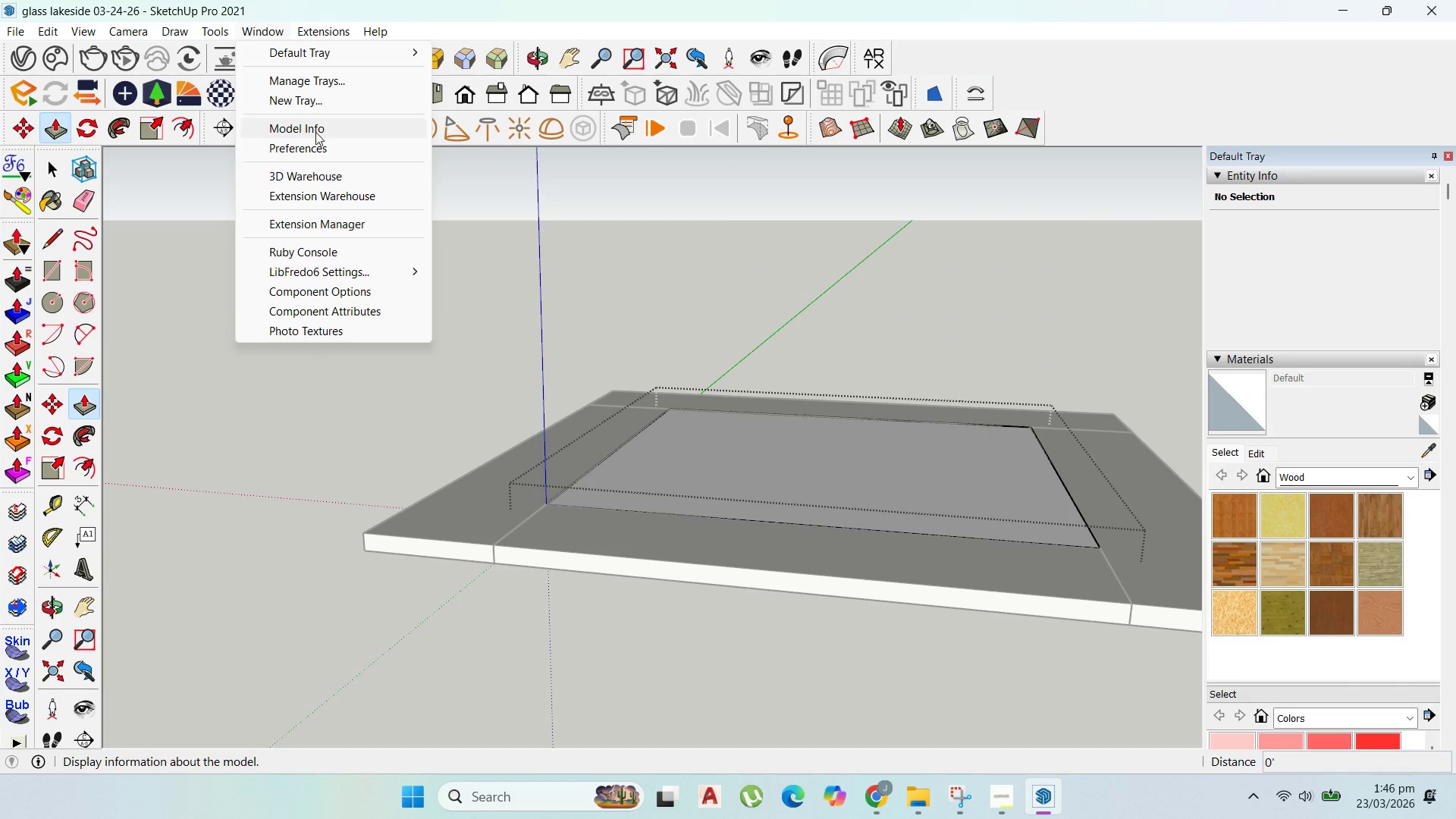 
left_click([325, 144])
 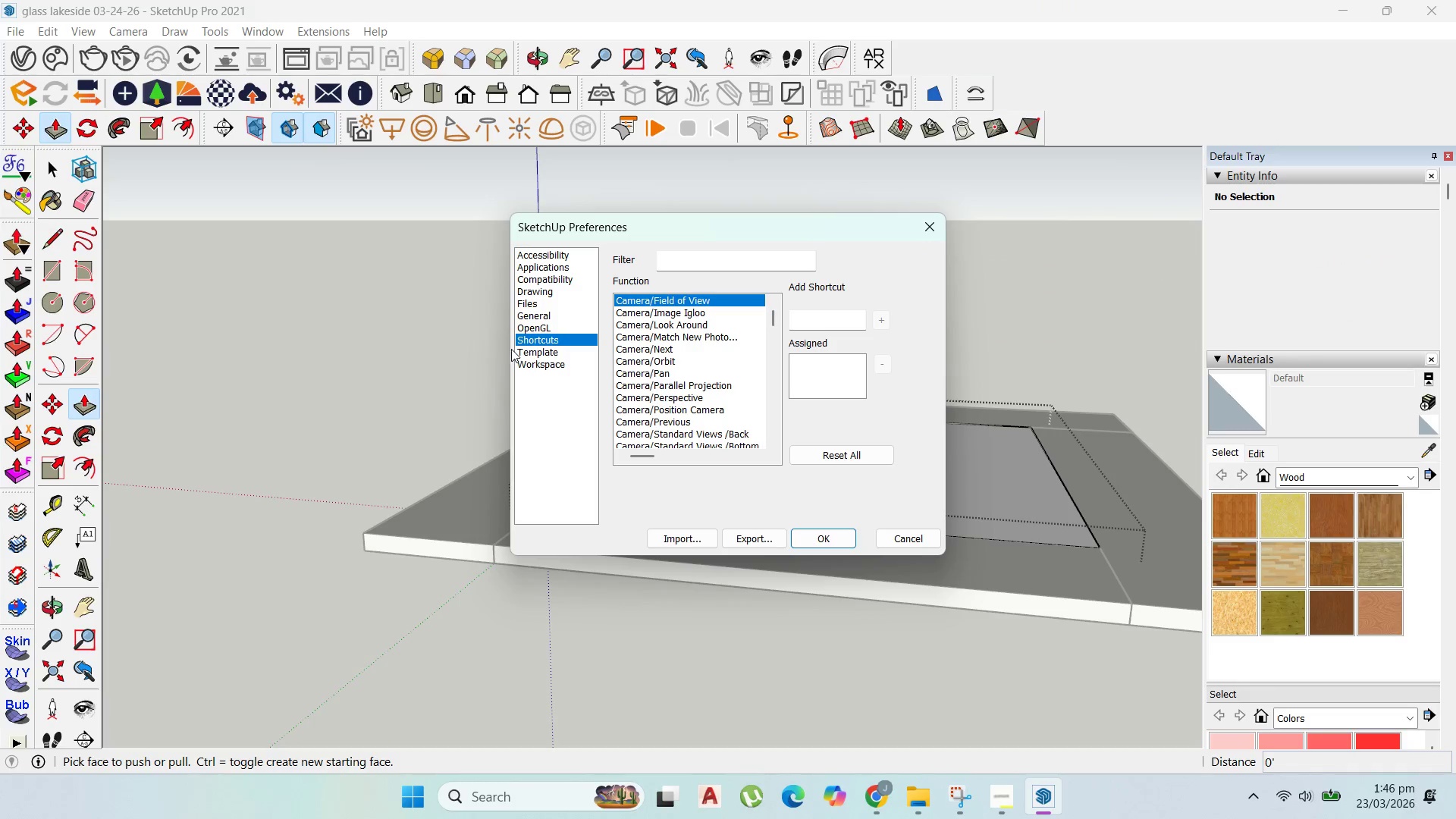 
left_click([545, 349])
 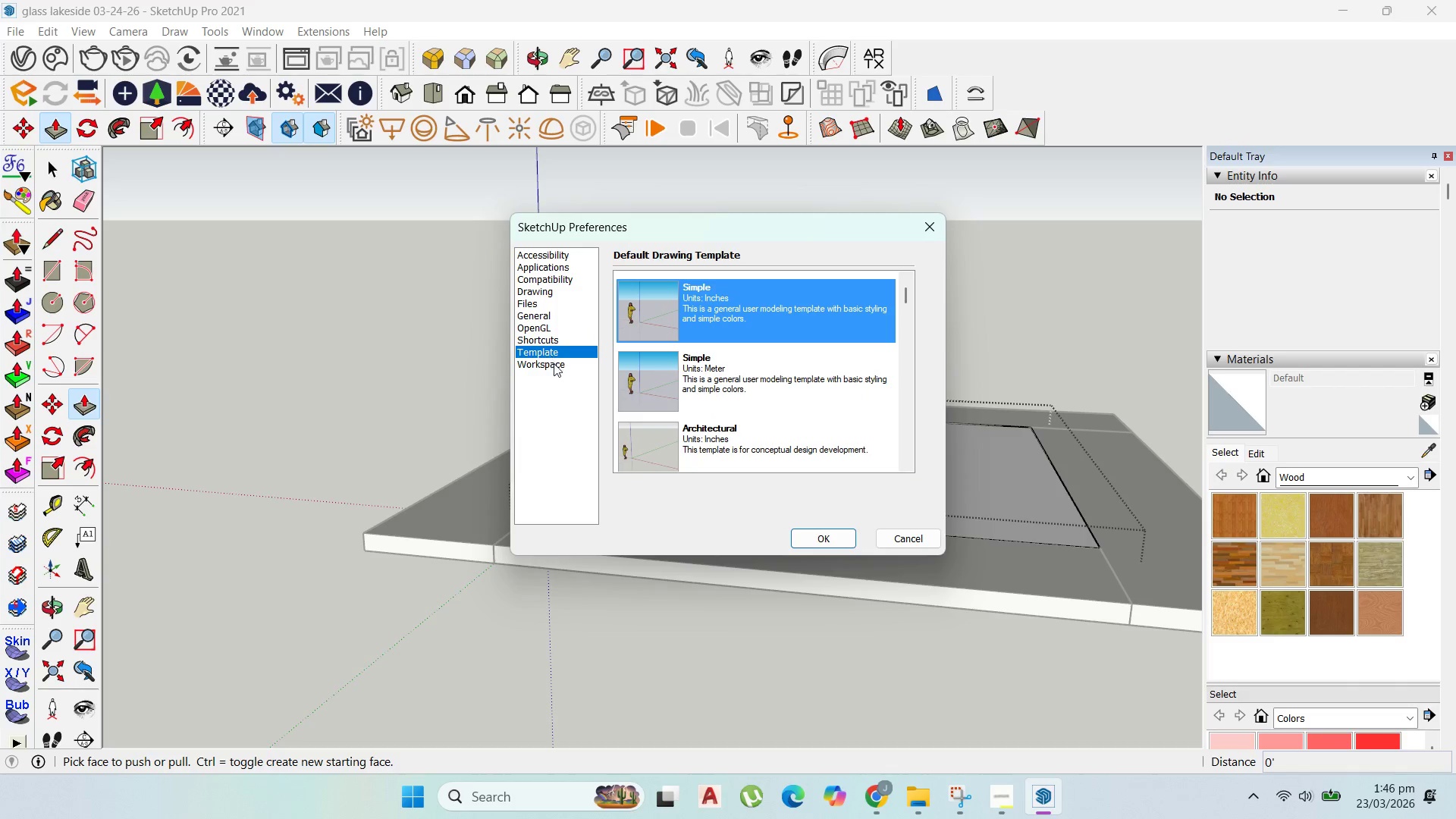 
left_click([555, 366])
 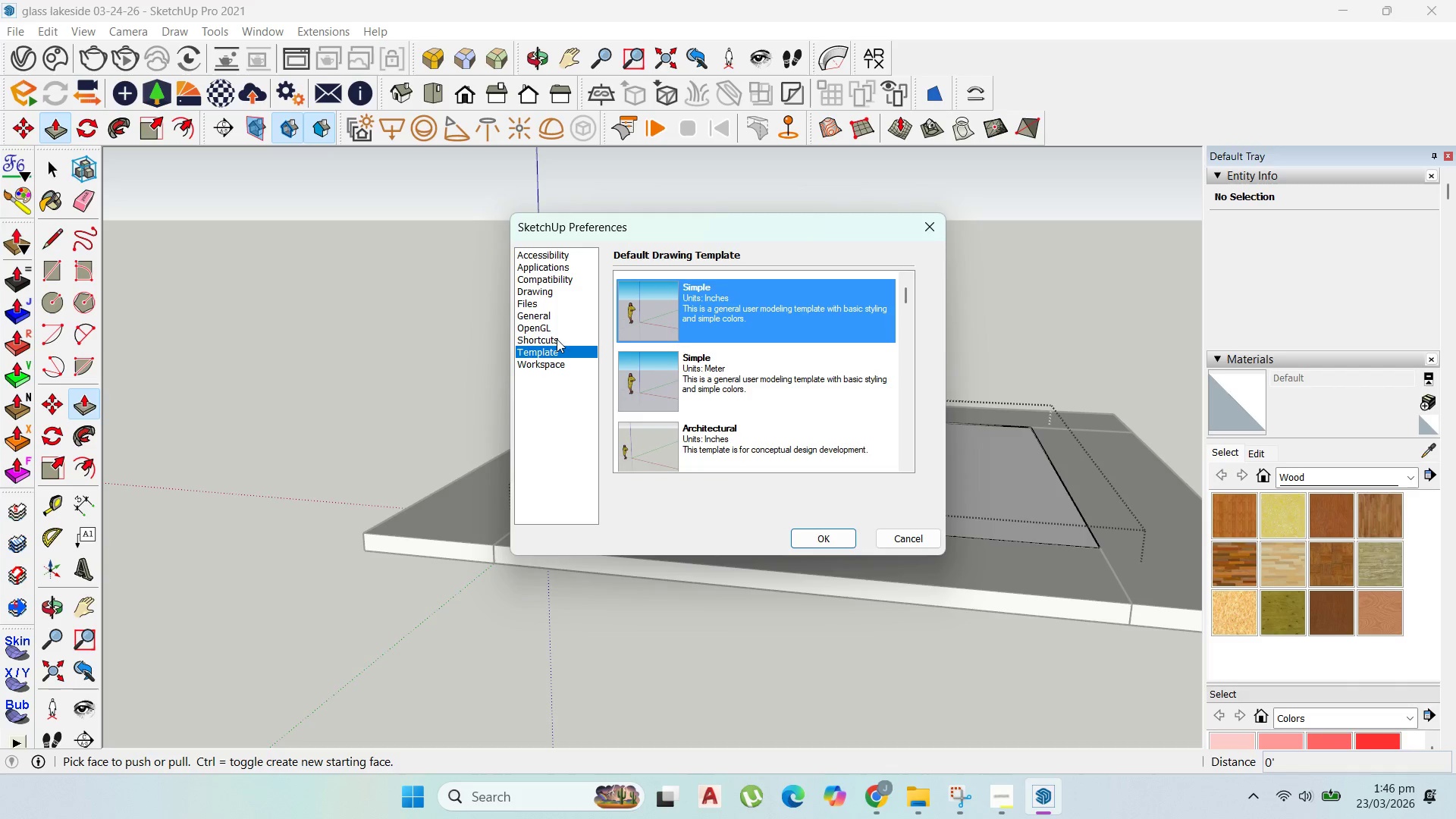 
double_click([550, 324])
 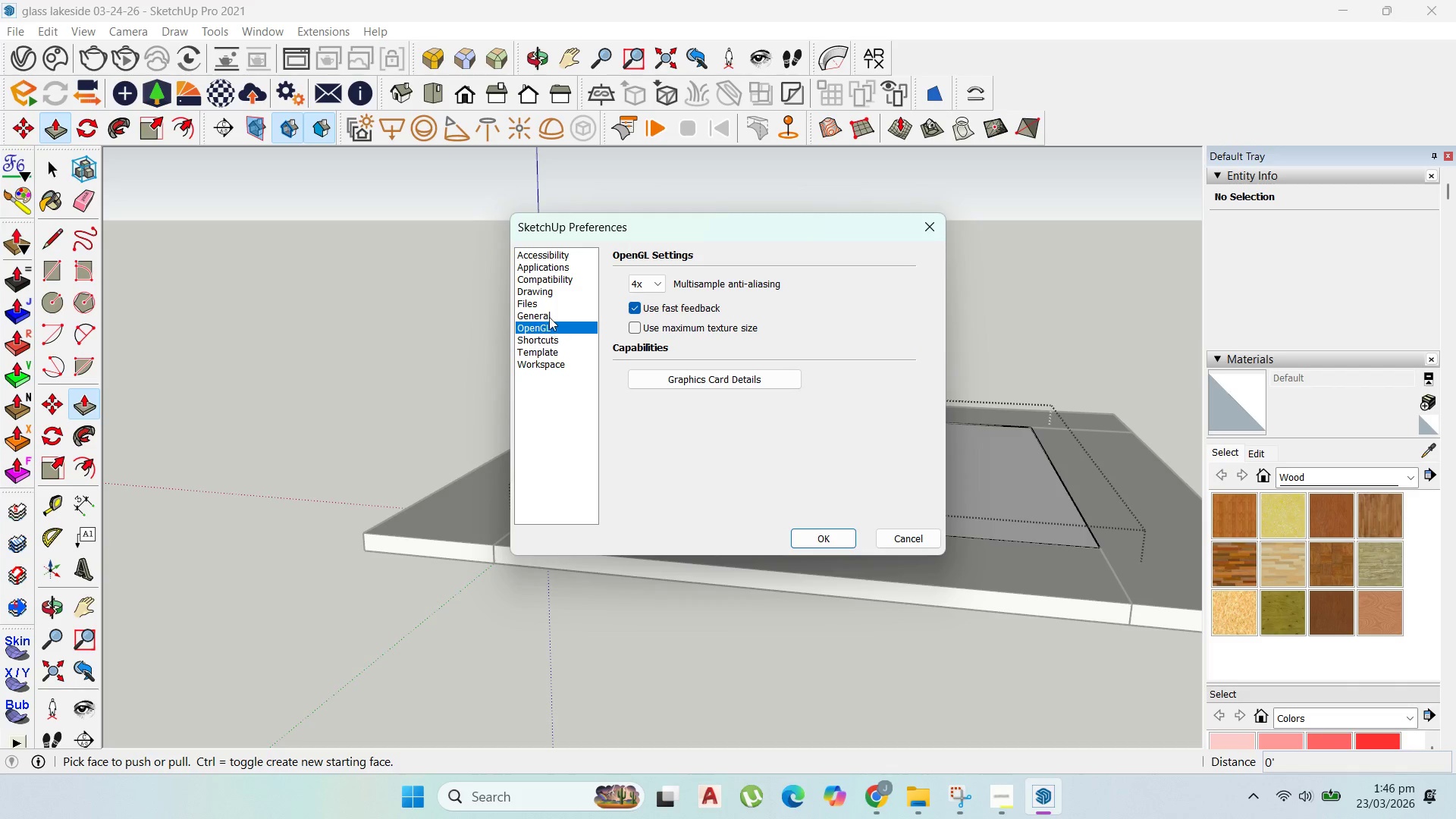 
left_click([549, 317])
 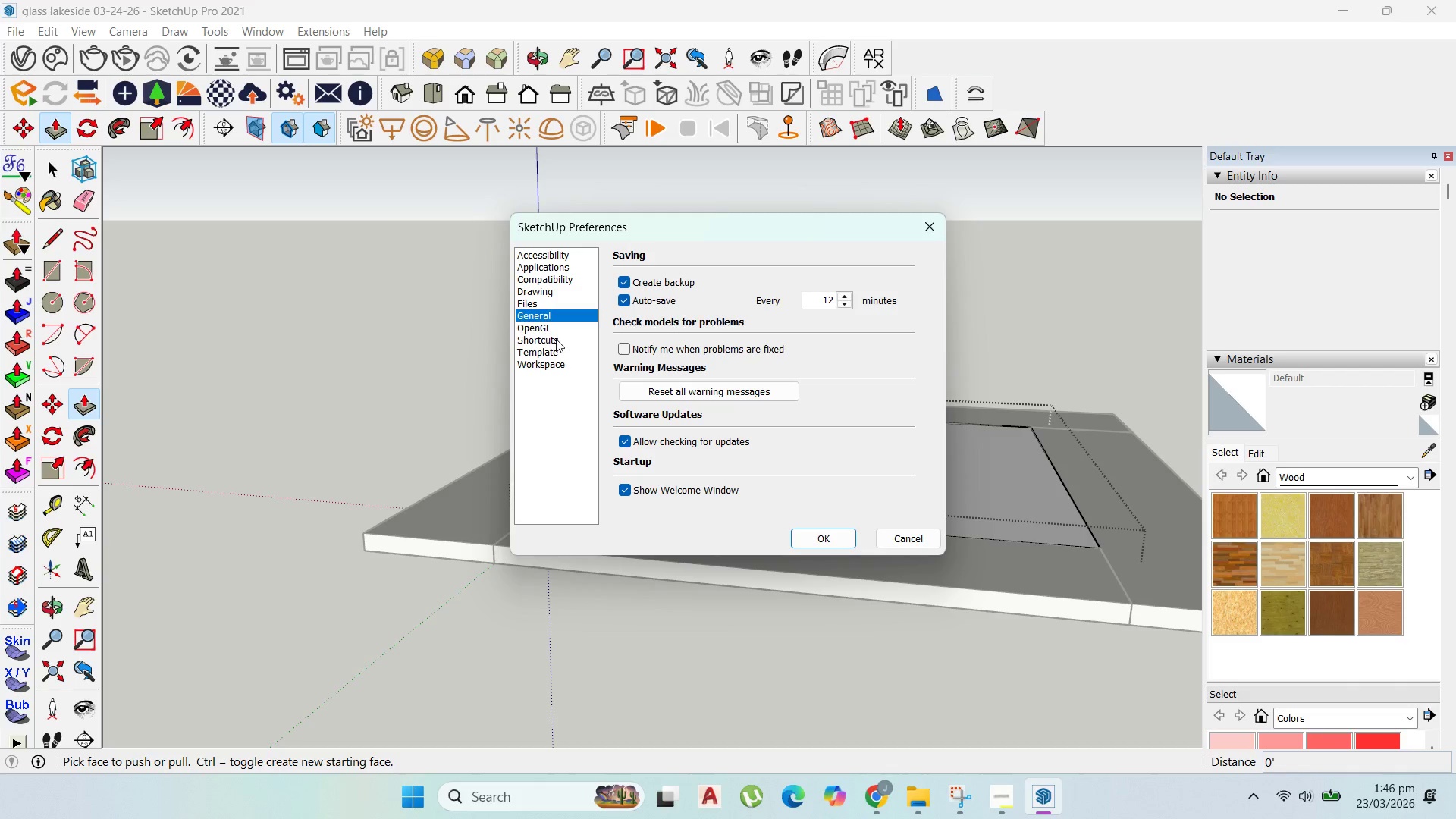 
left_click([556, 339])
 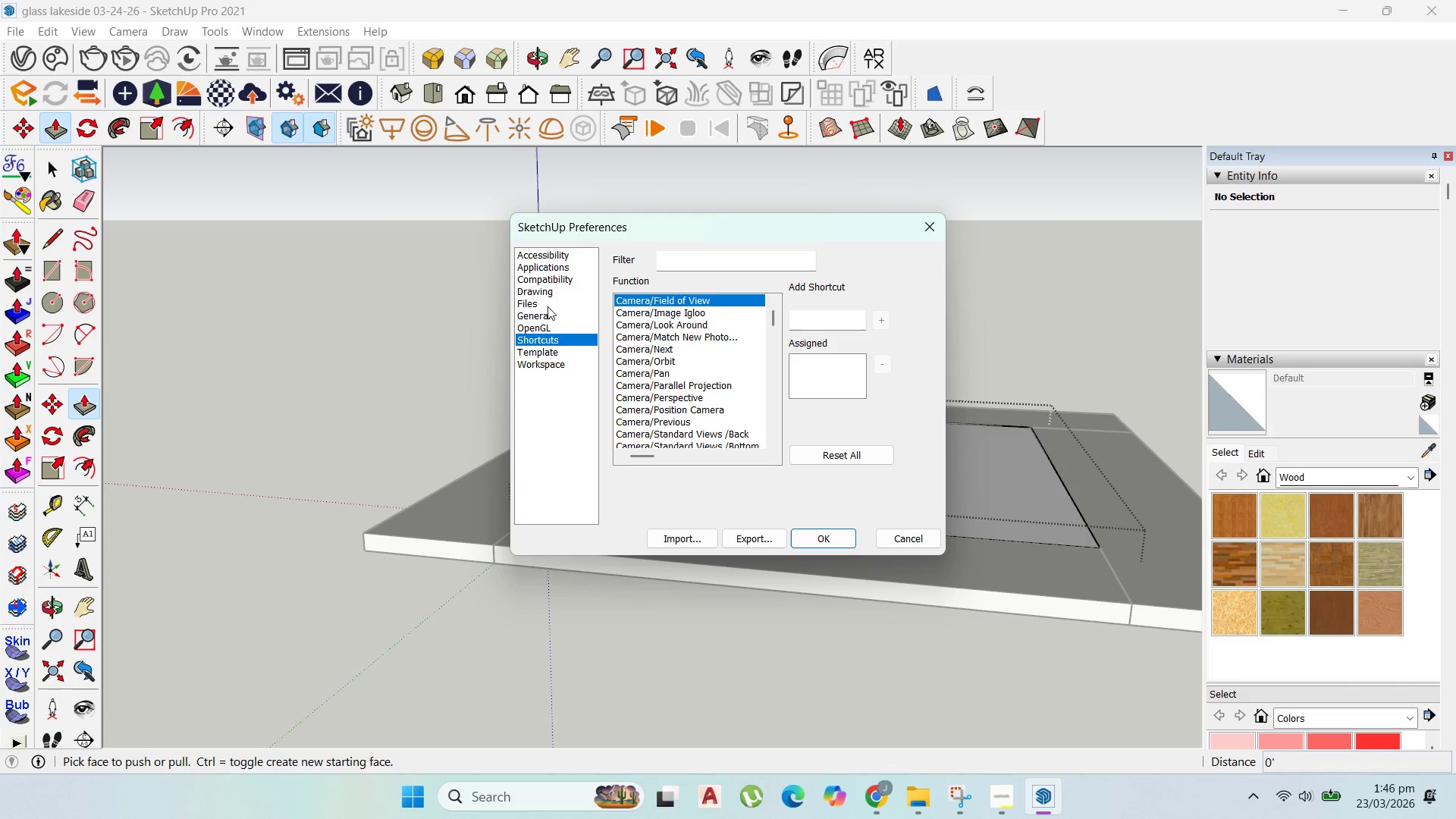 
left_click([548, 316])
 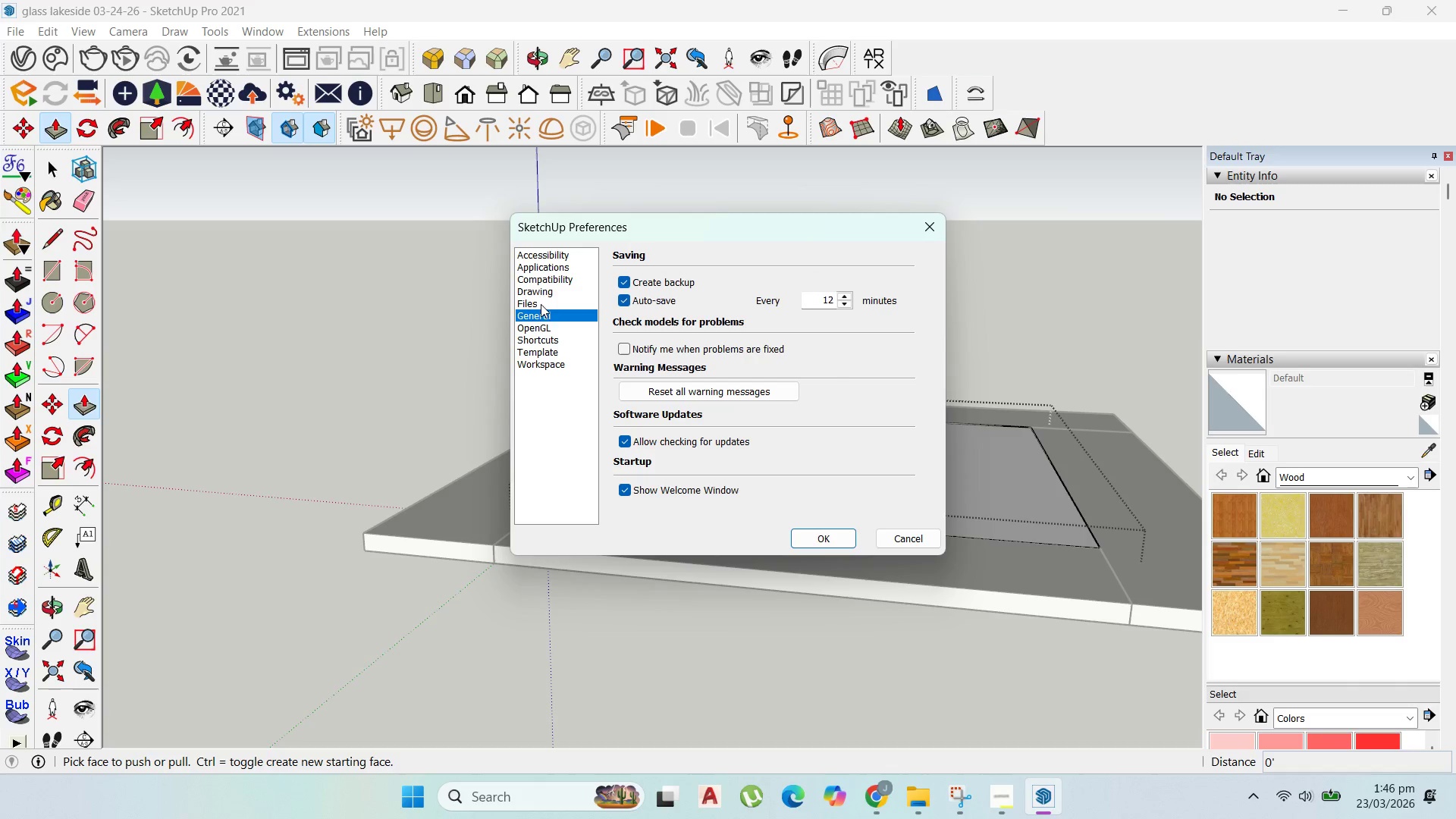 
left_click([540, 303])
 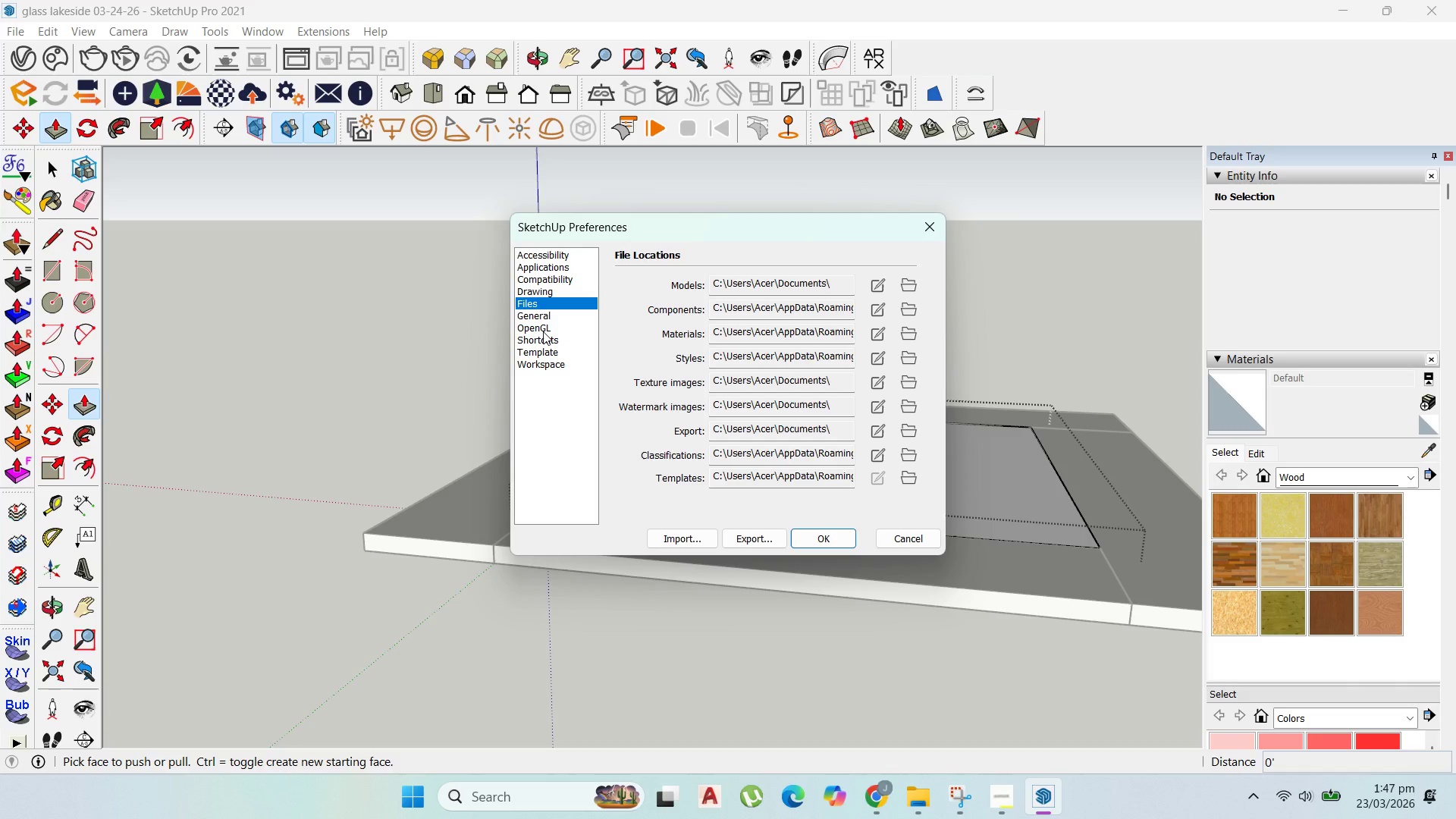 
left_click([552, 288])
 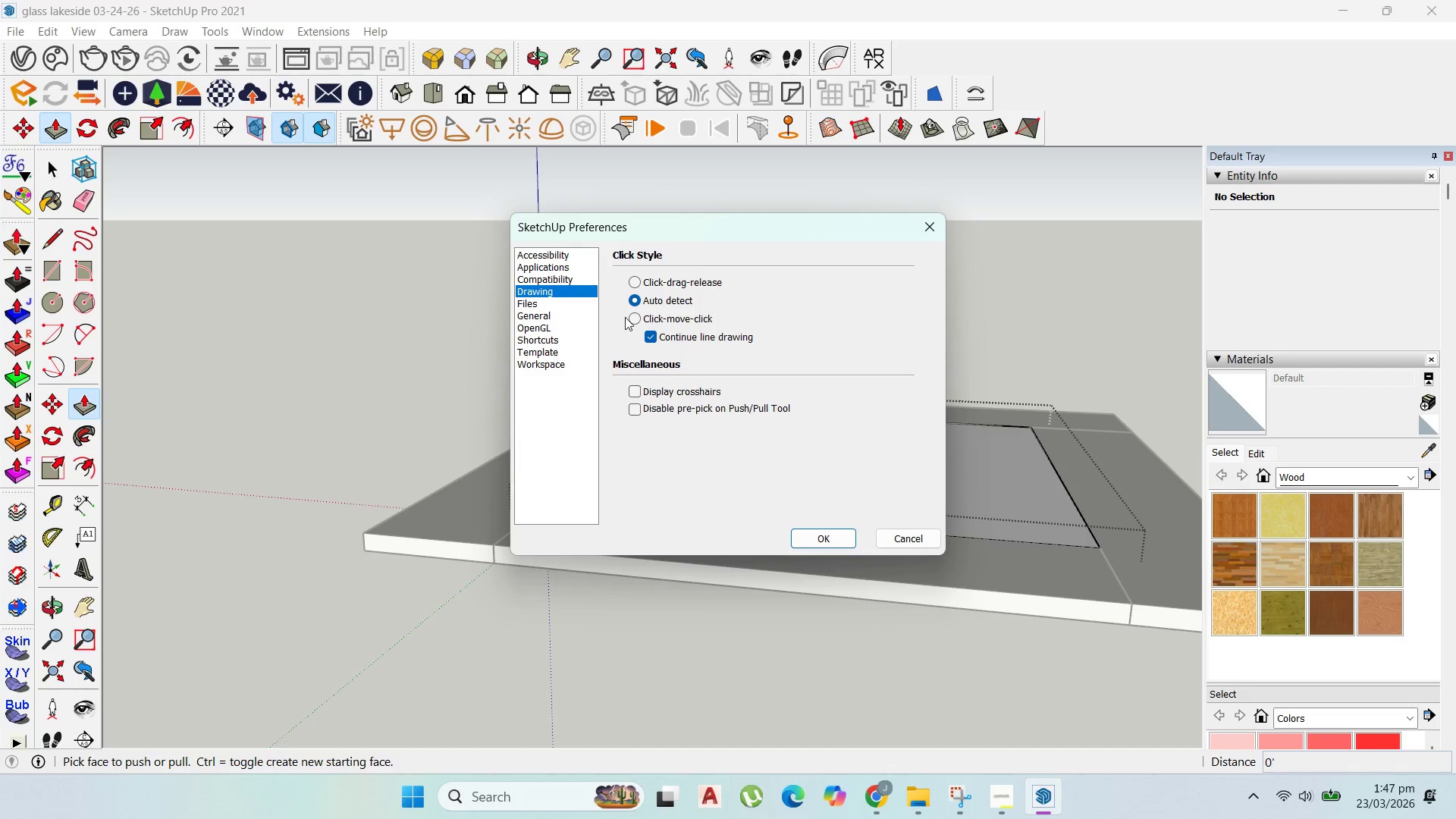 
left_click([922, 223])
 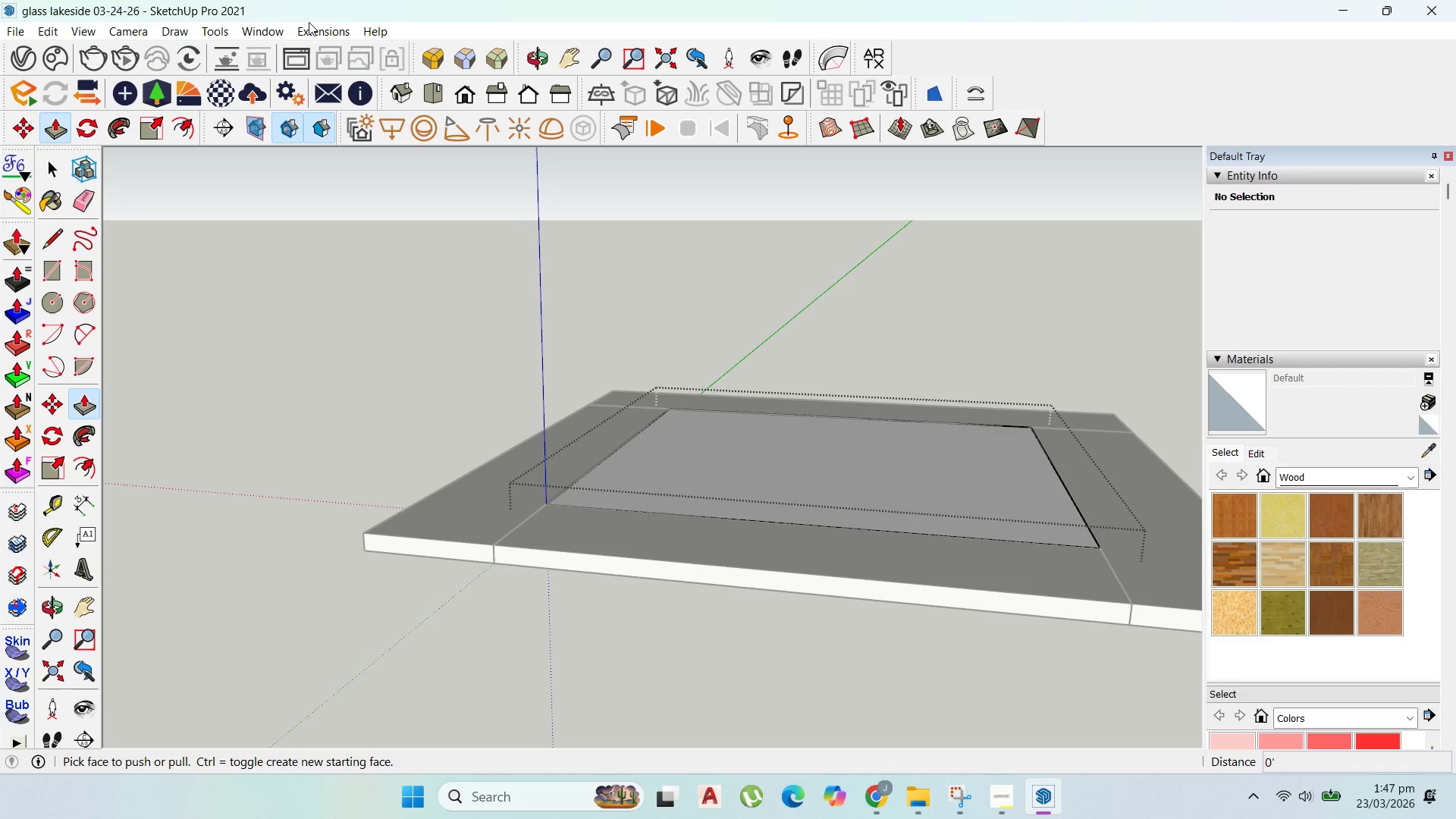 
left_click([278, 23])
 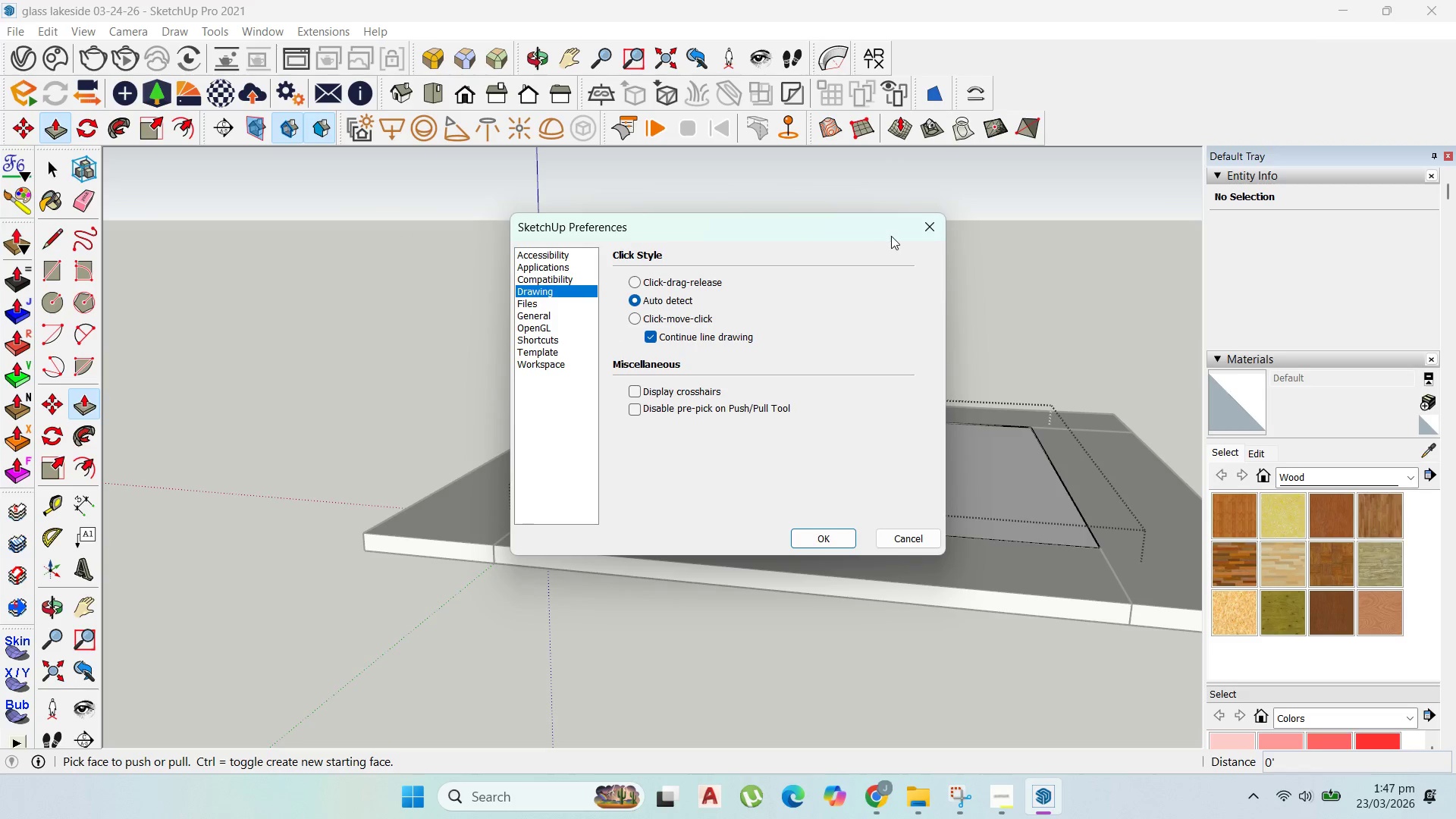 
wait(6.39)
 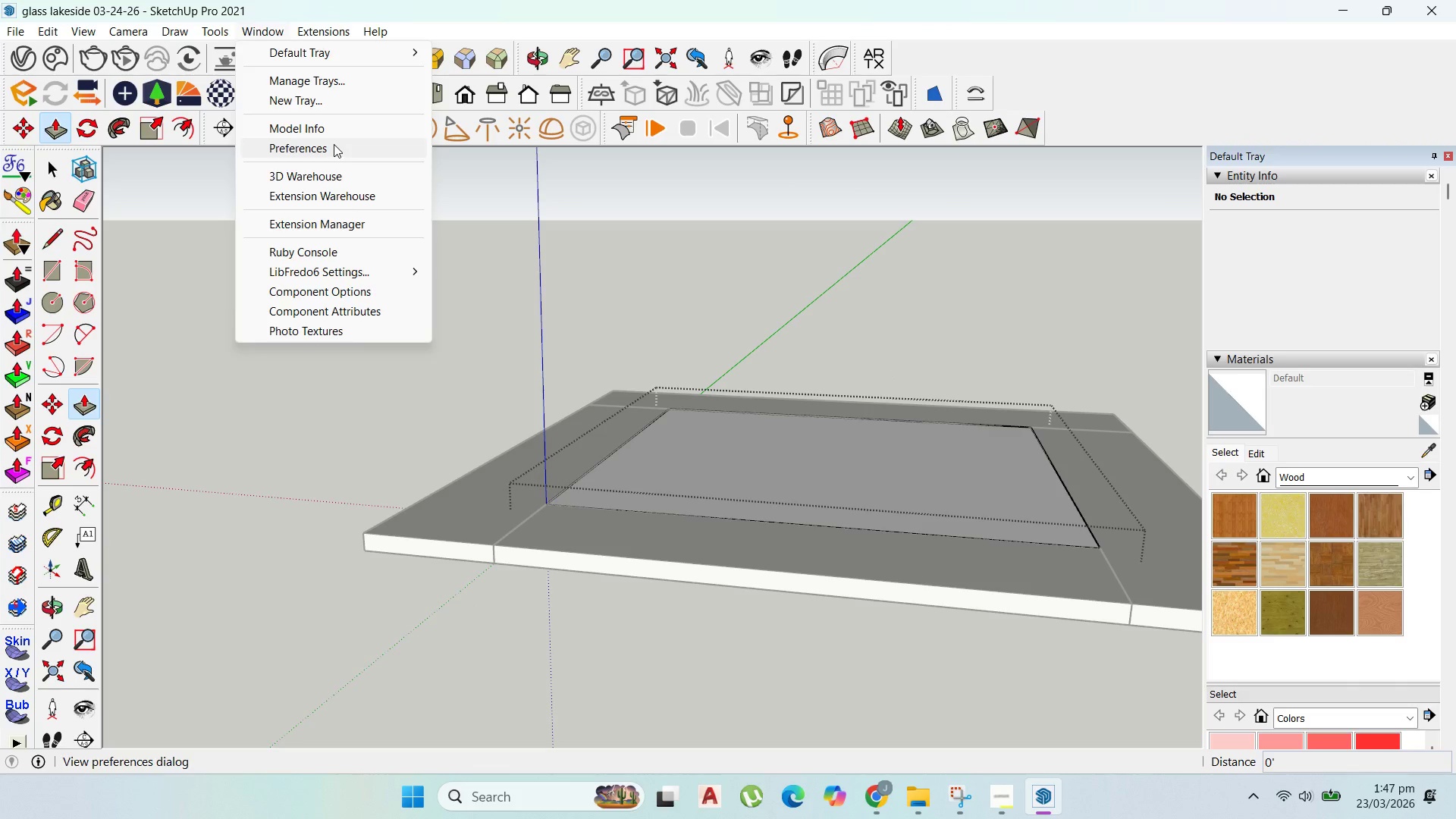 
left_click([927, 228])
 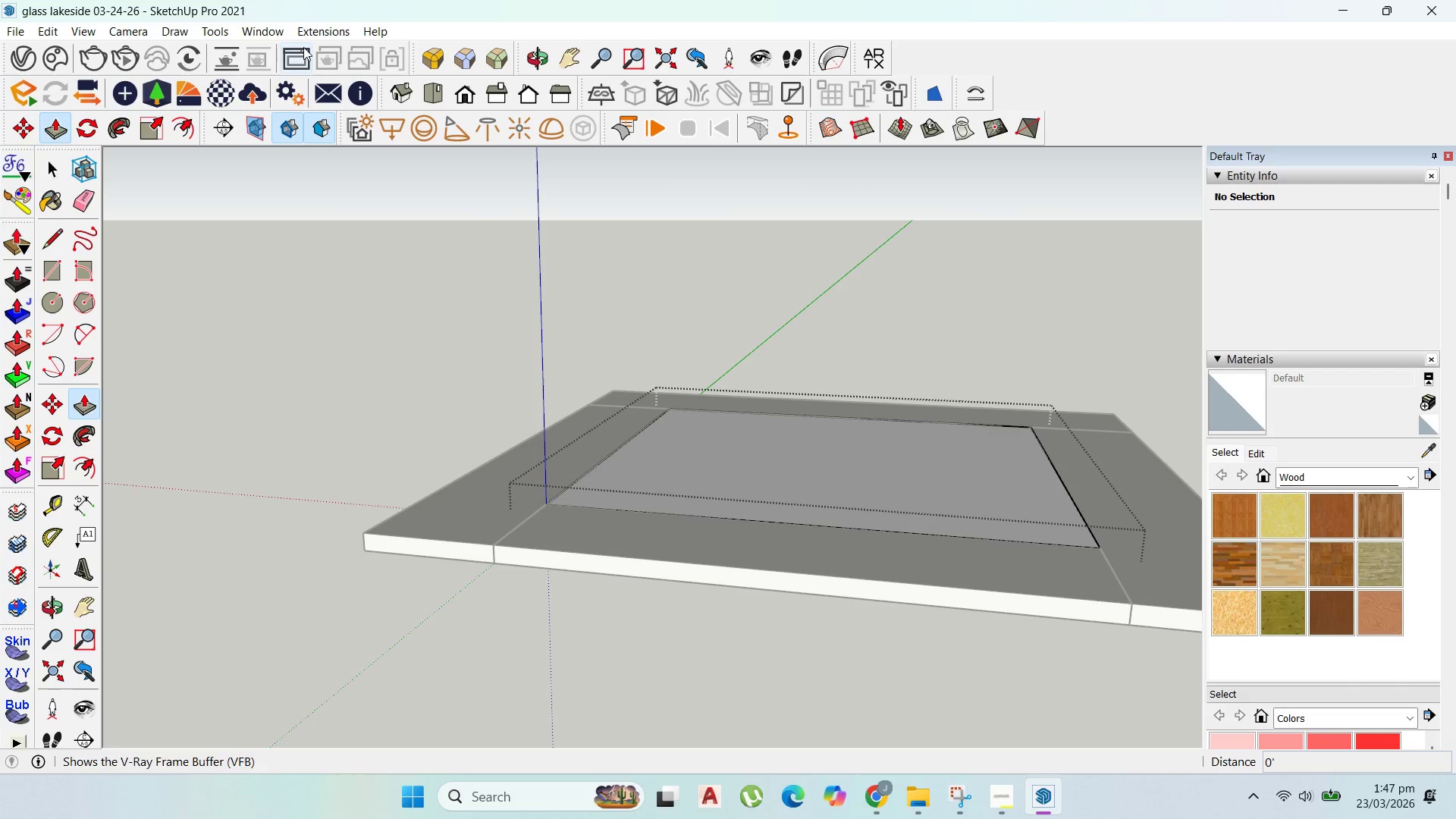 
left_click([266, 33])
 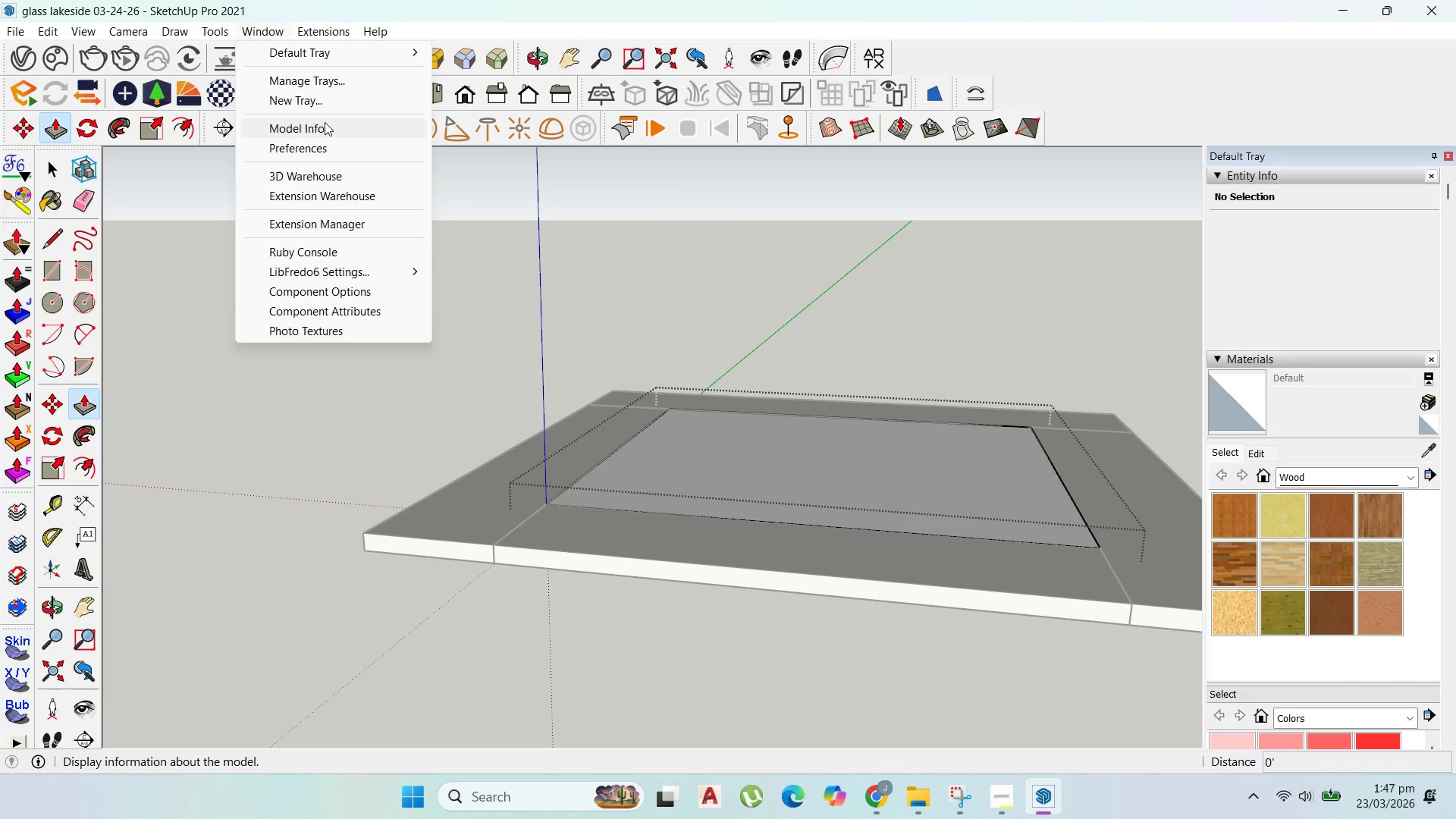 
left_click([326, 124])
 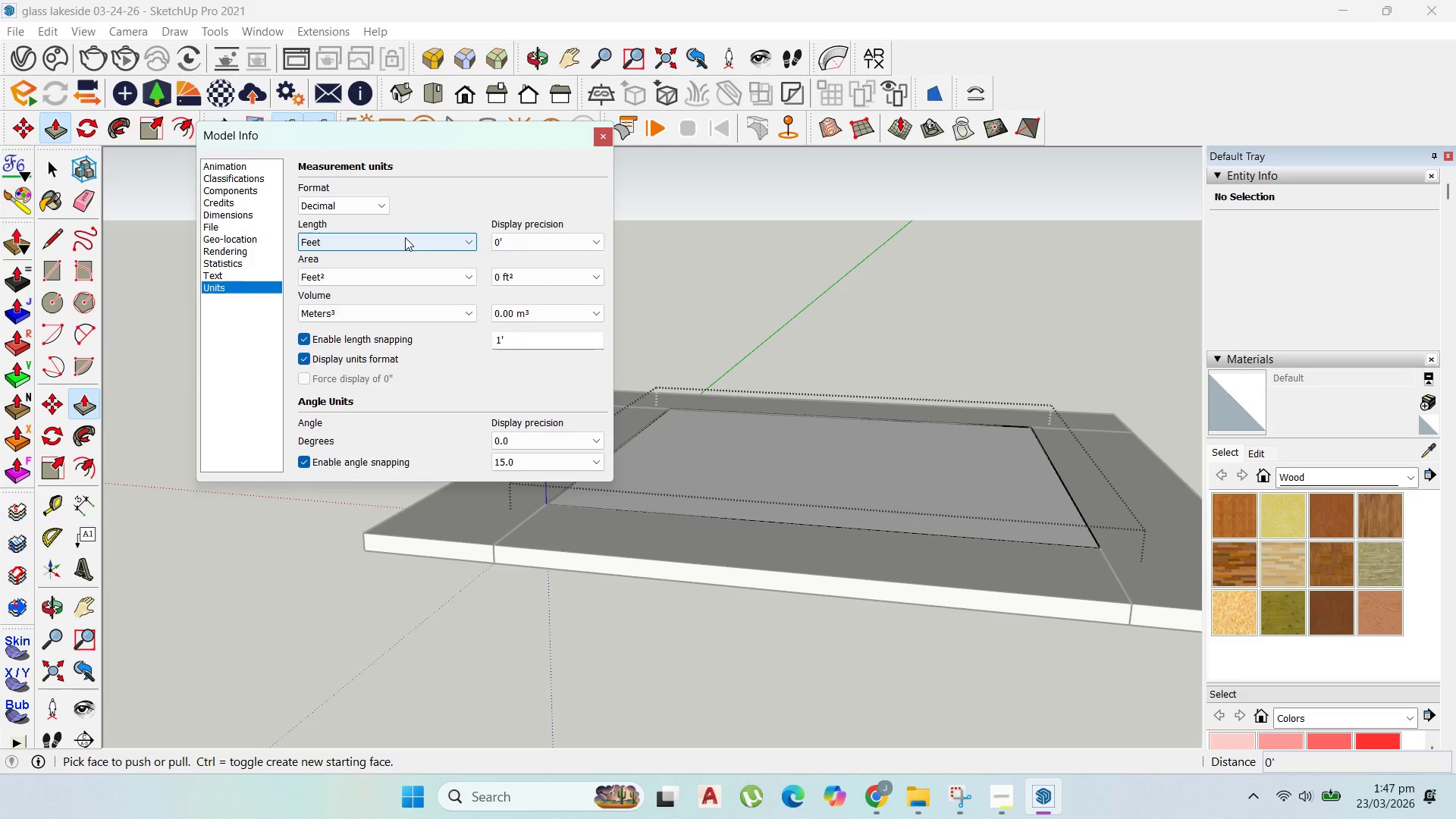 
left_click([403, 237])
 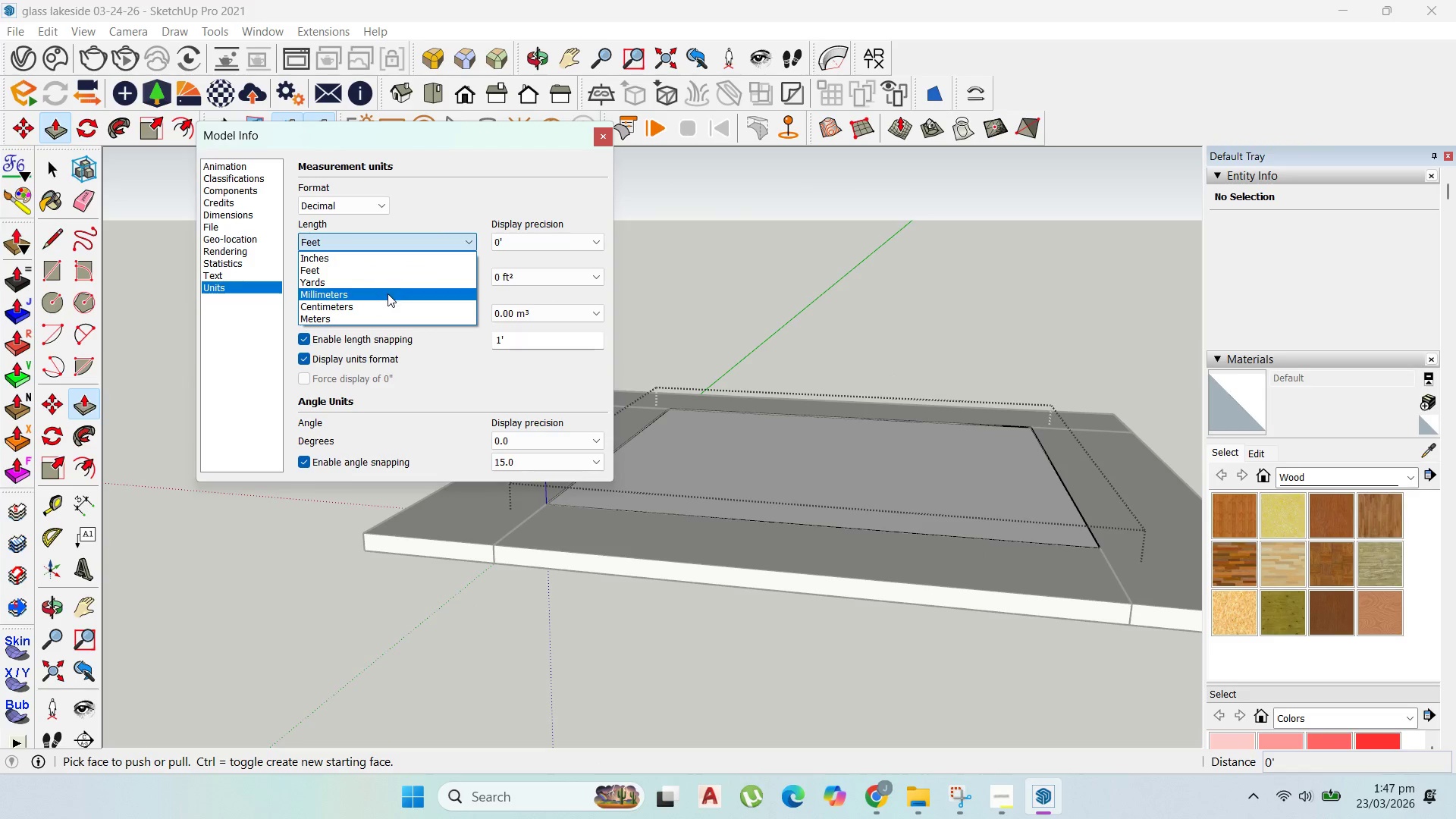 
left_click([388, 293])
 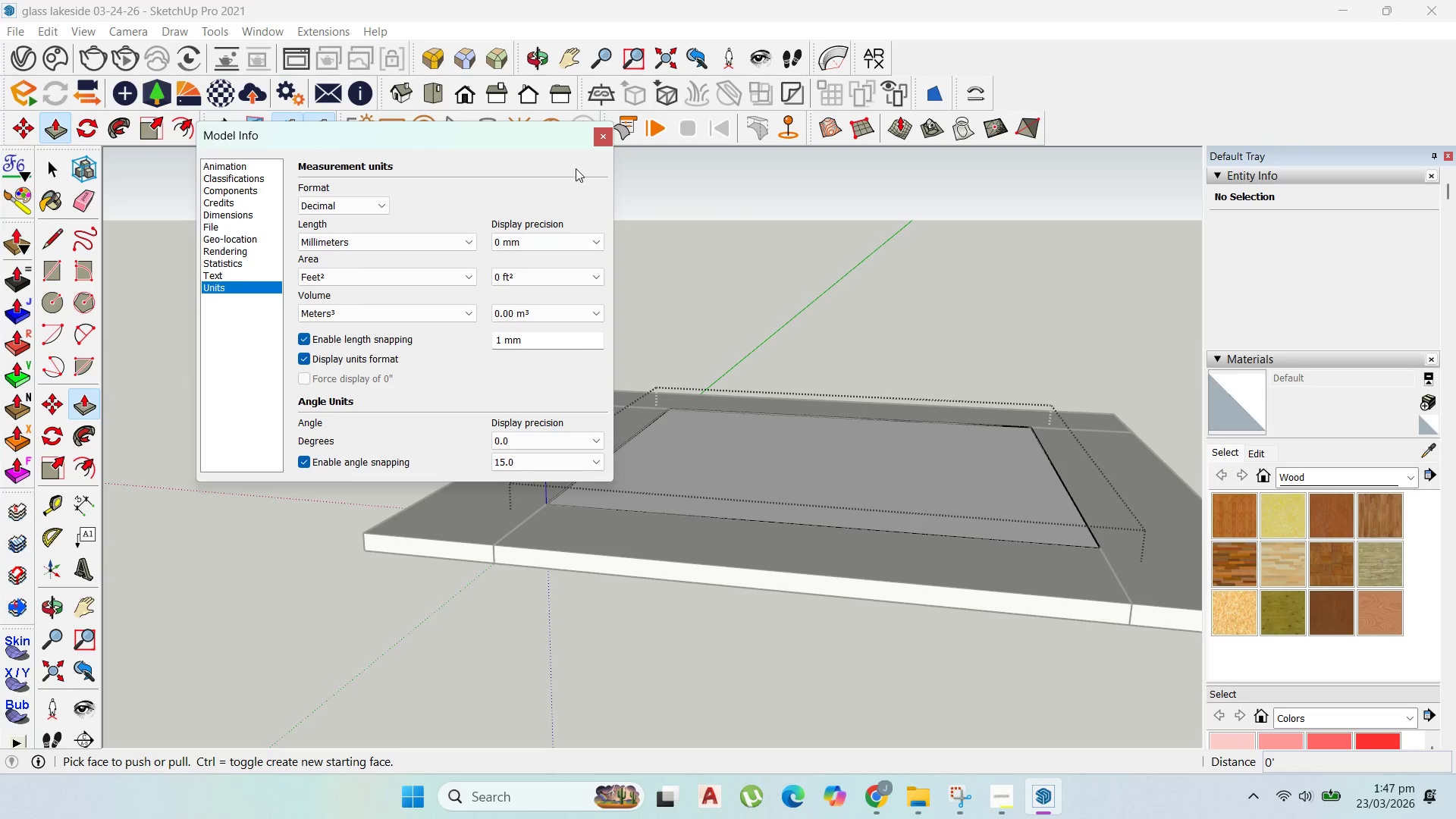 
left_click([597, 136])
 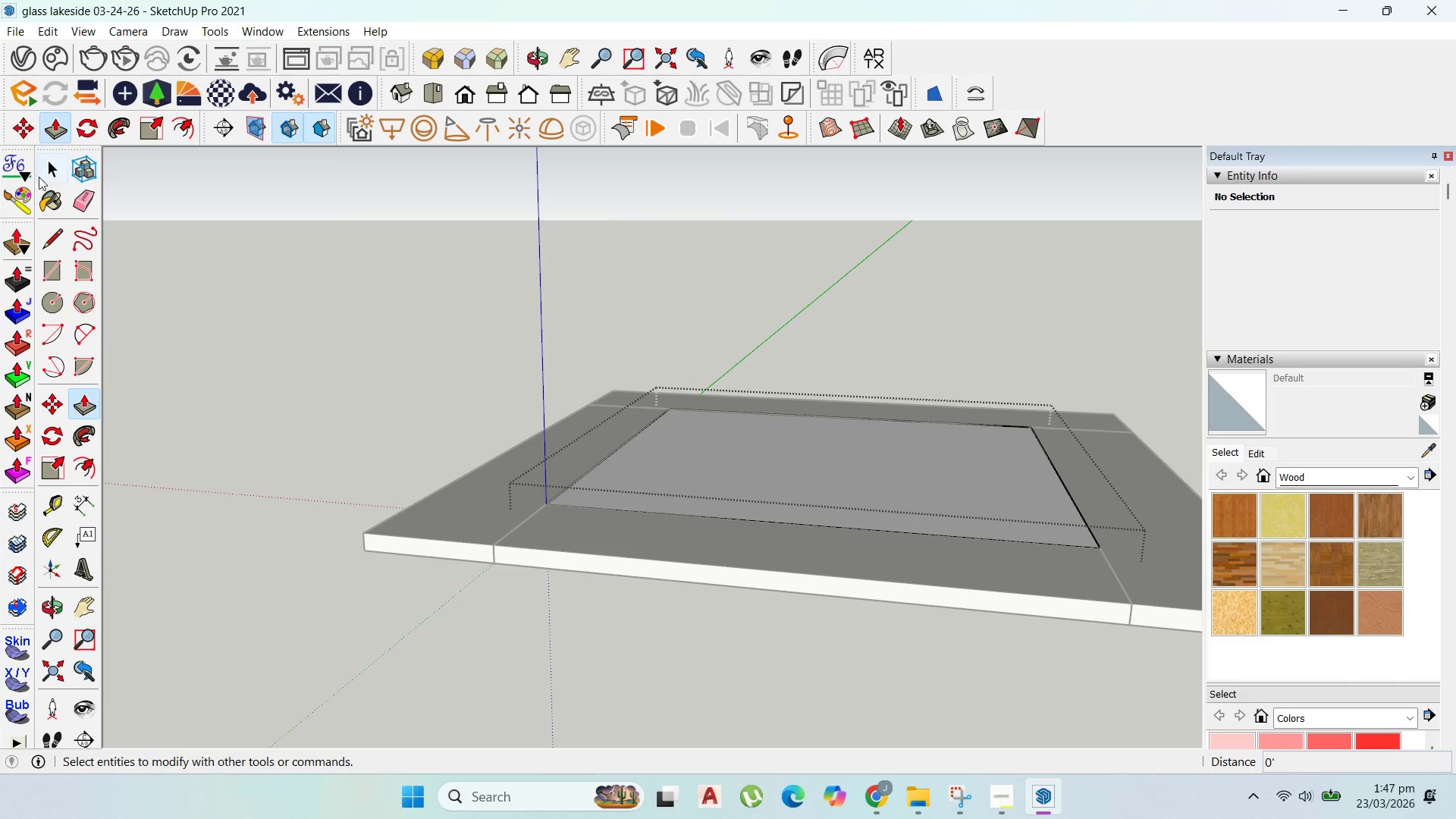 
key(Escape)
 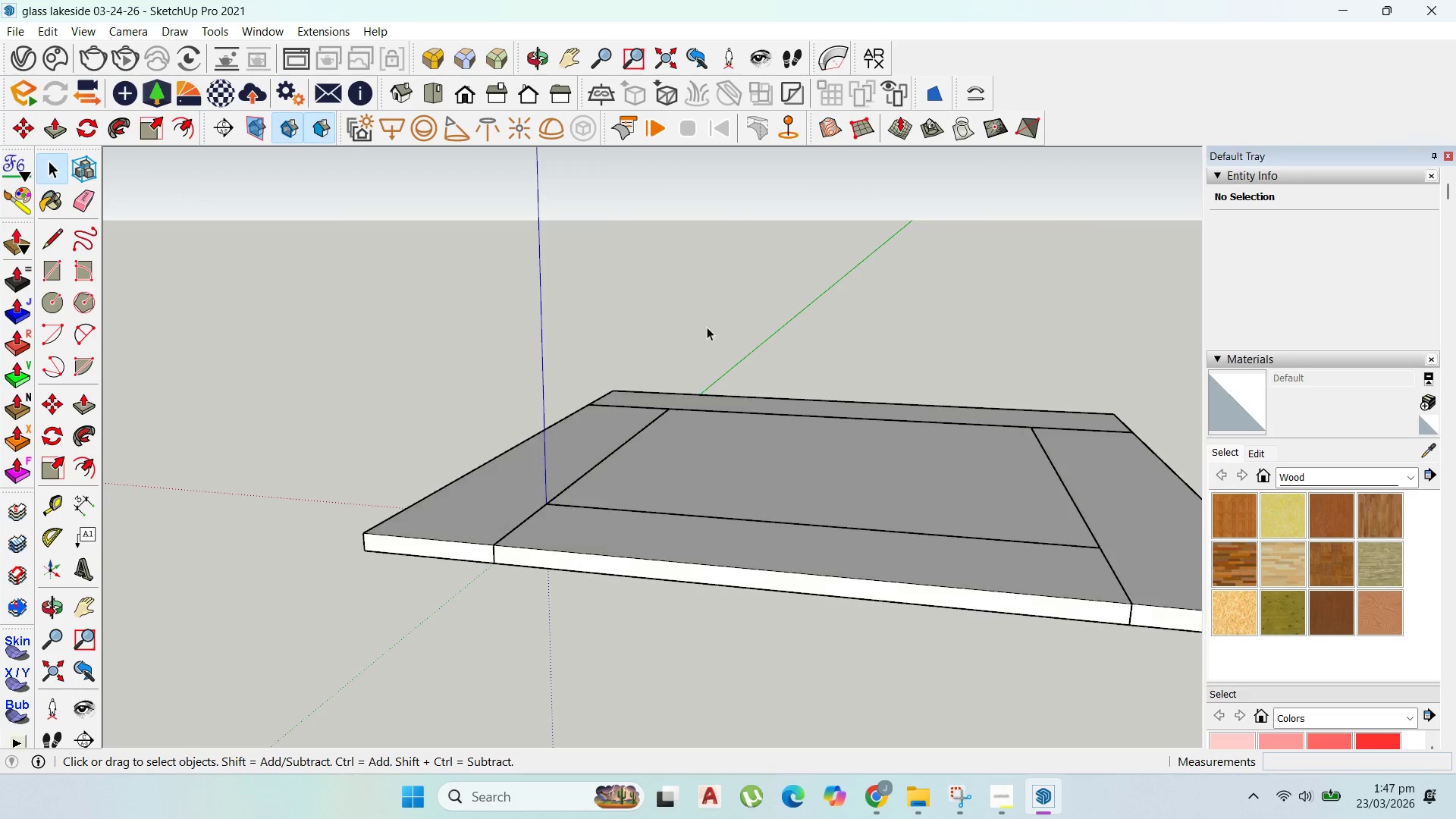 
key(Escape)
 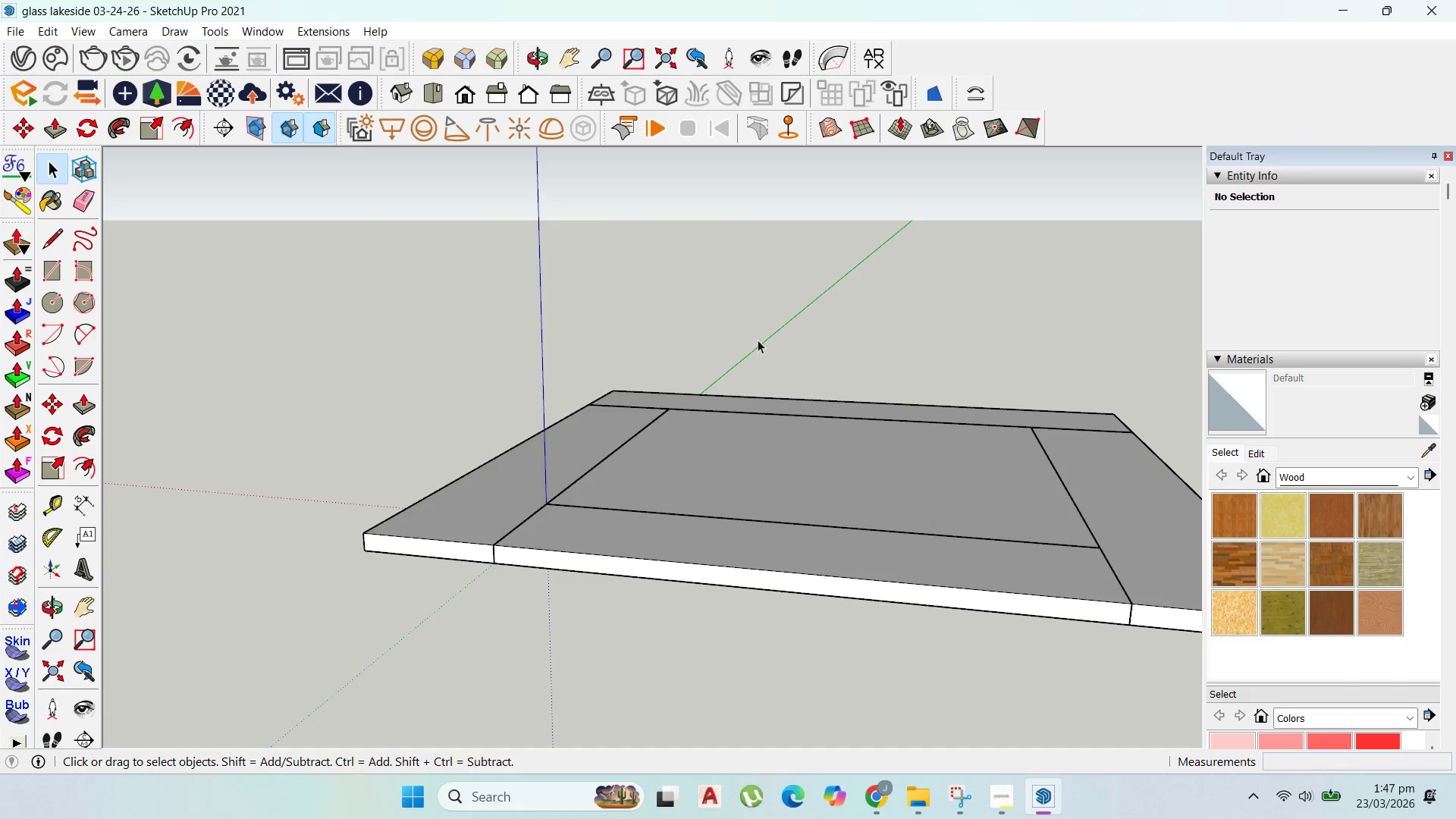 
key(Escape)
 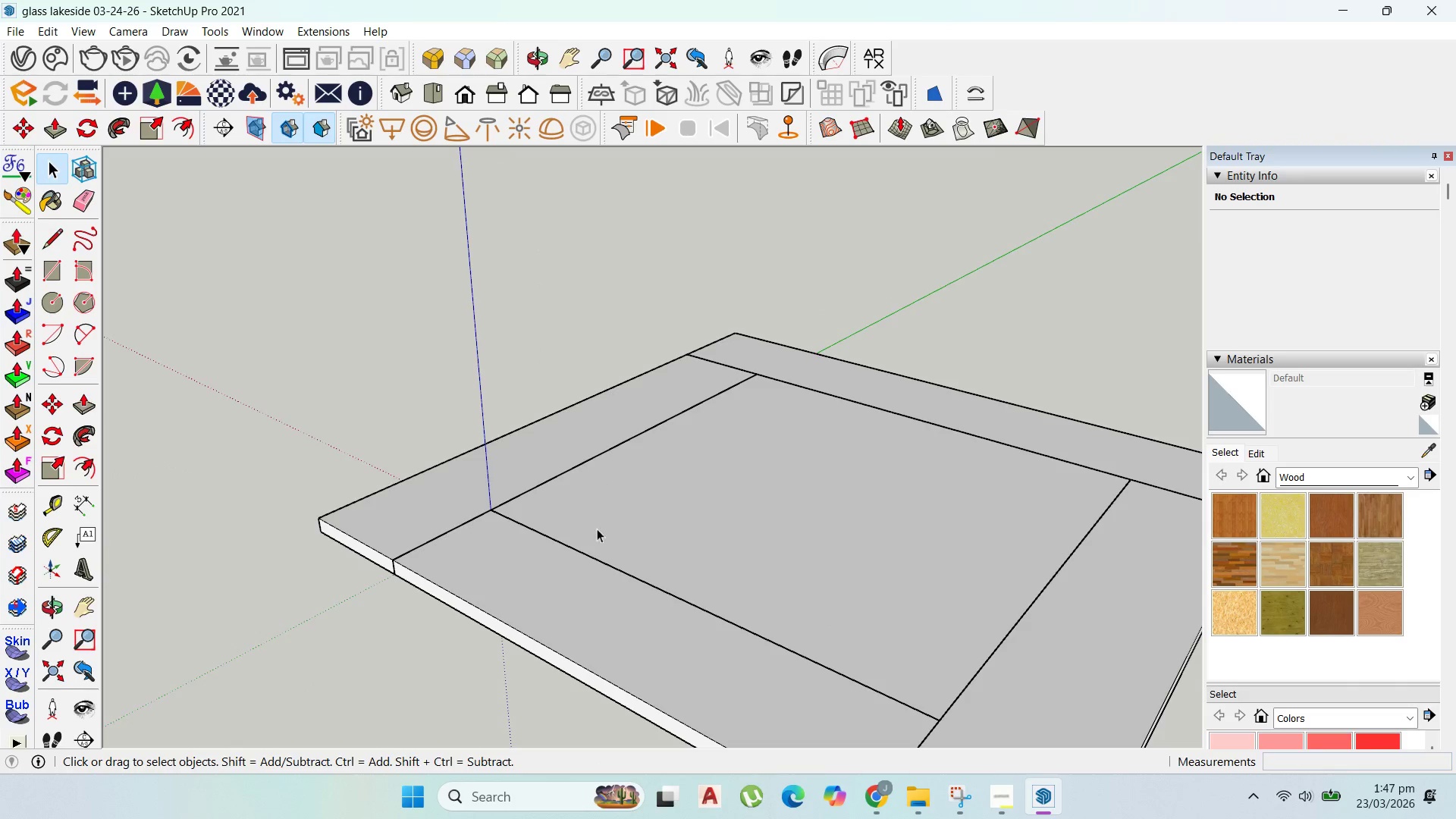 
scroll: coordinate [685, 573], scroll_direction: down, amount: 2.0
 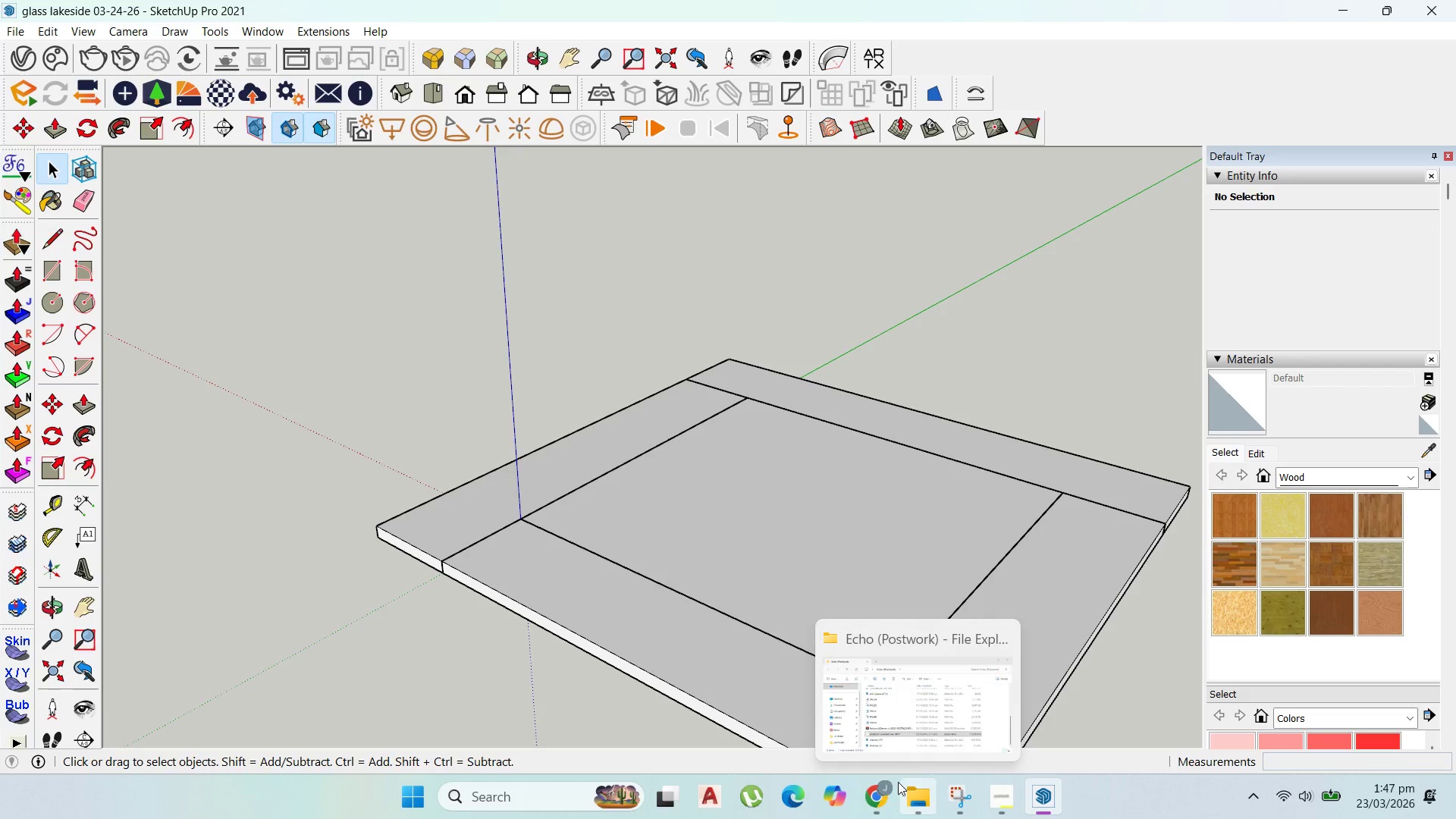 
left_click([881, 792])
 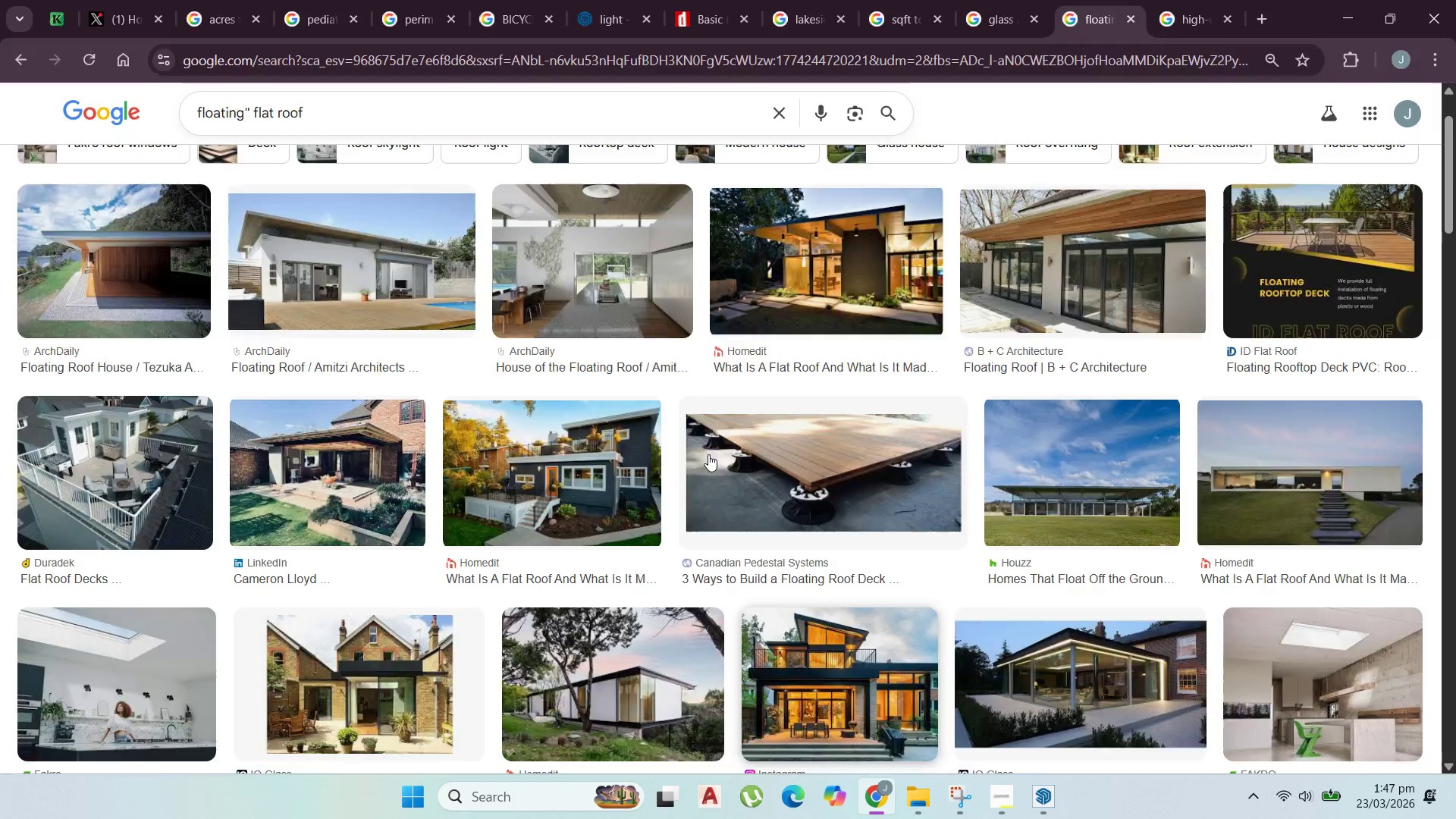 
mouse_move([698, 418])
 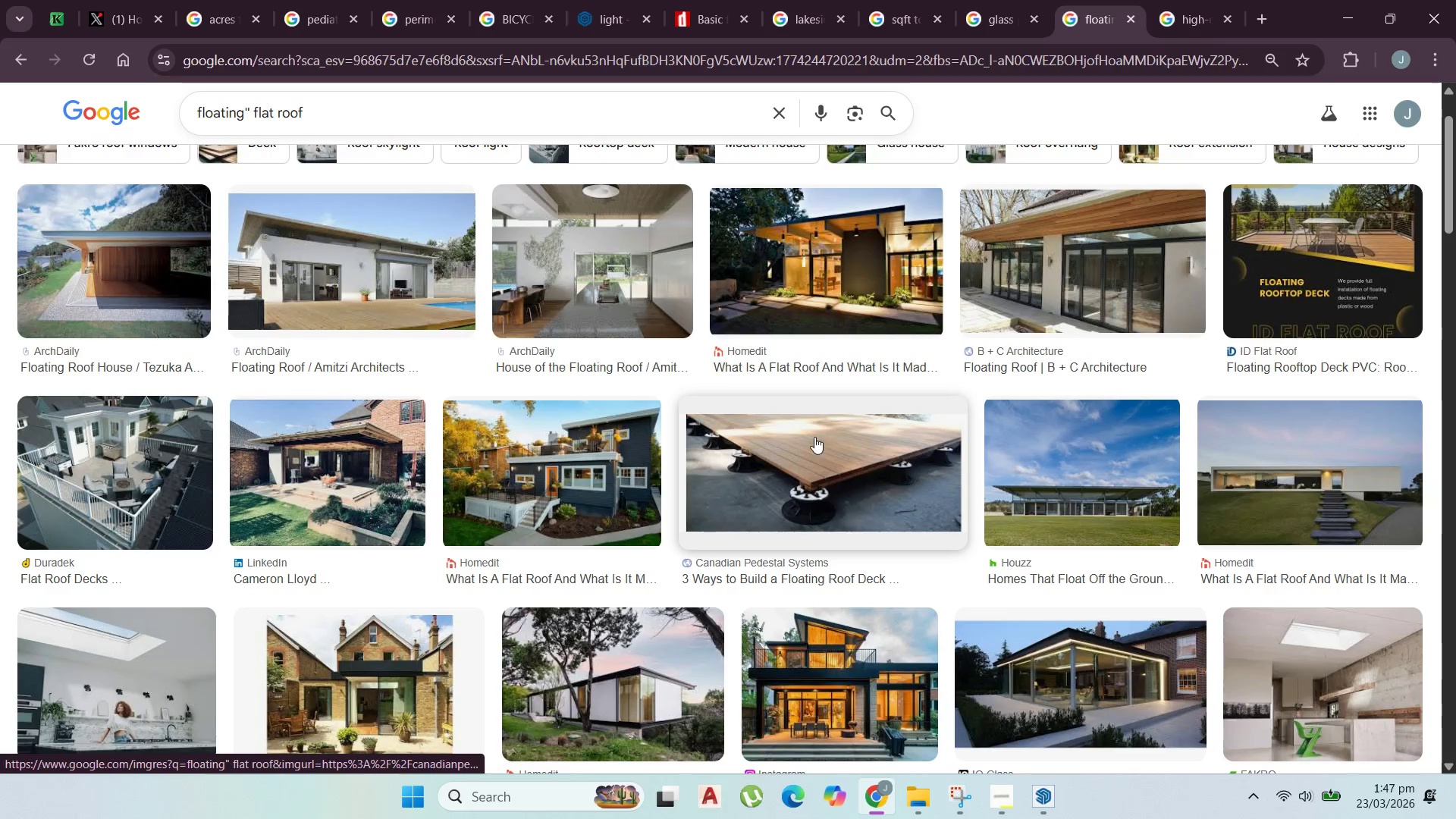 
scroll: coordinate [821, 441], scroll_direction: down, amount: 8.0
 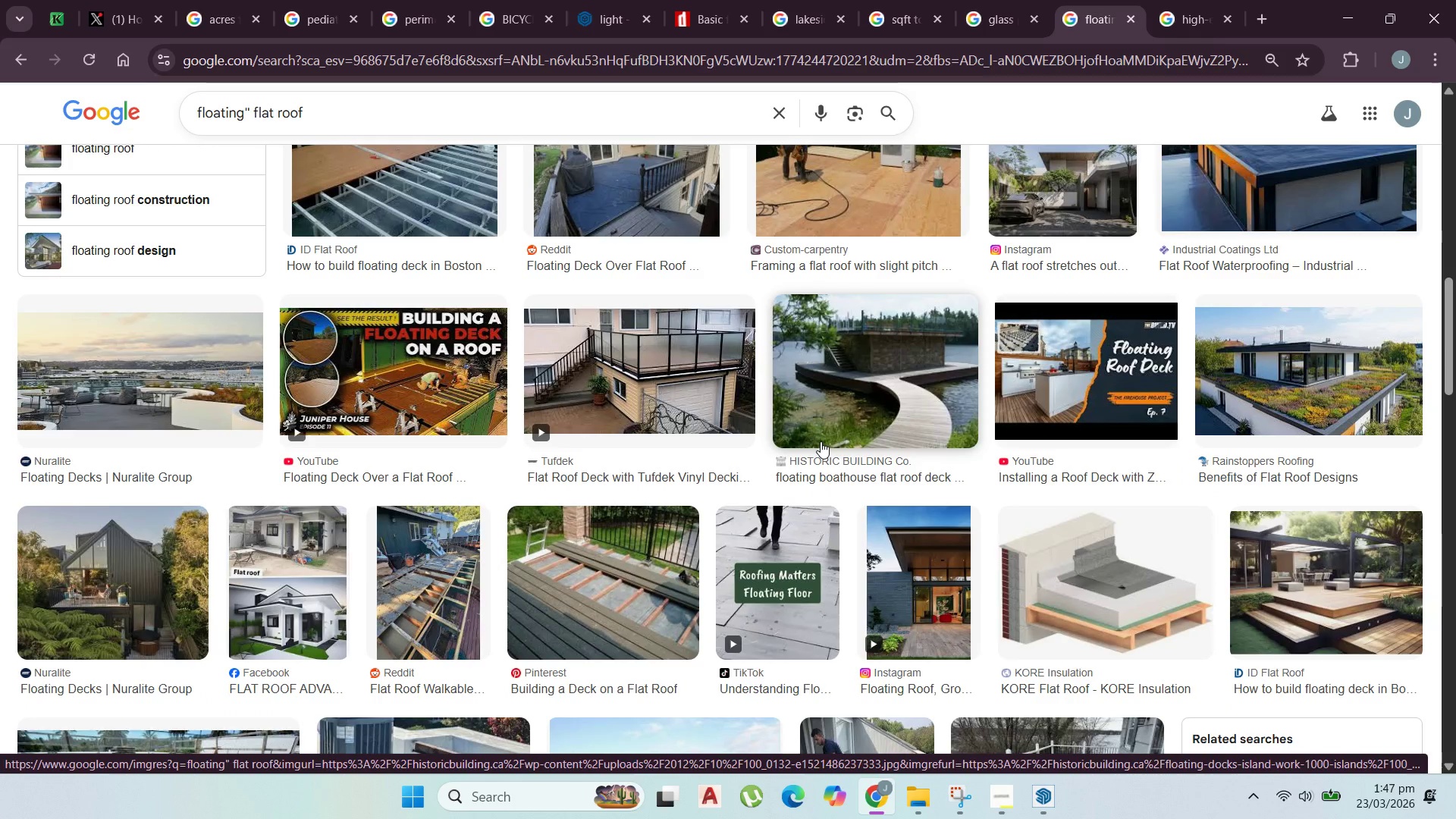 
scroll: coordinate [821, 441], scroll_direction: down, amount: 3.0
 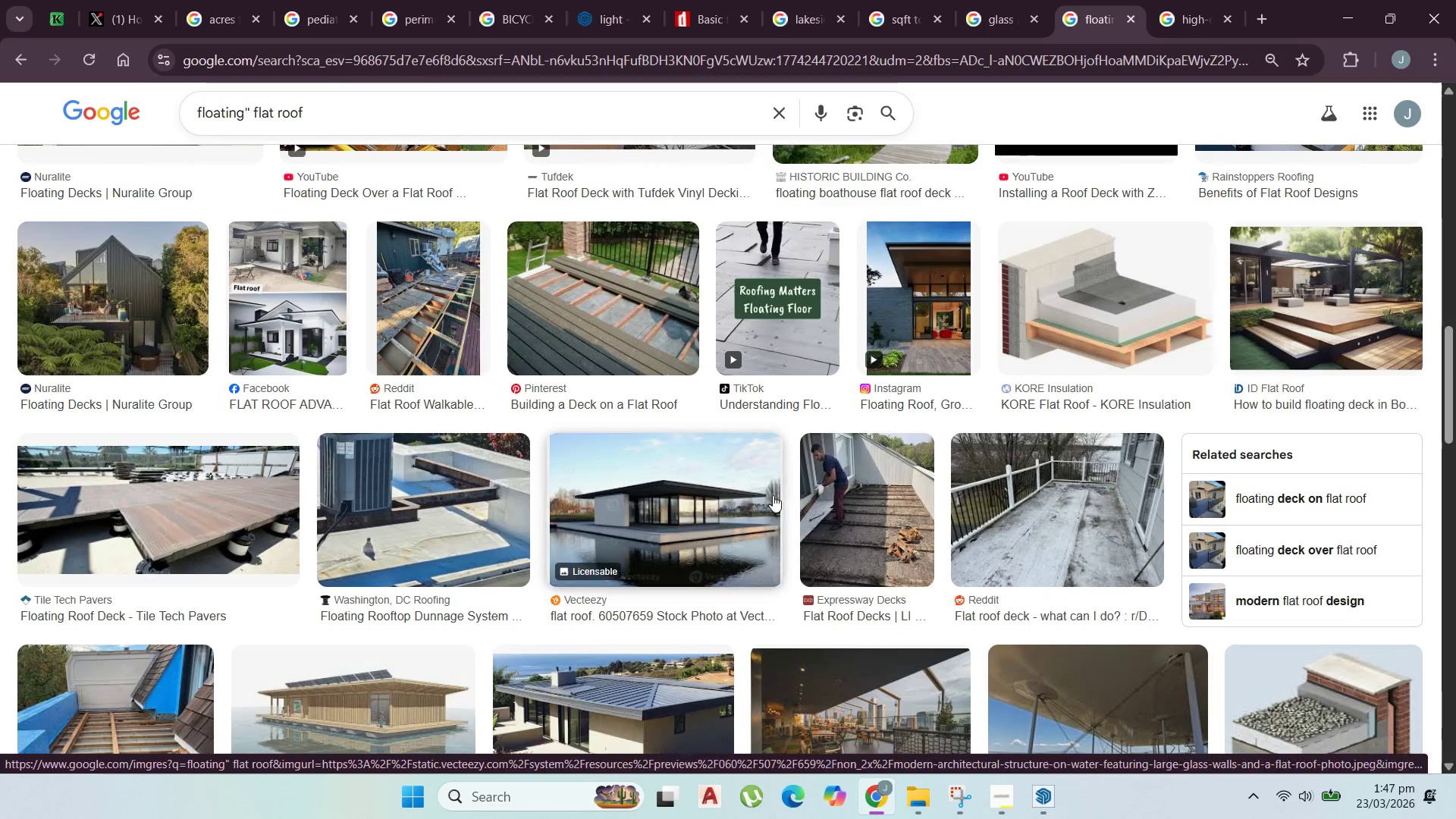 
left_click([770, 496])
 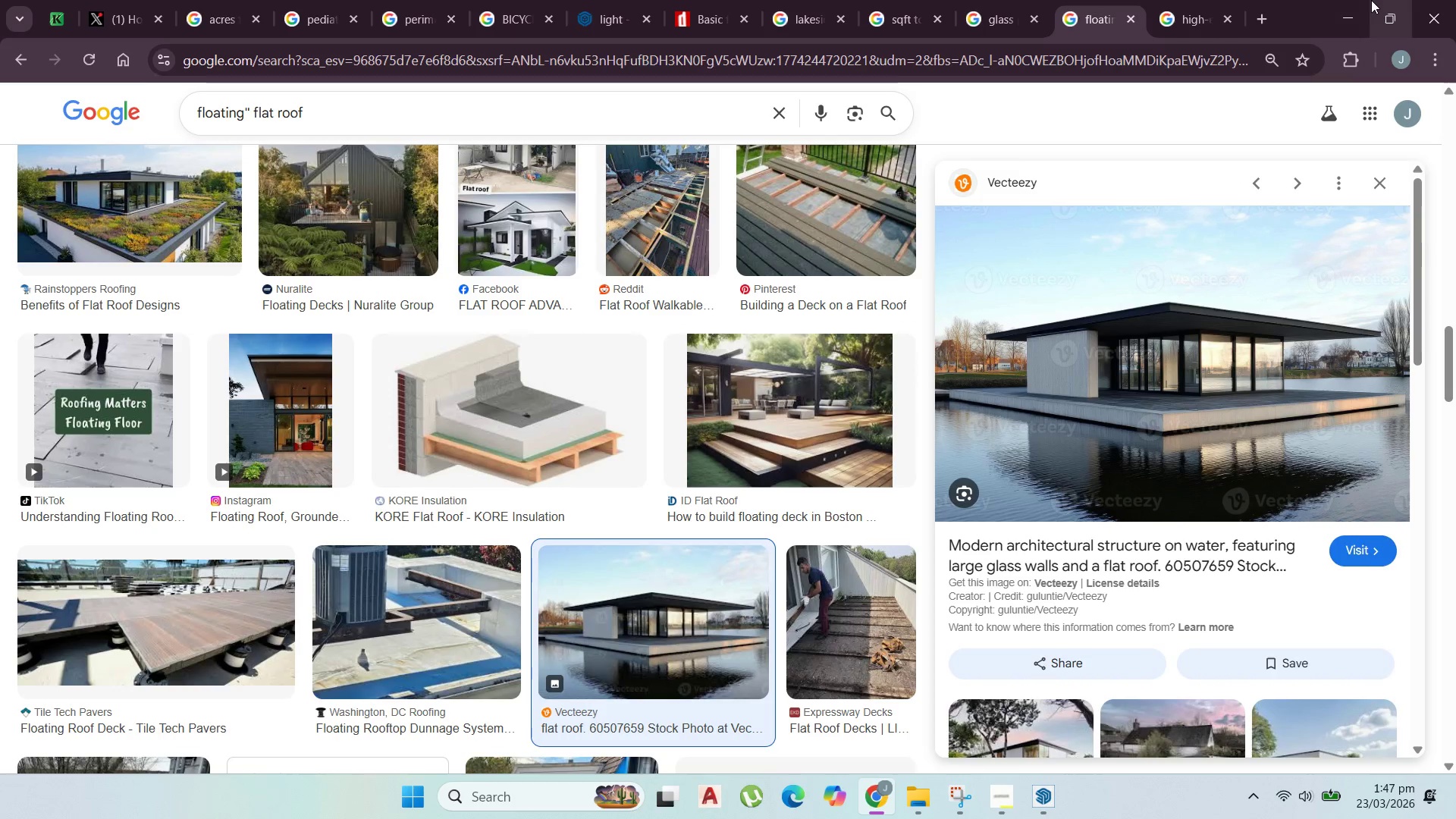 
wait(9.09)
 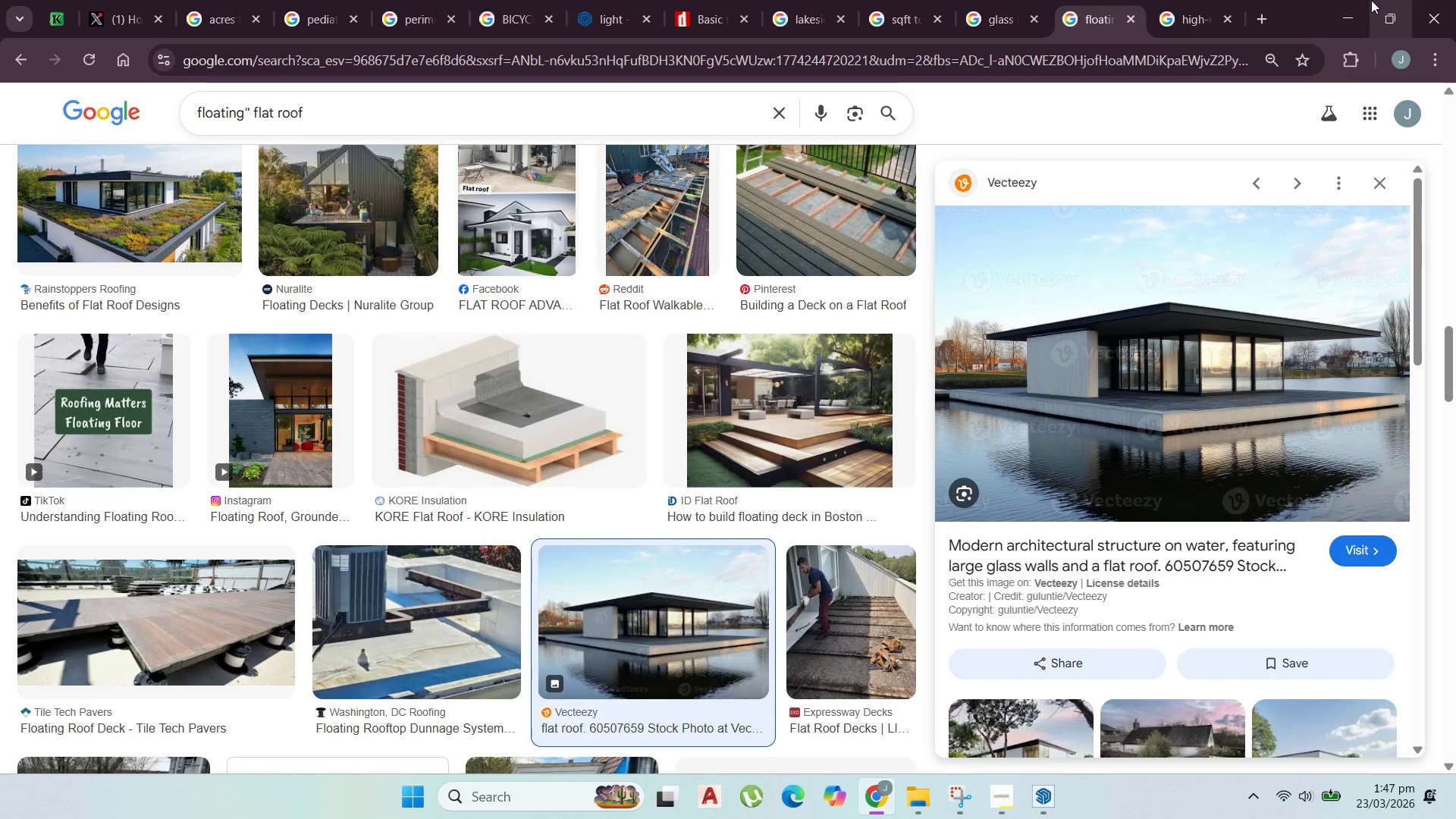 
left_click([1354, 2])
 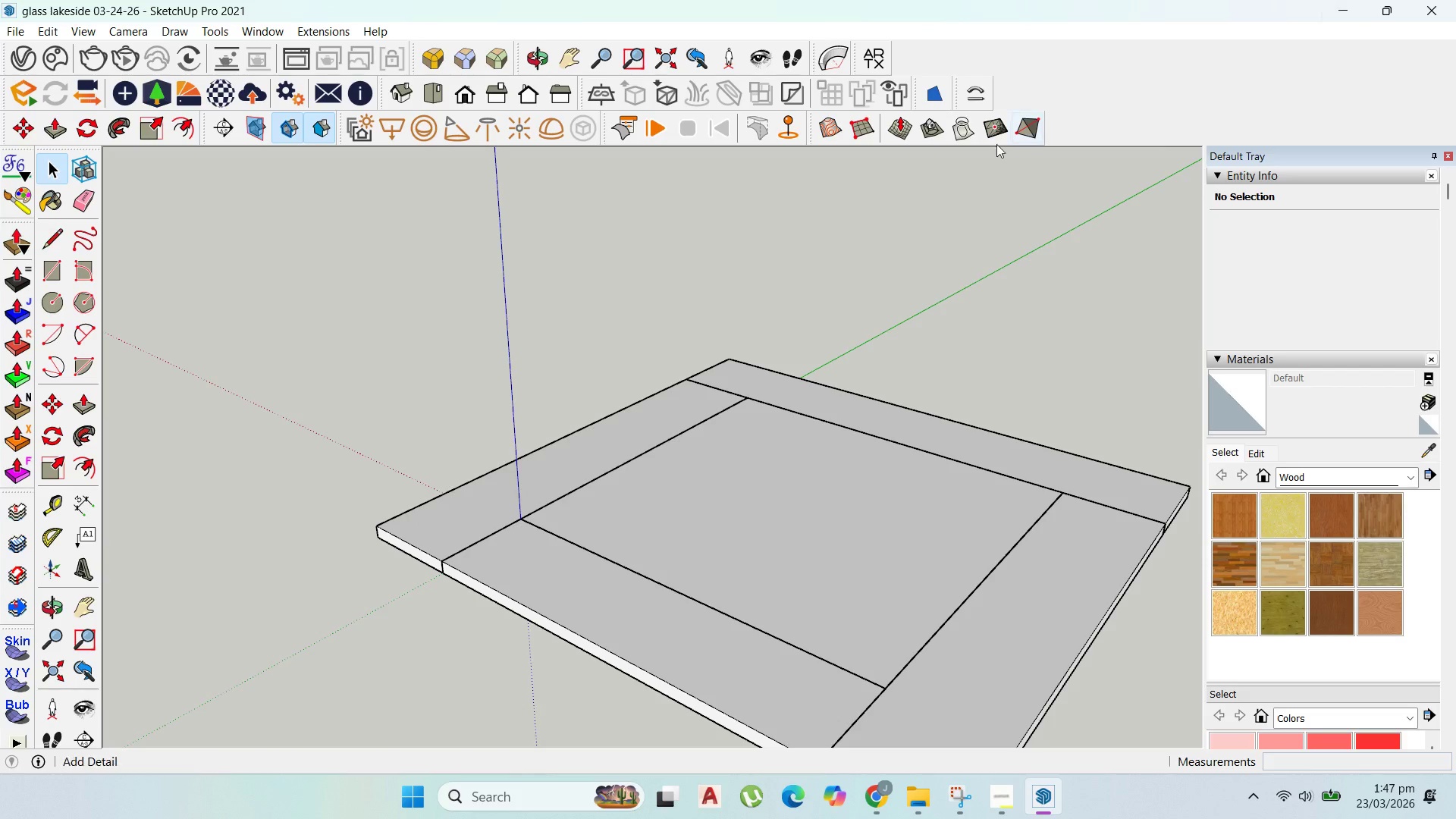 
scroll: coordinate [811, 478], scroll_direction: down, amount: 9.0
 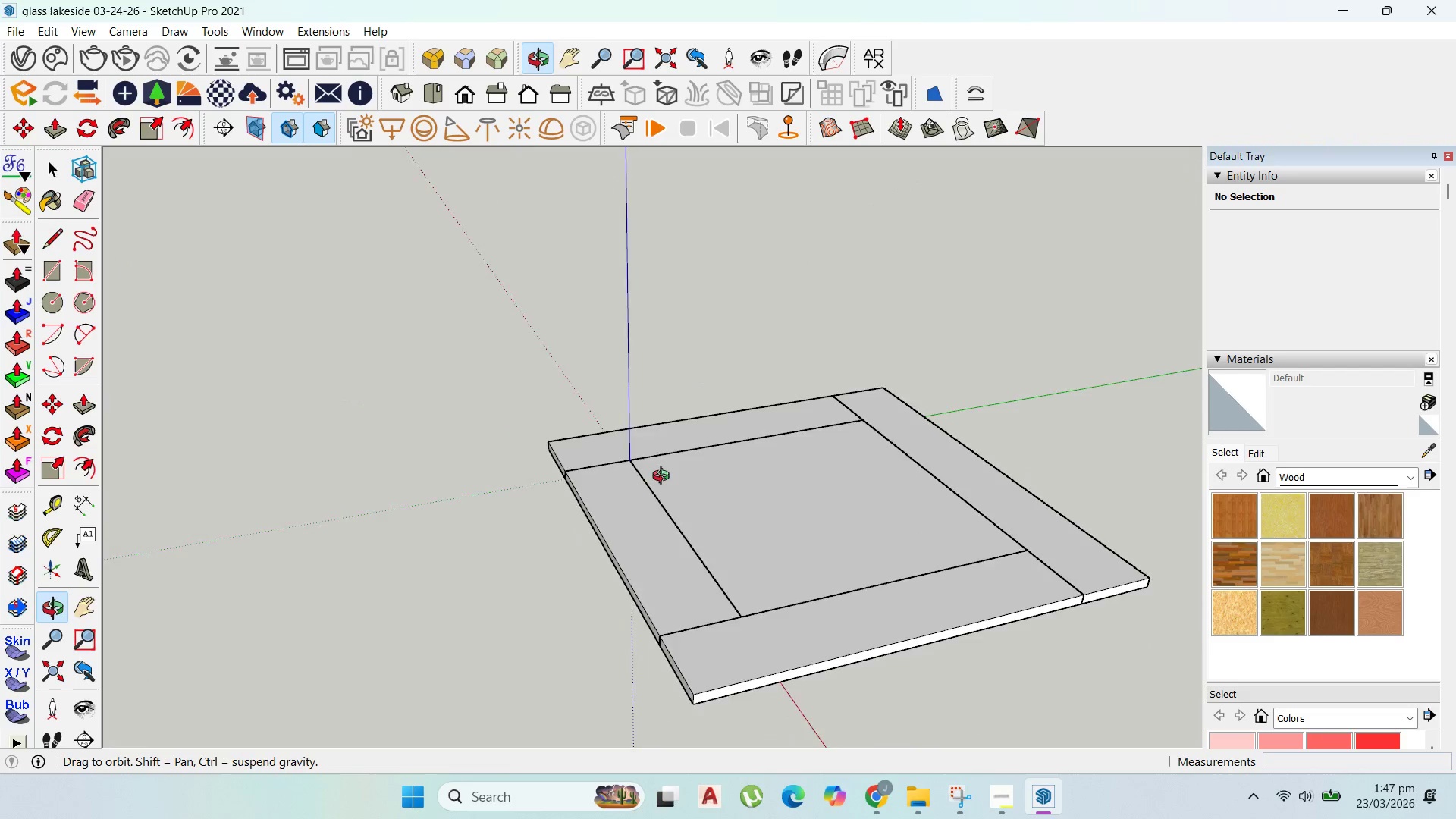 
scroll: coordinate [789, 454], scroll_direction: up, amount: 3.0
 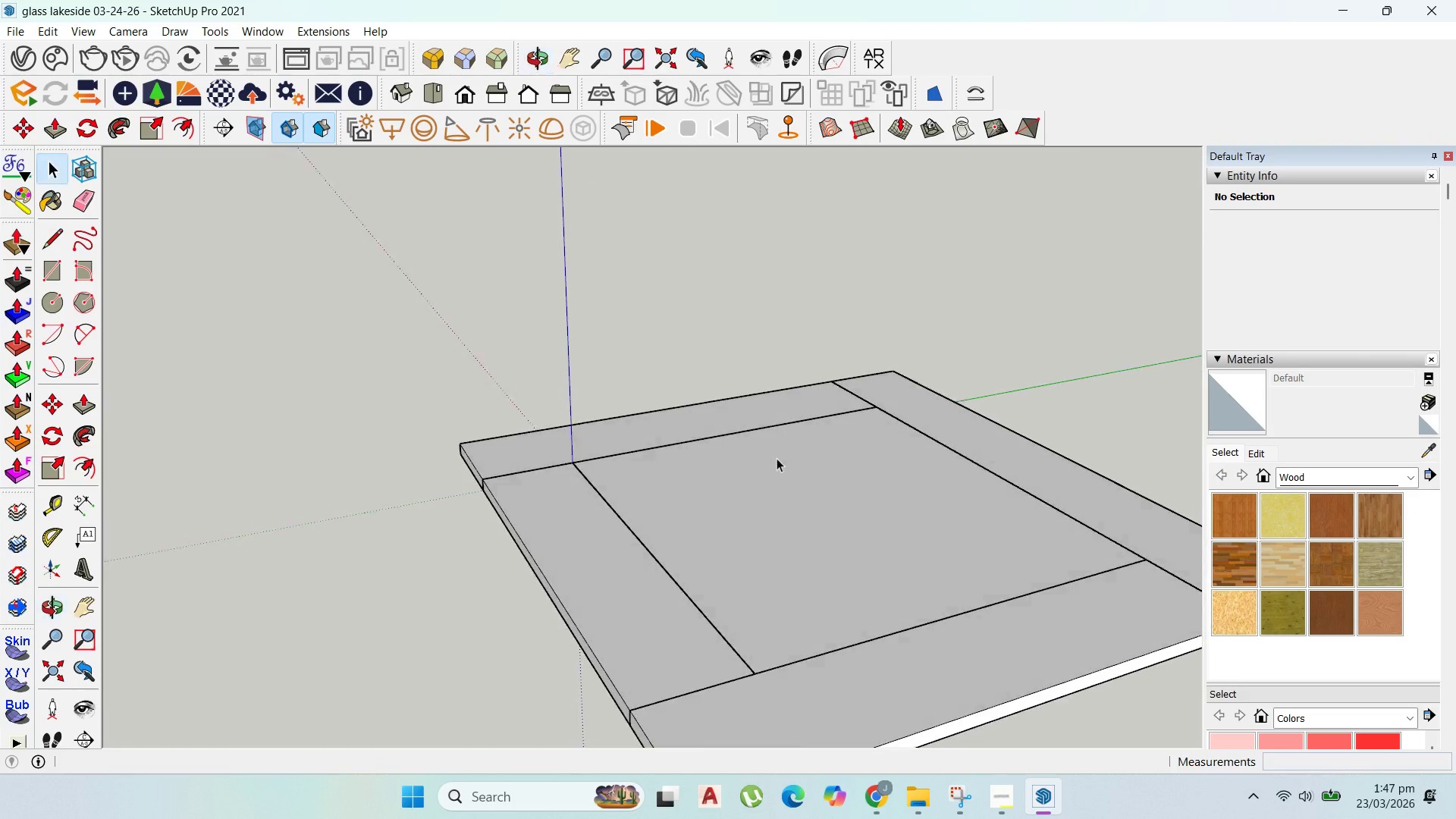 
scroll: coordinate [755, 511], scroll_direction: down, amount: 4.0
 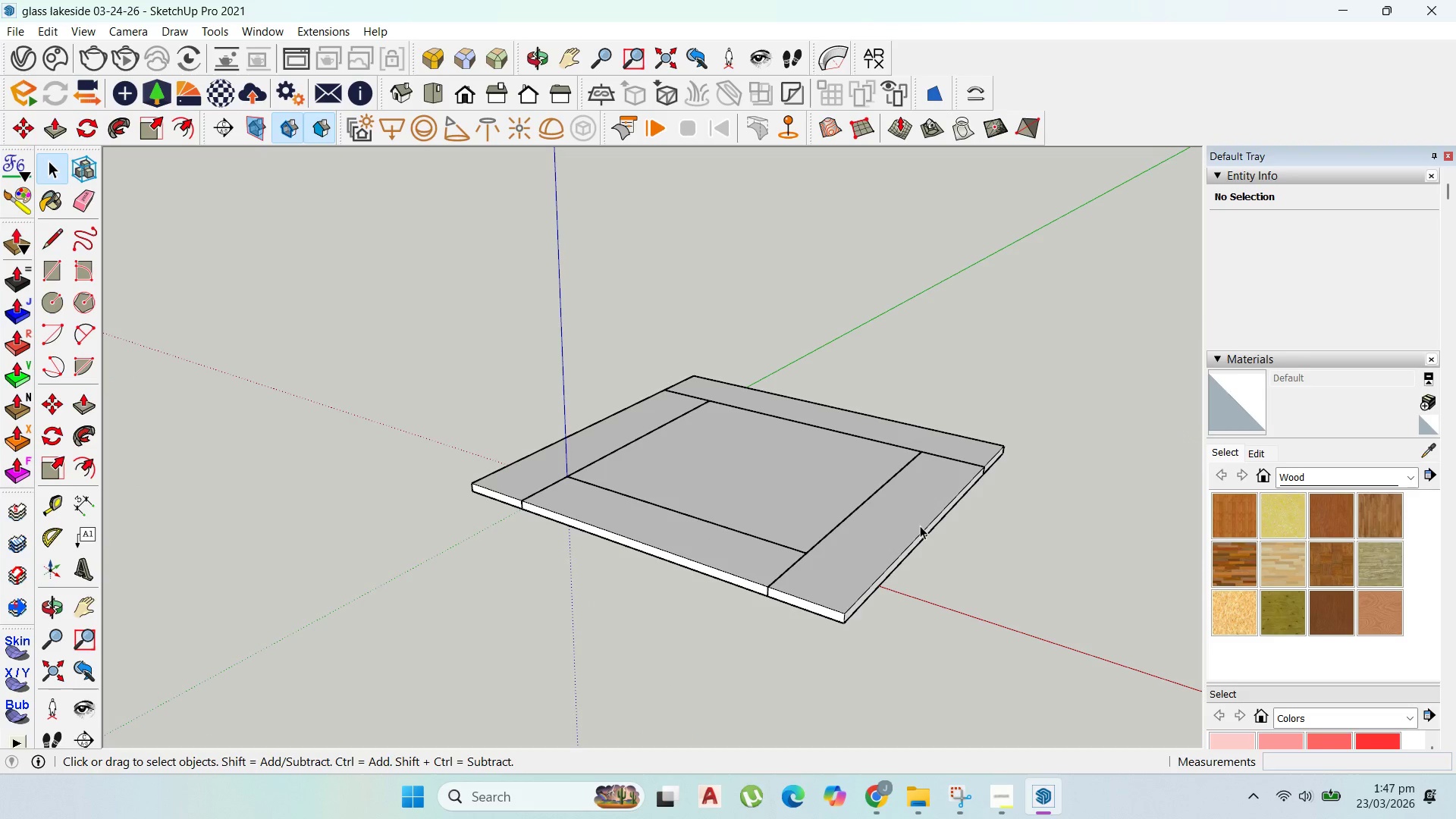 
scroll: coordinate [743, 496], scroll_direction: up, amount: 4.0
 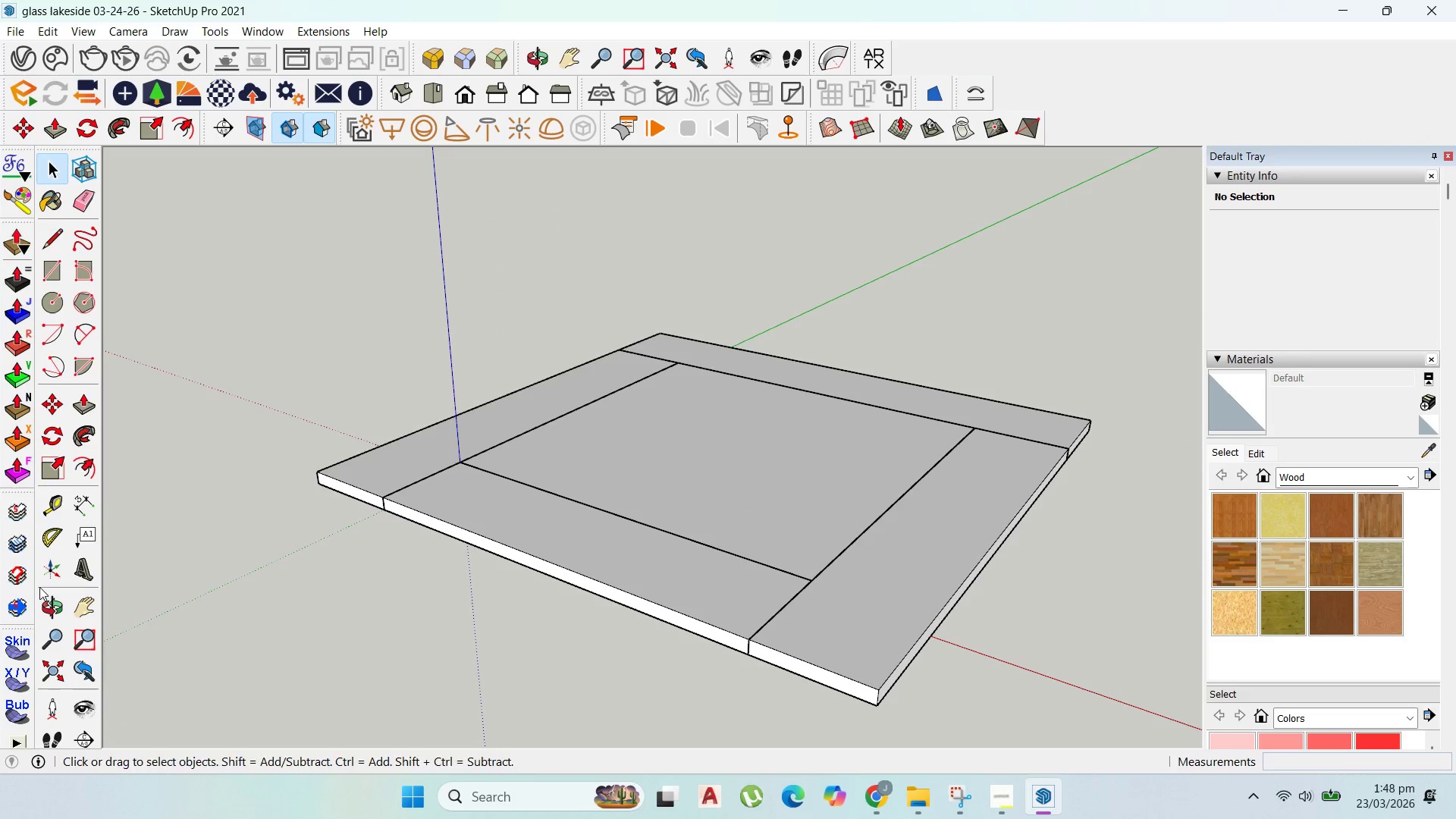 
left_click([51, 302])
 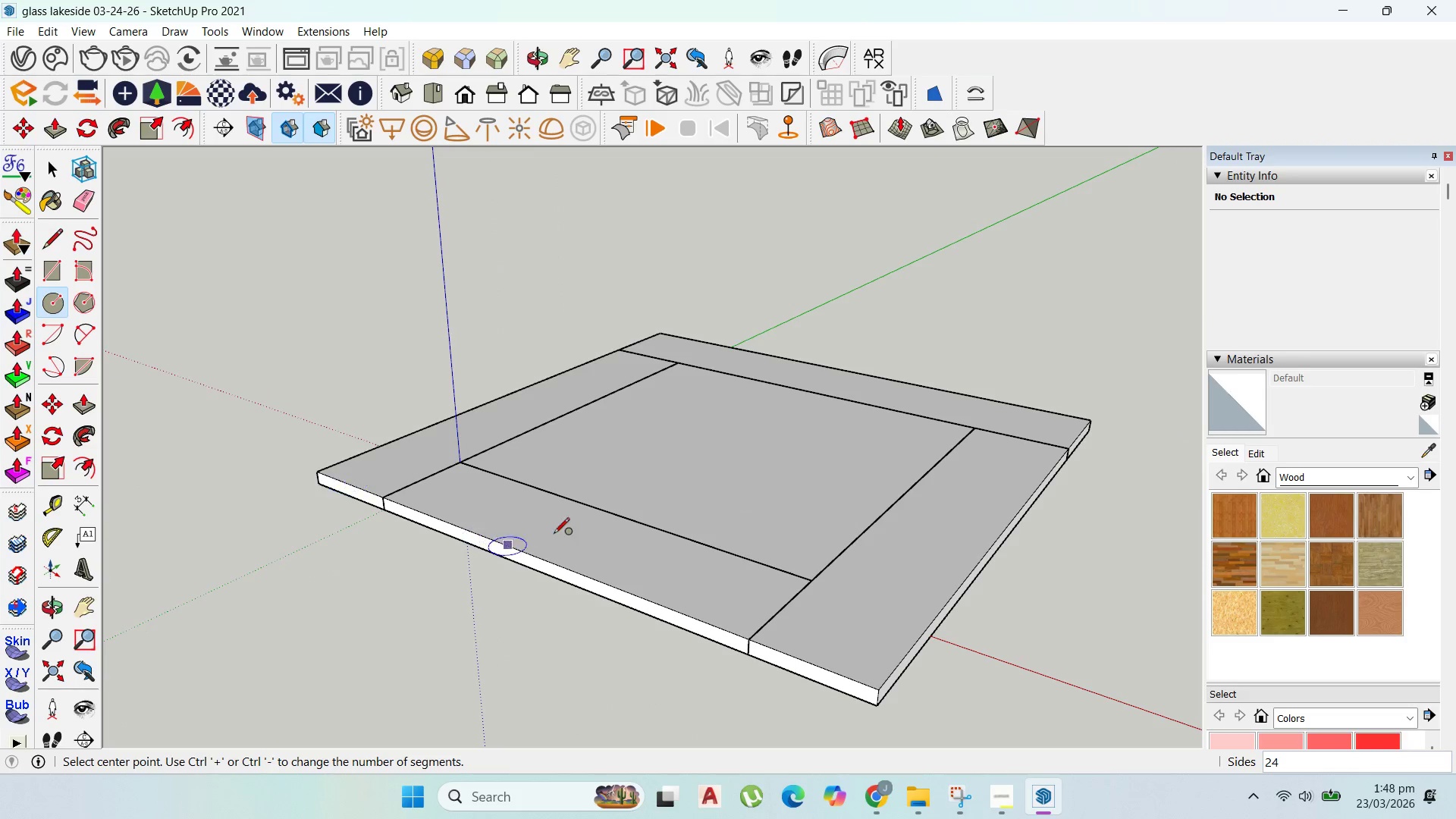 
scroll: coordinate [605, 517], scroll_direction: up, amount: 6.0
 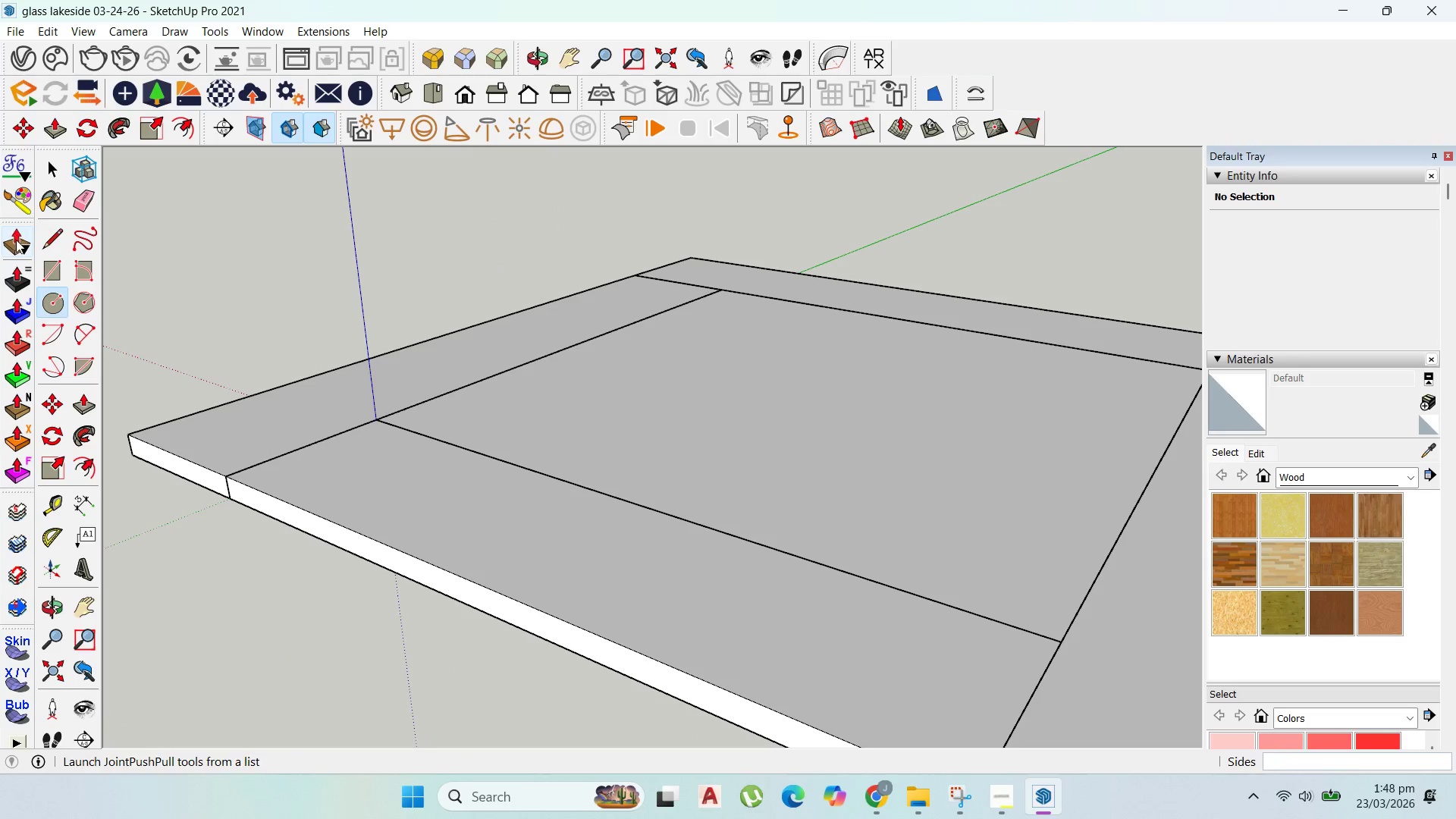 
left_click([52, 164])
 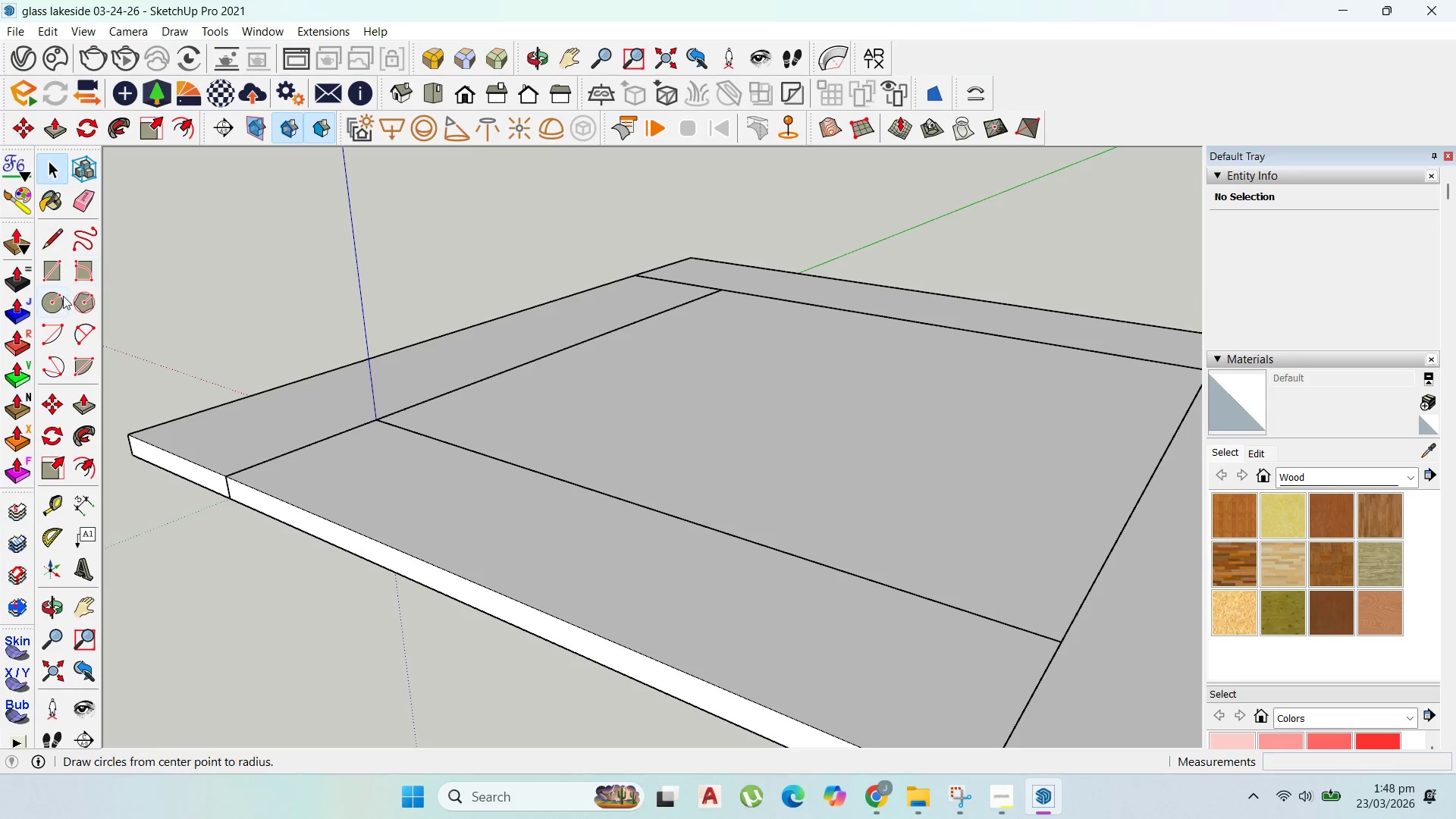 
left_click([63, 297])
 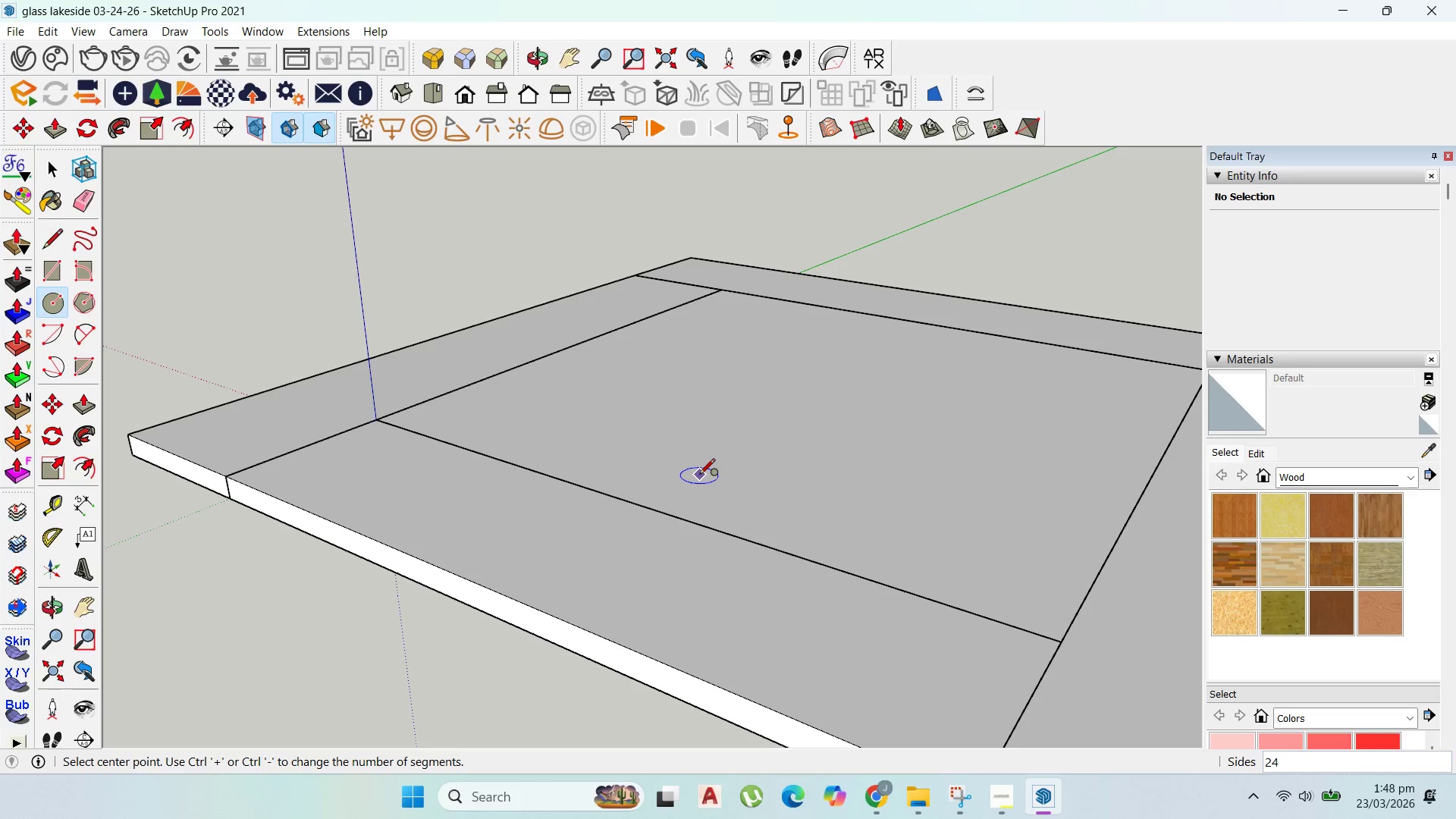 
scroll: coordinate [656, 457], scroll_direction: up, amount: 3.0
 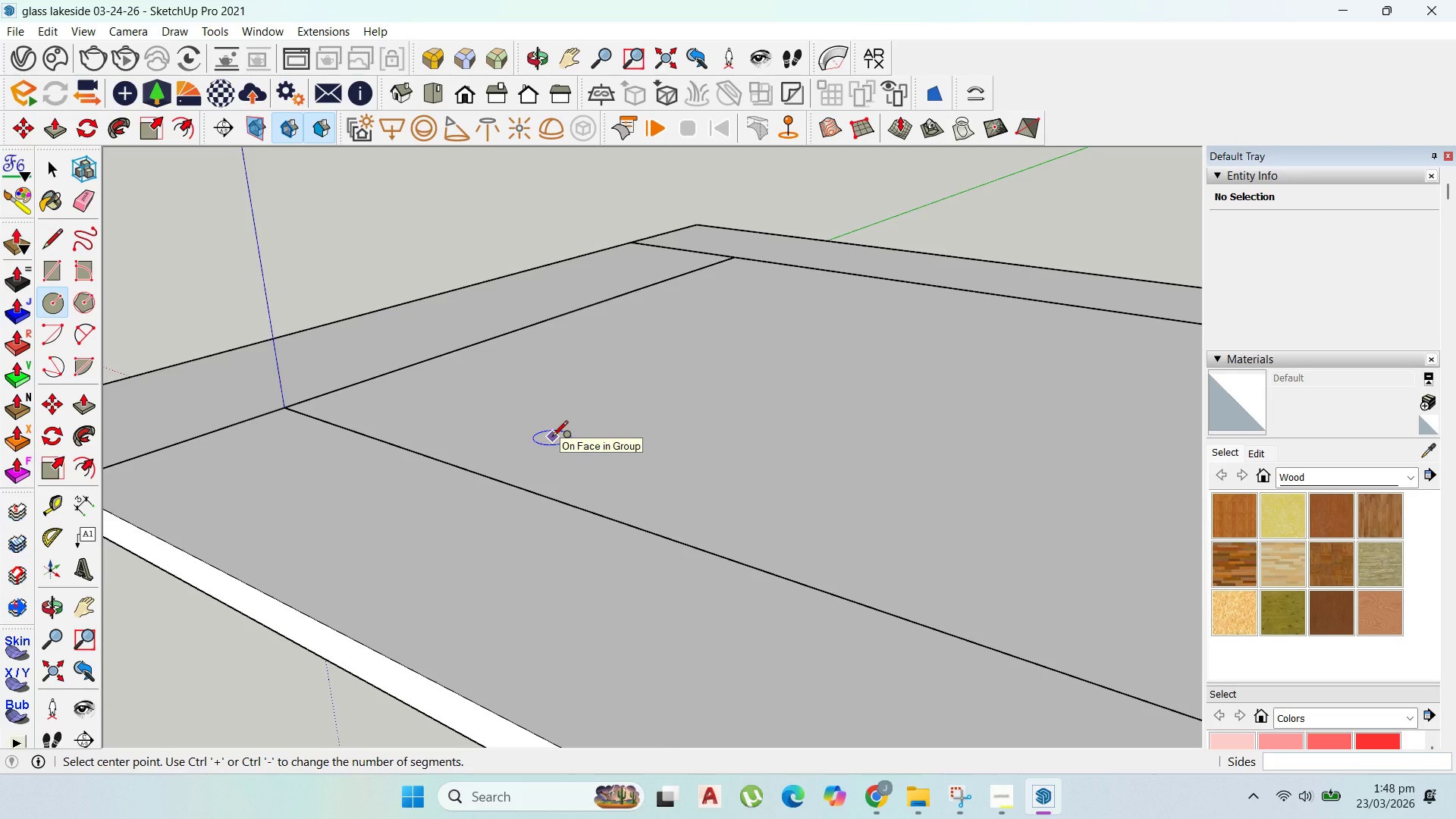 
type(50)
 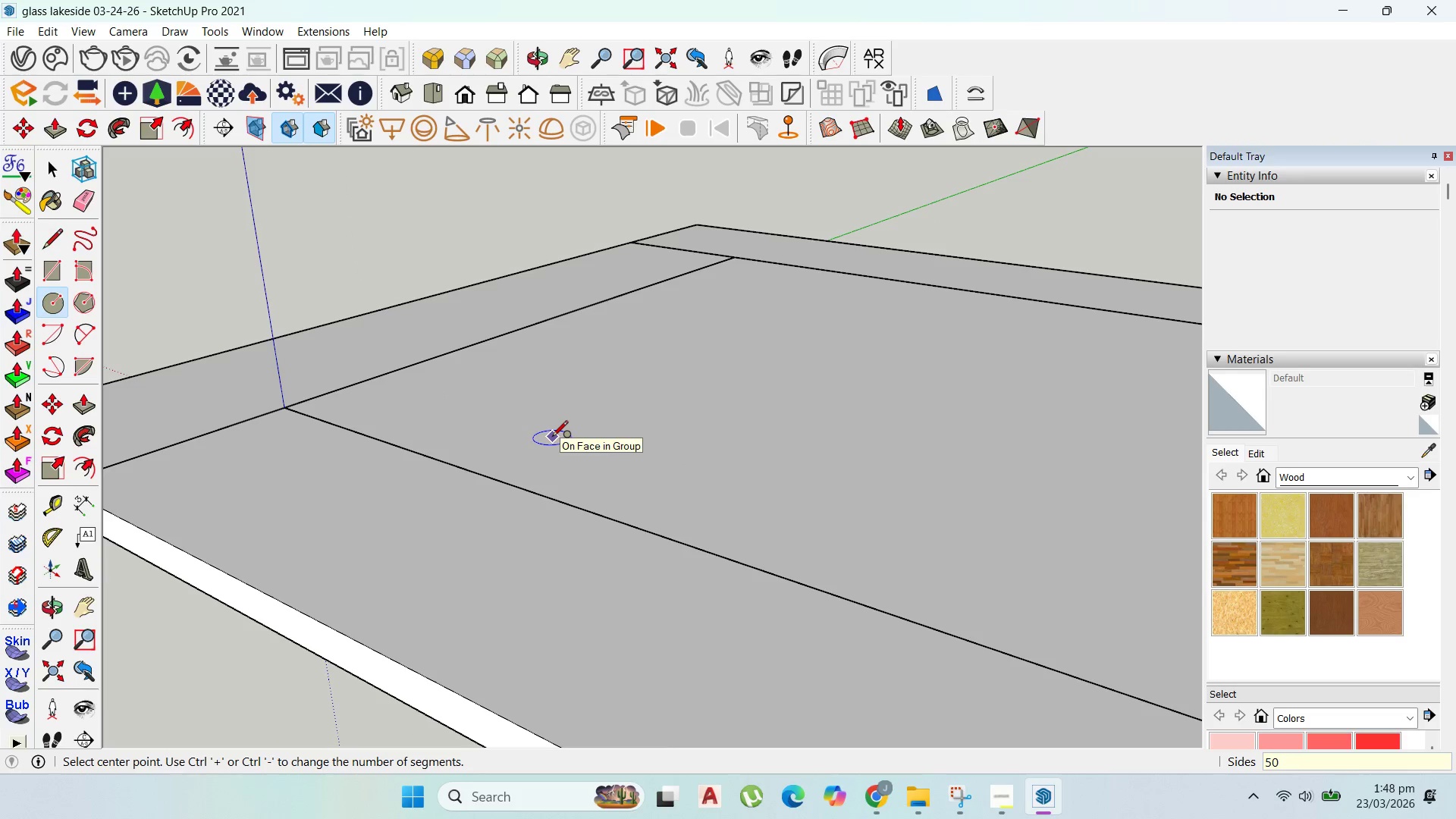 
key(Enter)
 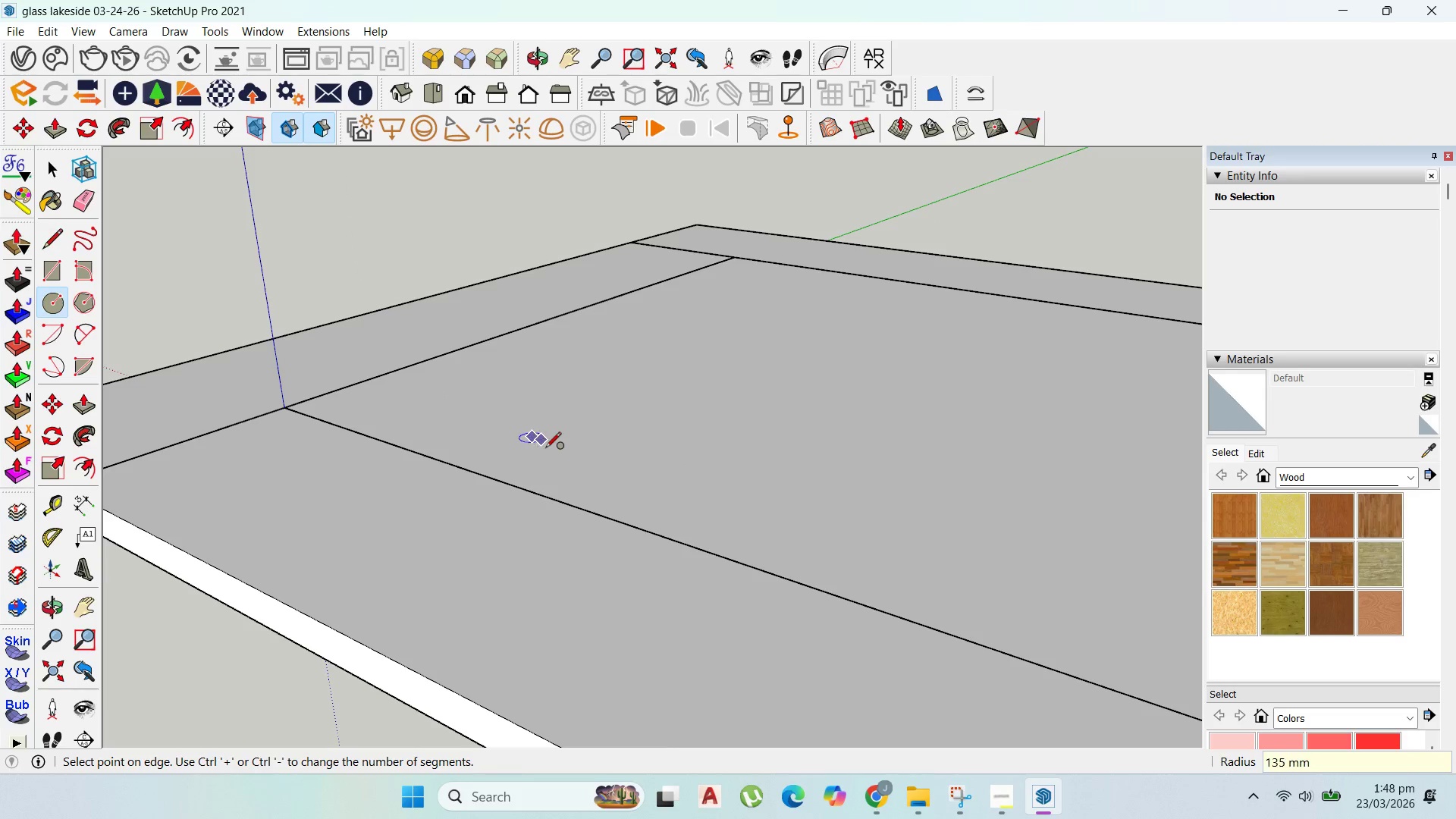 
scroll: coordinate [546, 449], scroll_direction: up, amount: 1.0
 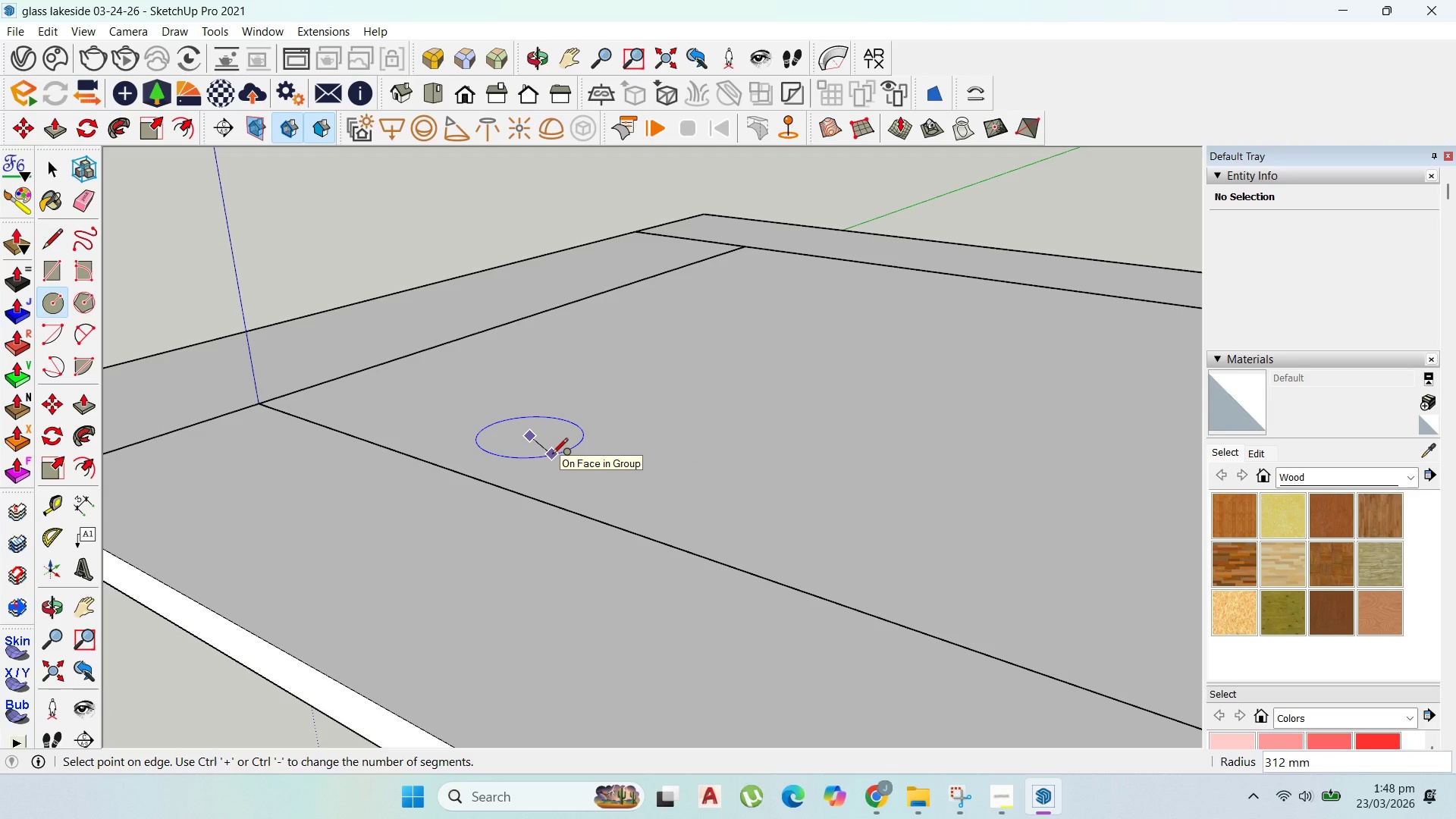 
type(150)
 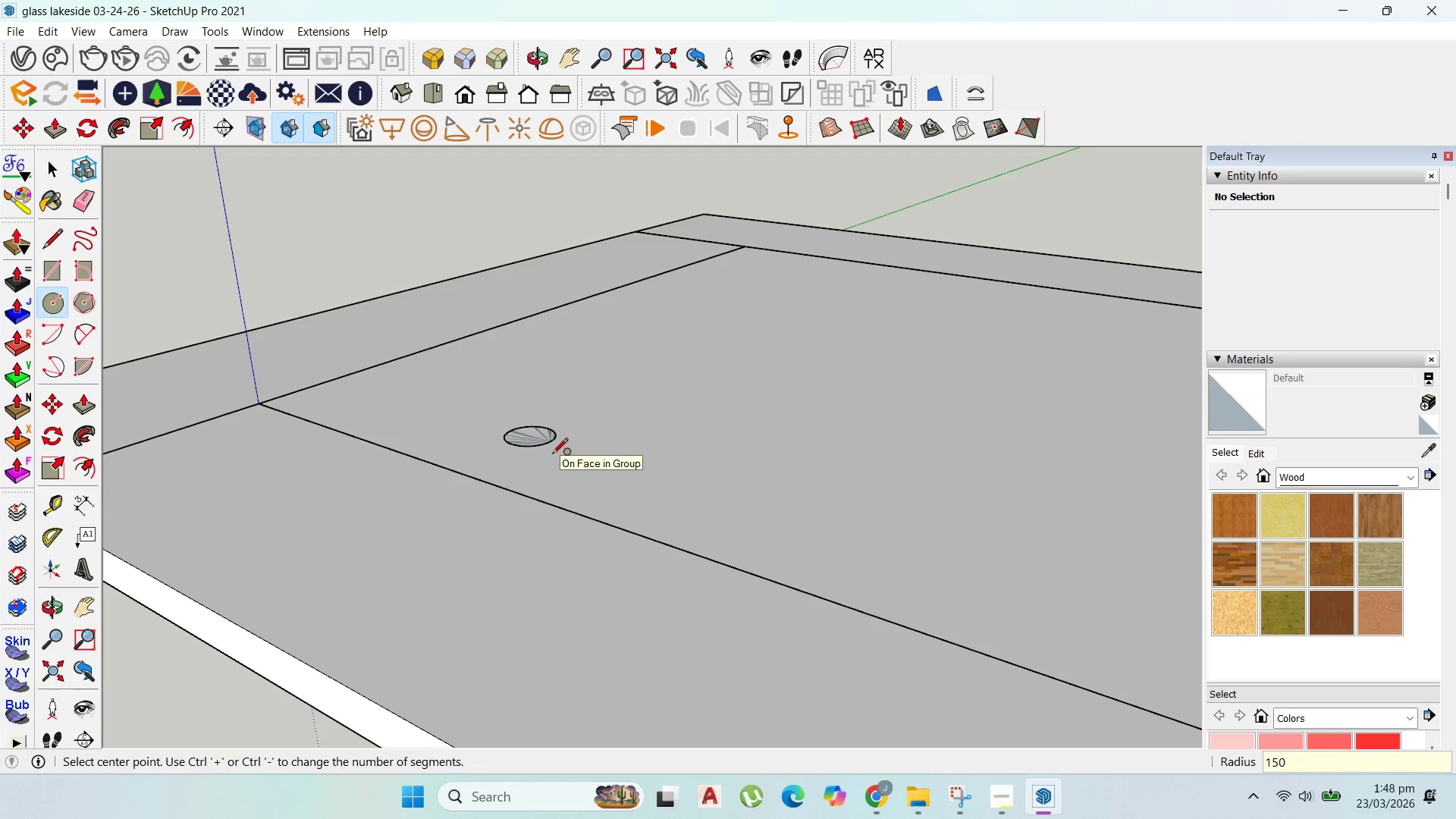 
key(Enter)
 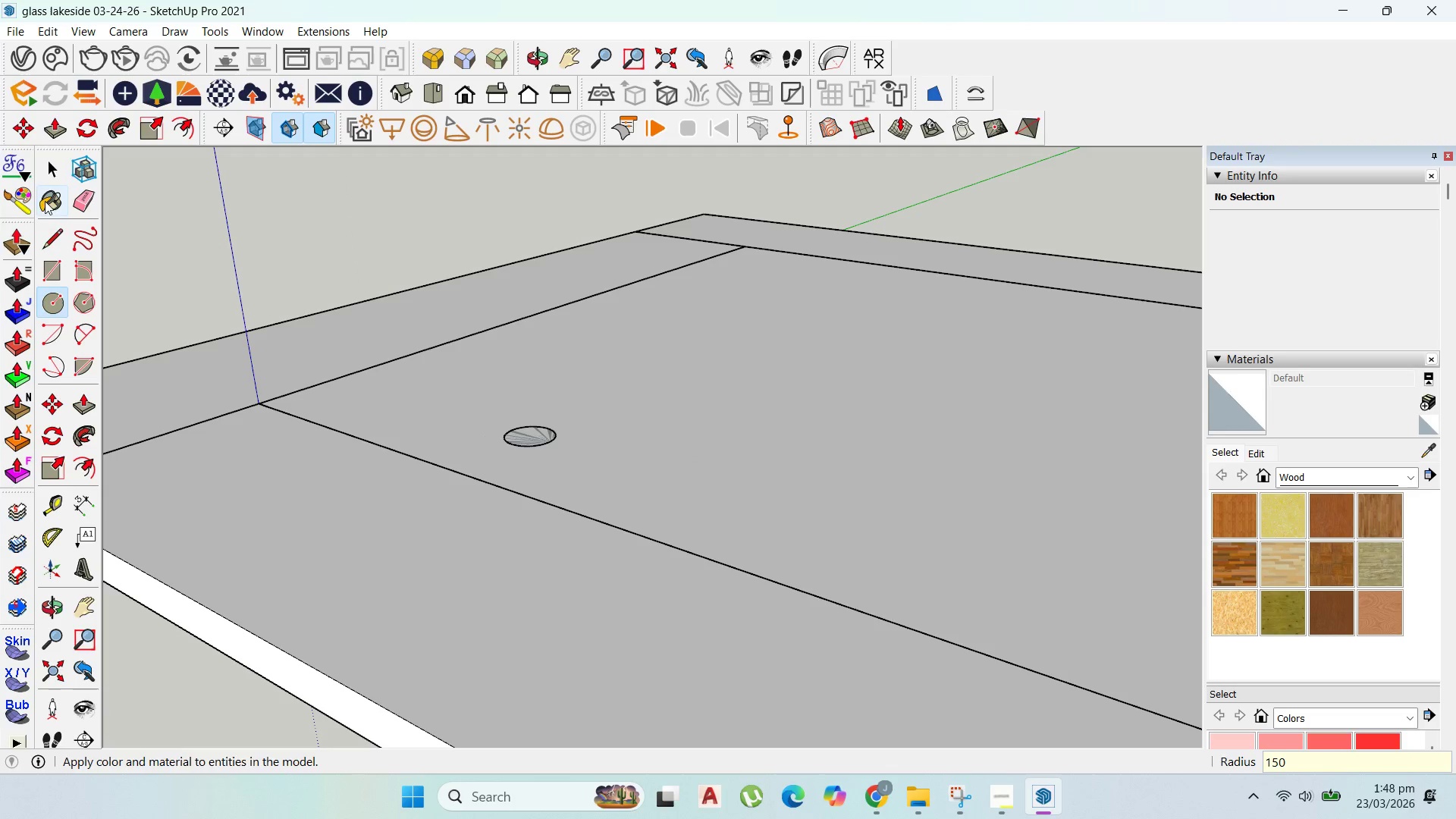 
left_click([49, 166])
 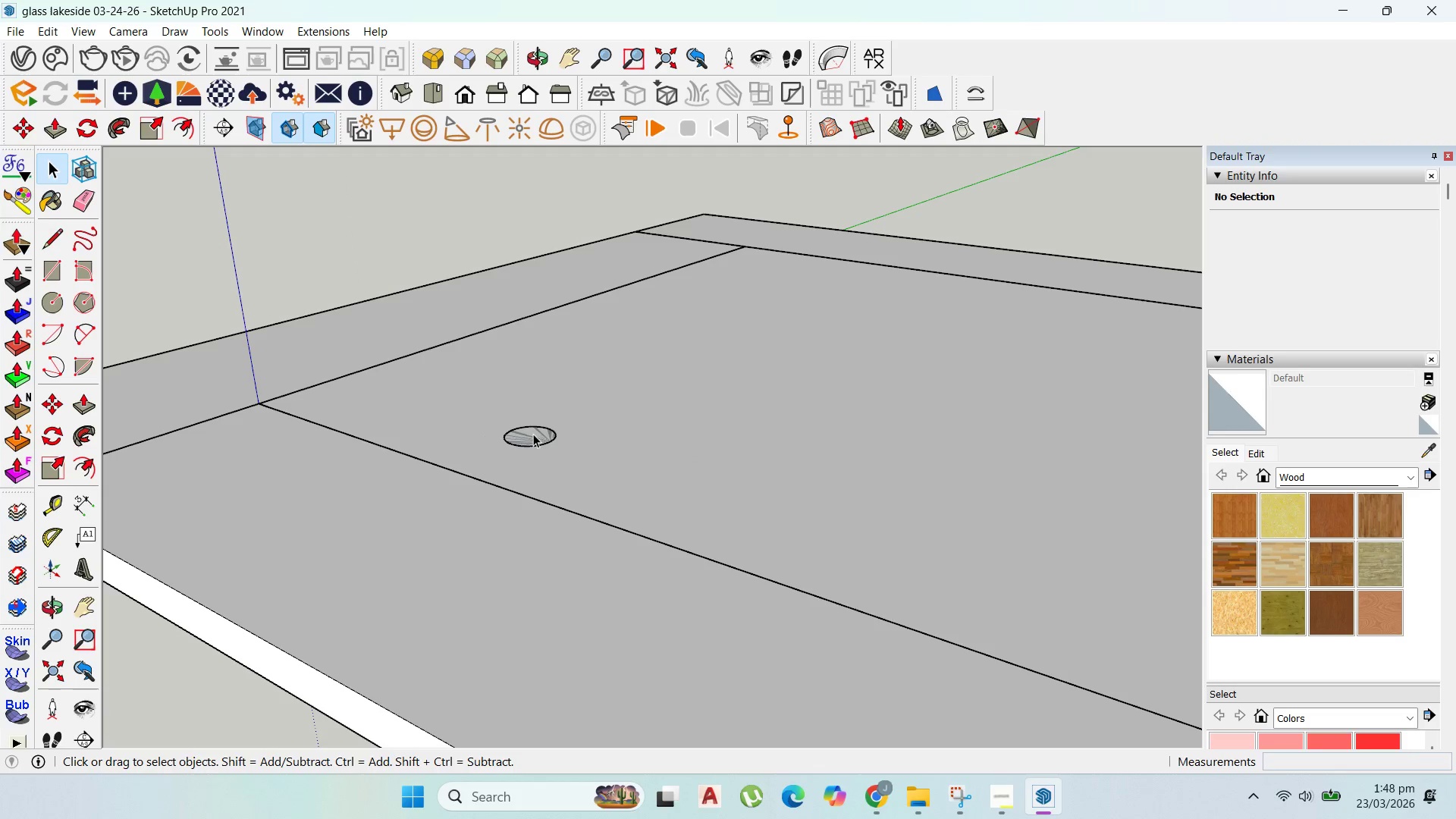 
double_click([533, 434])
 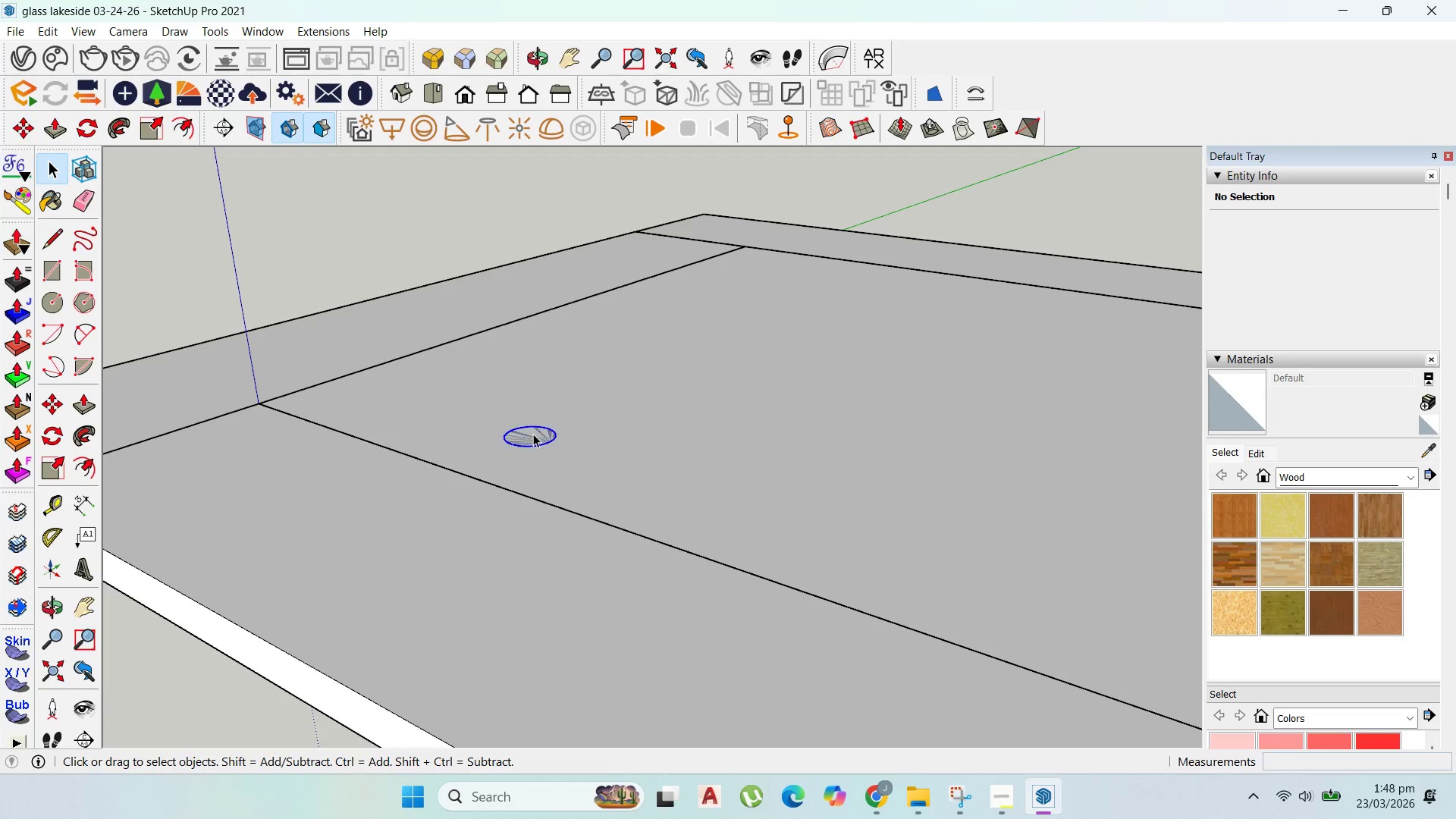 
triple_click([533, 434])
 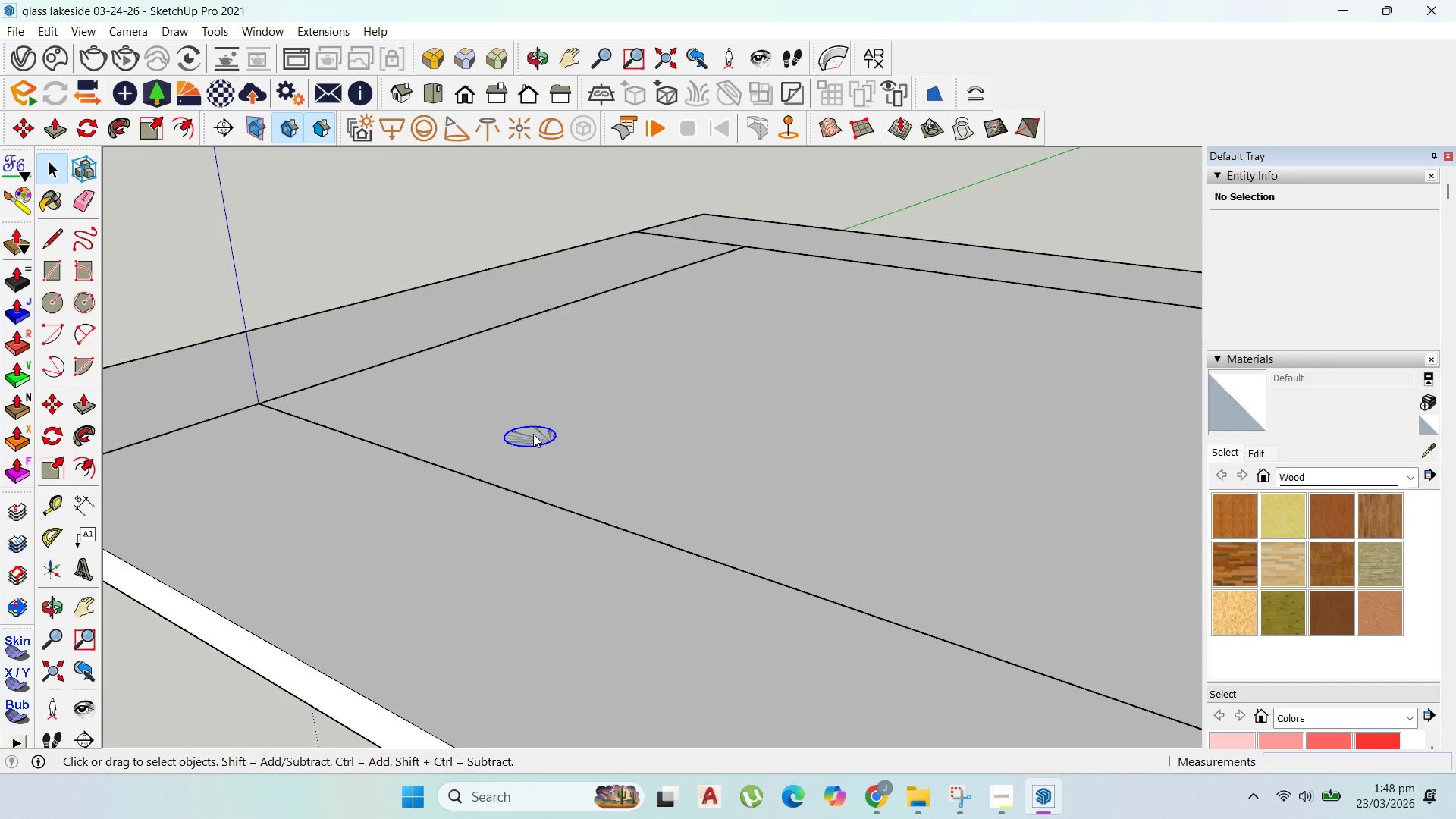 
right_click([533, 434])
 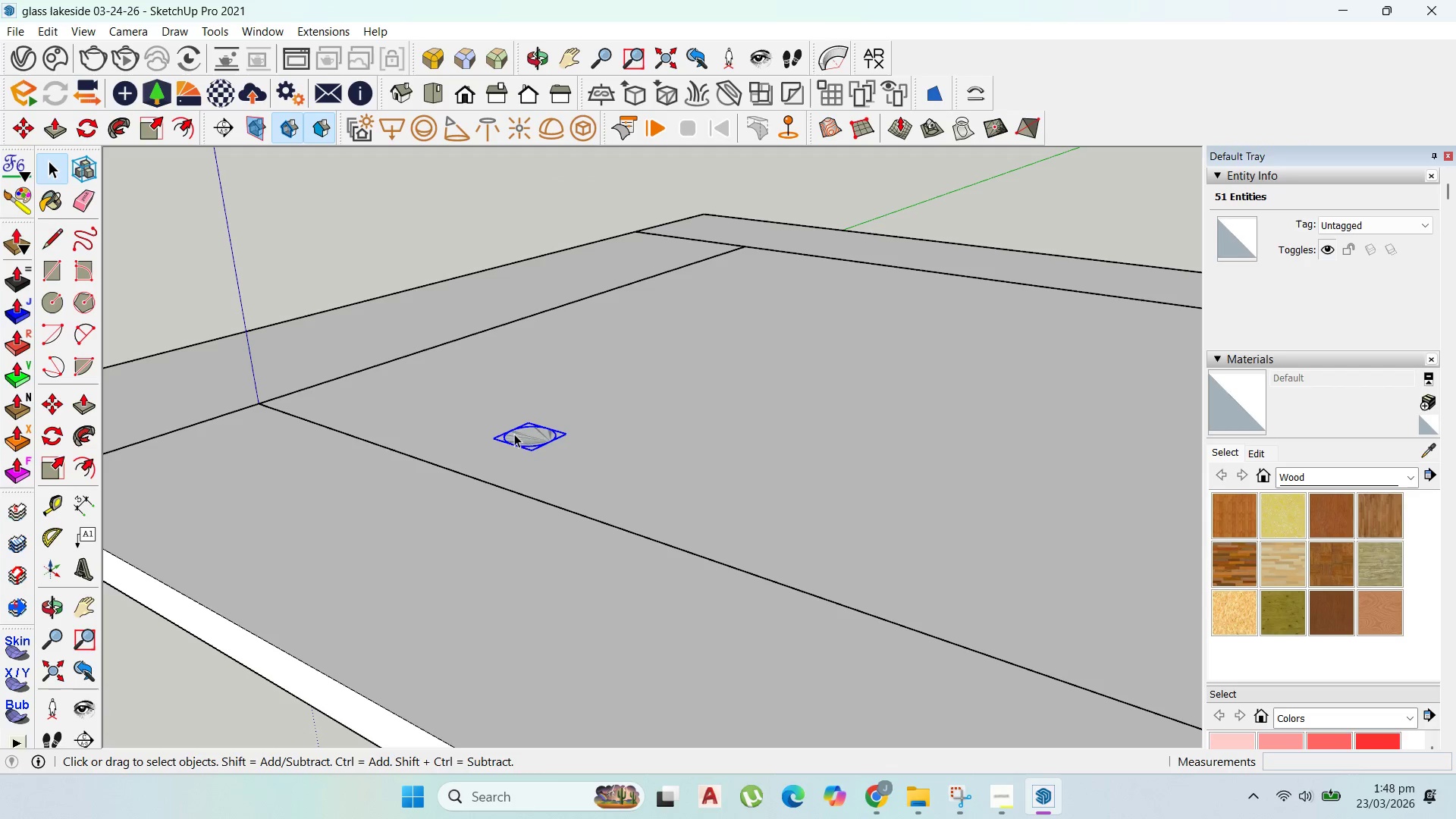 
double_click([529, 434])
 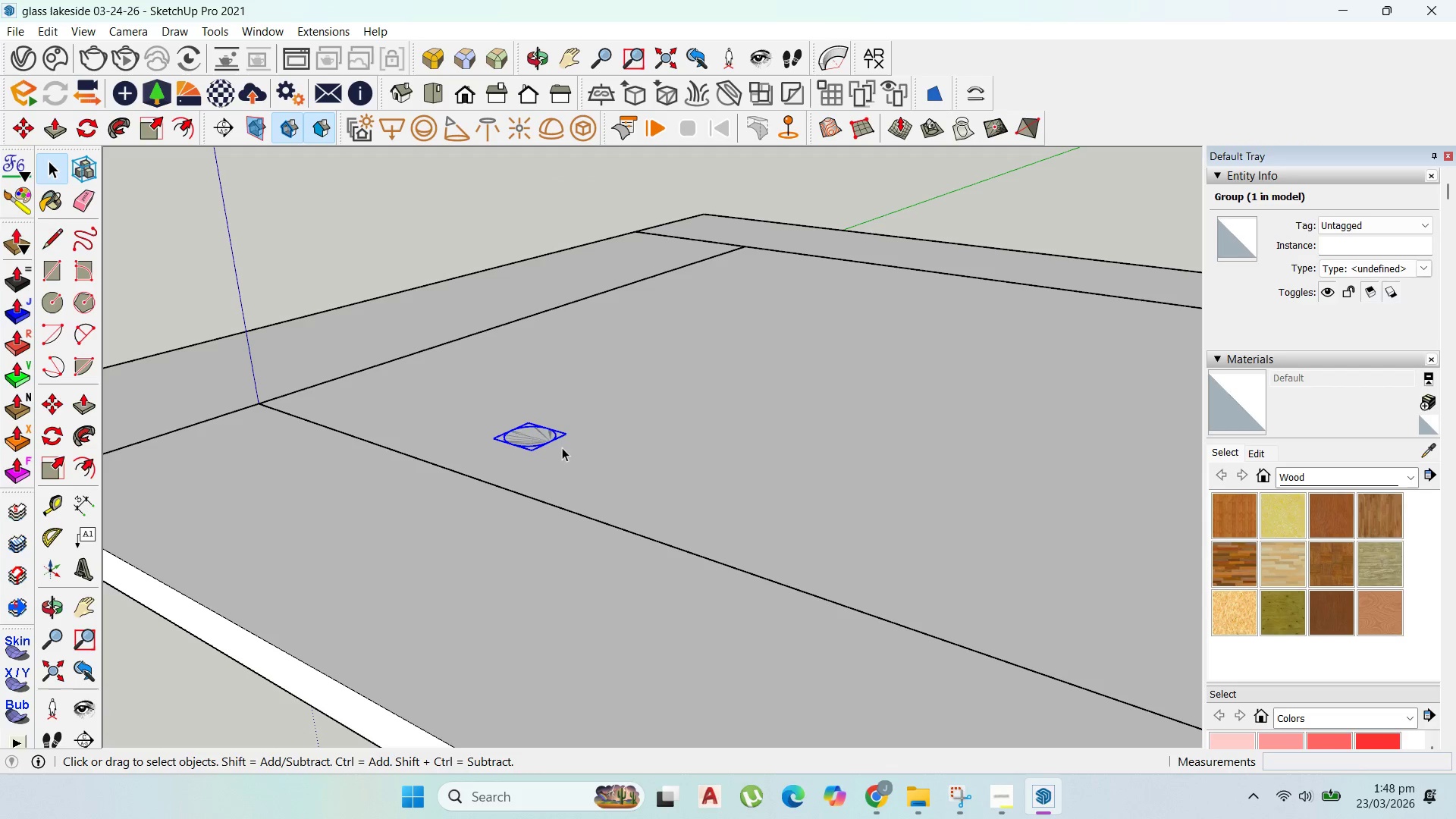 
key(M)
 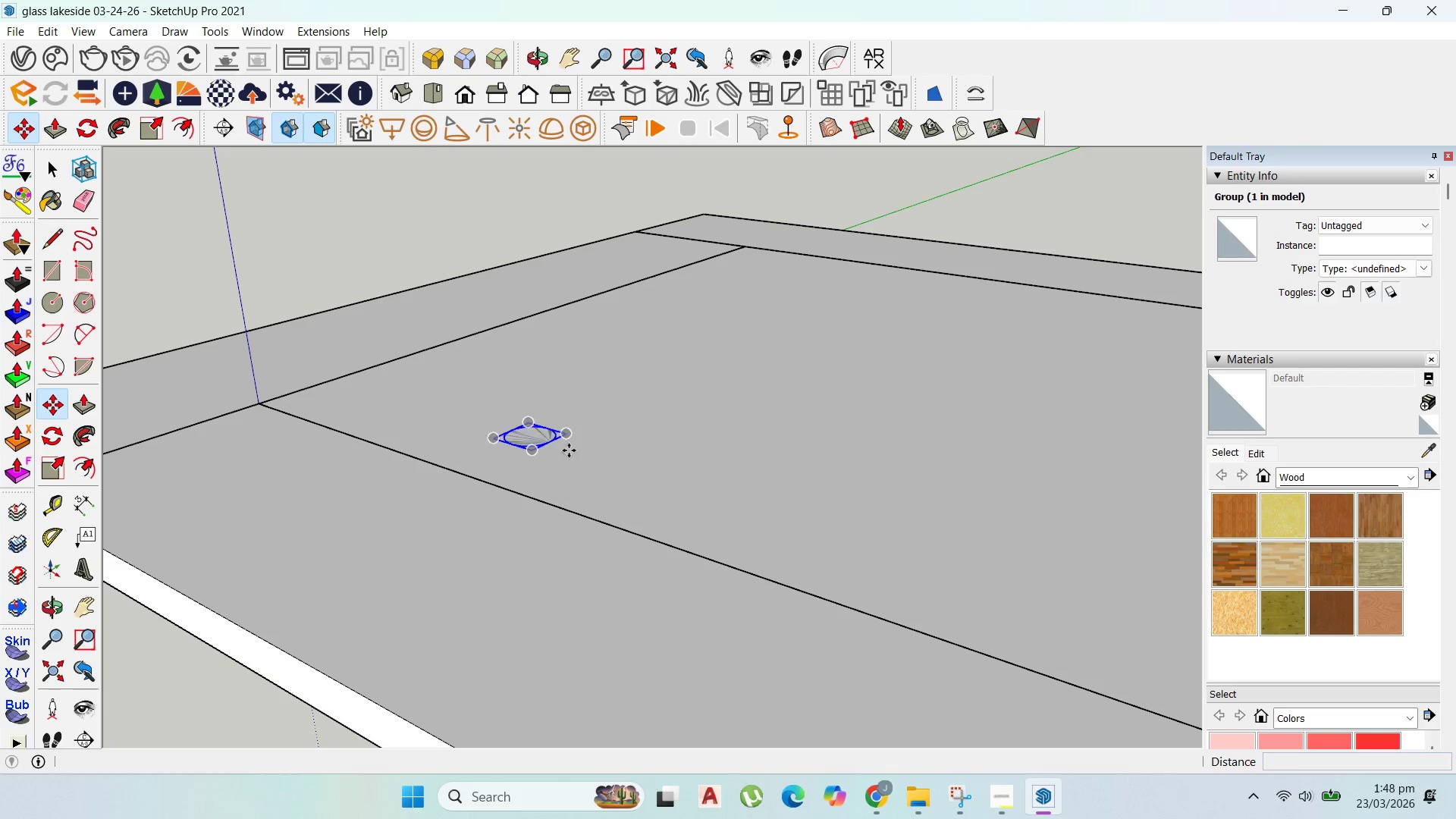 
left_click_drag(start_coordinate=[569, 450], to_coordinate=[567, 456])
 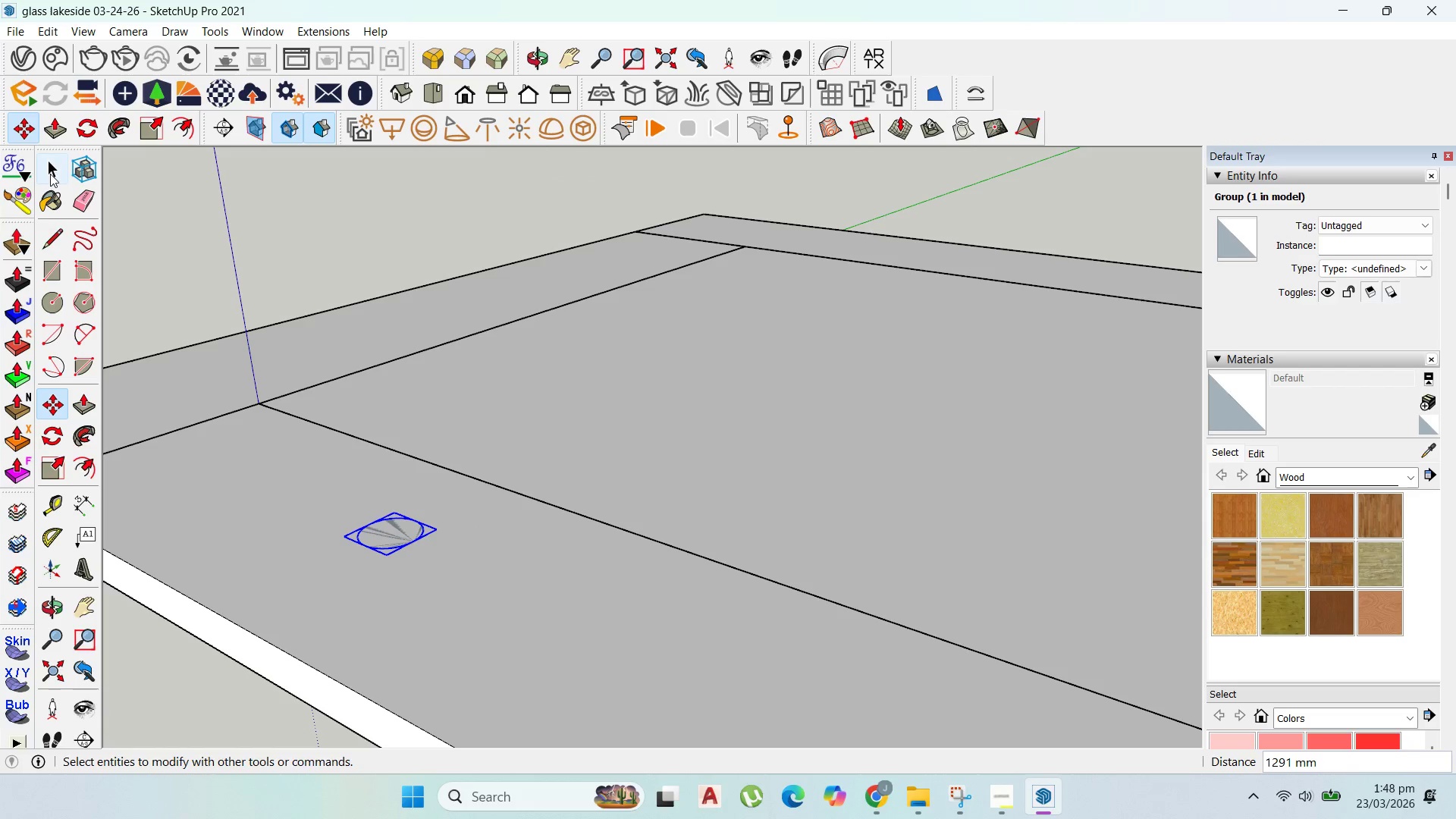 
double_click([529, 388])
 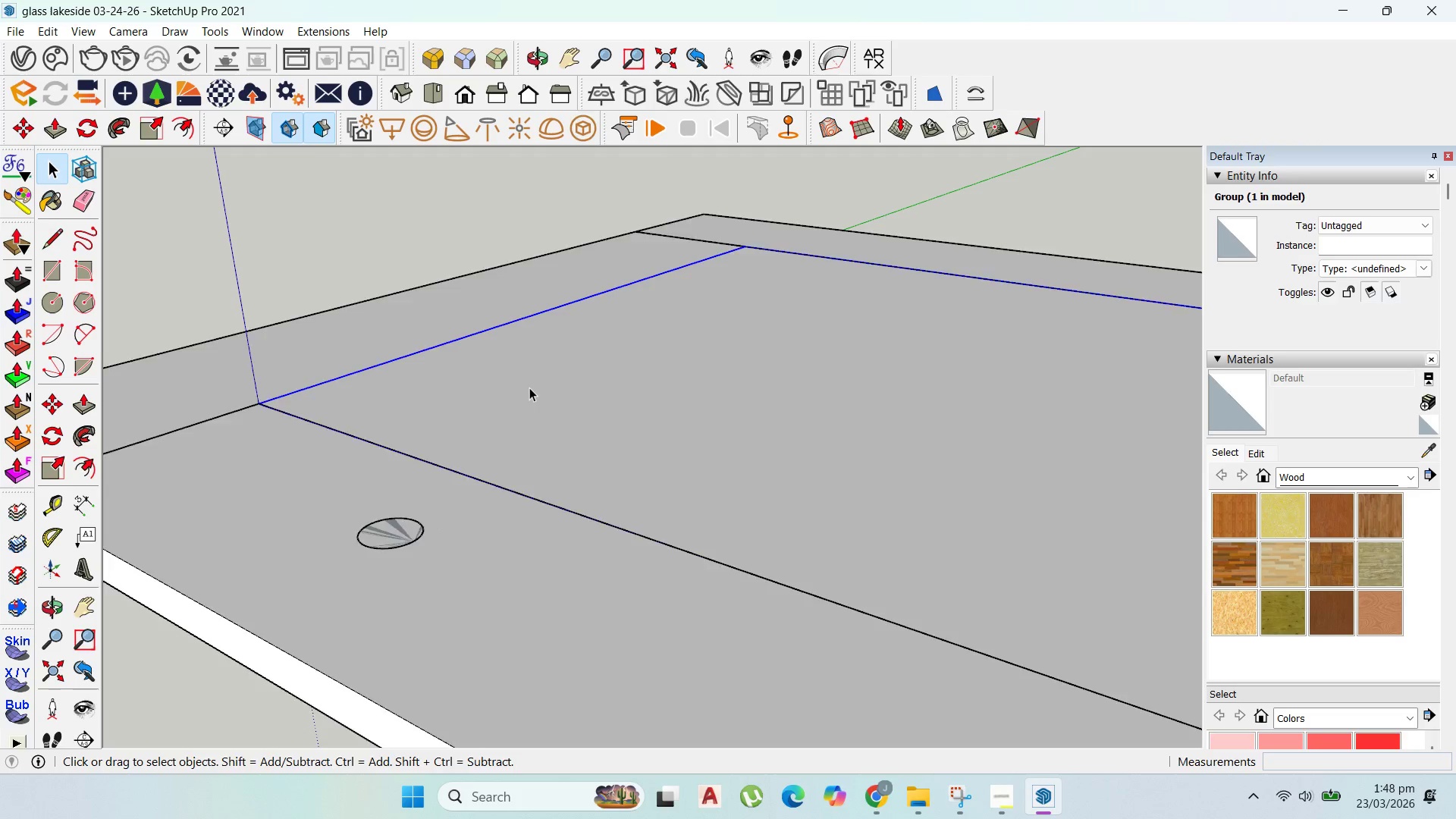 
triple_click([529, 388])
 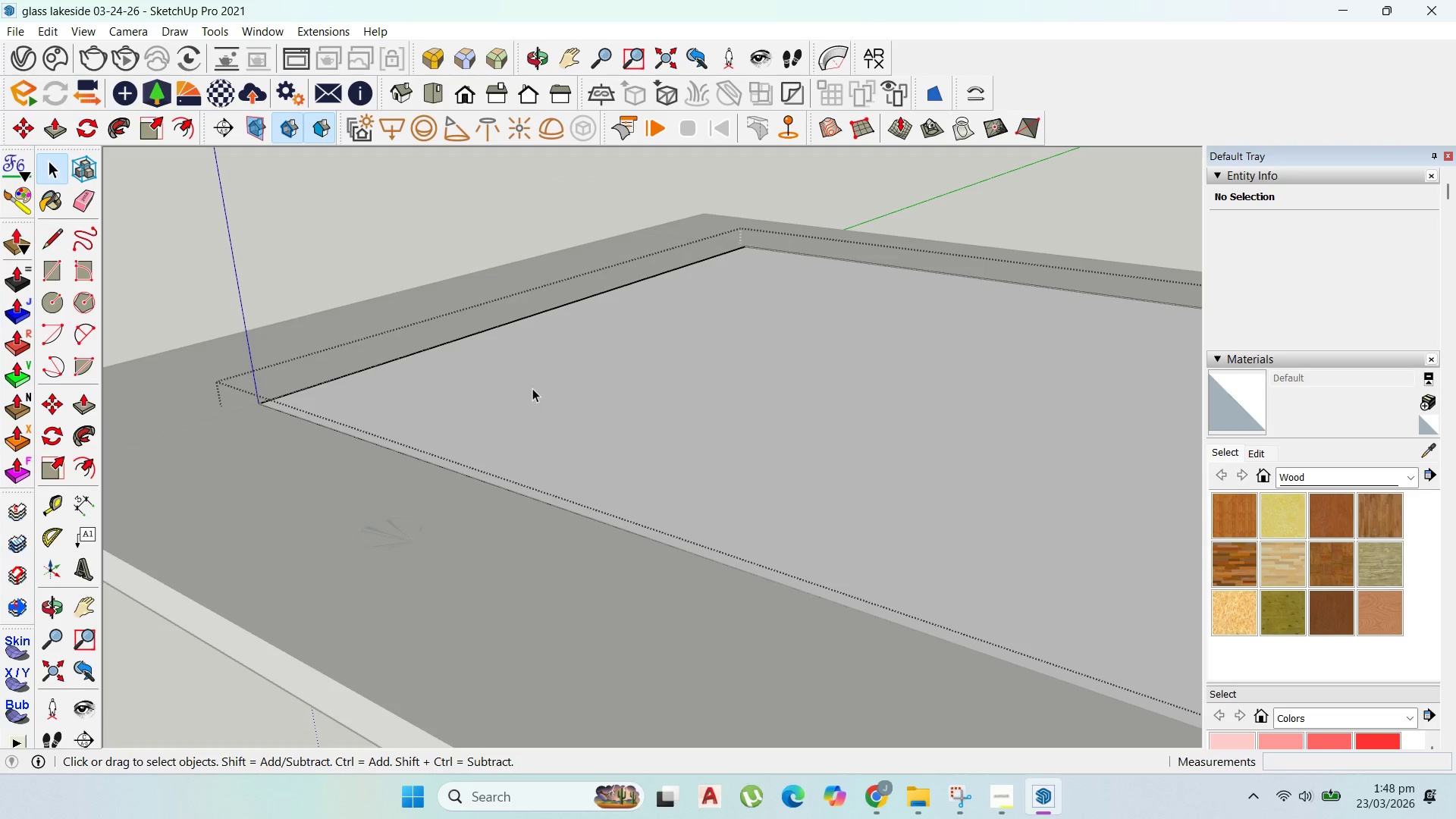 
key(P)
 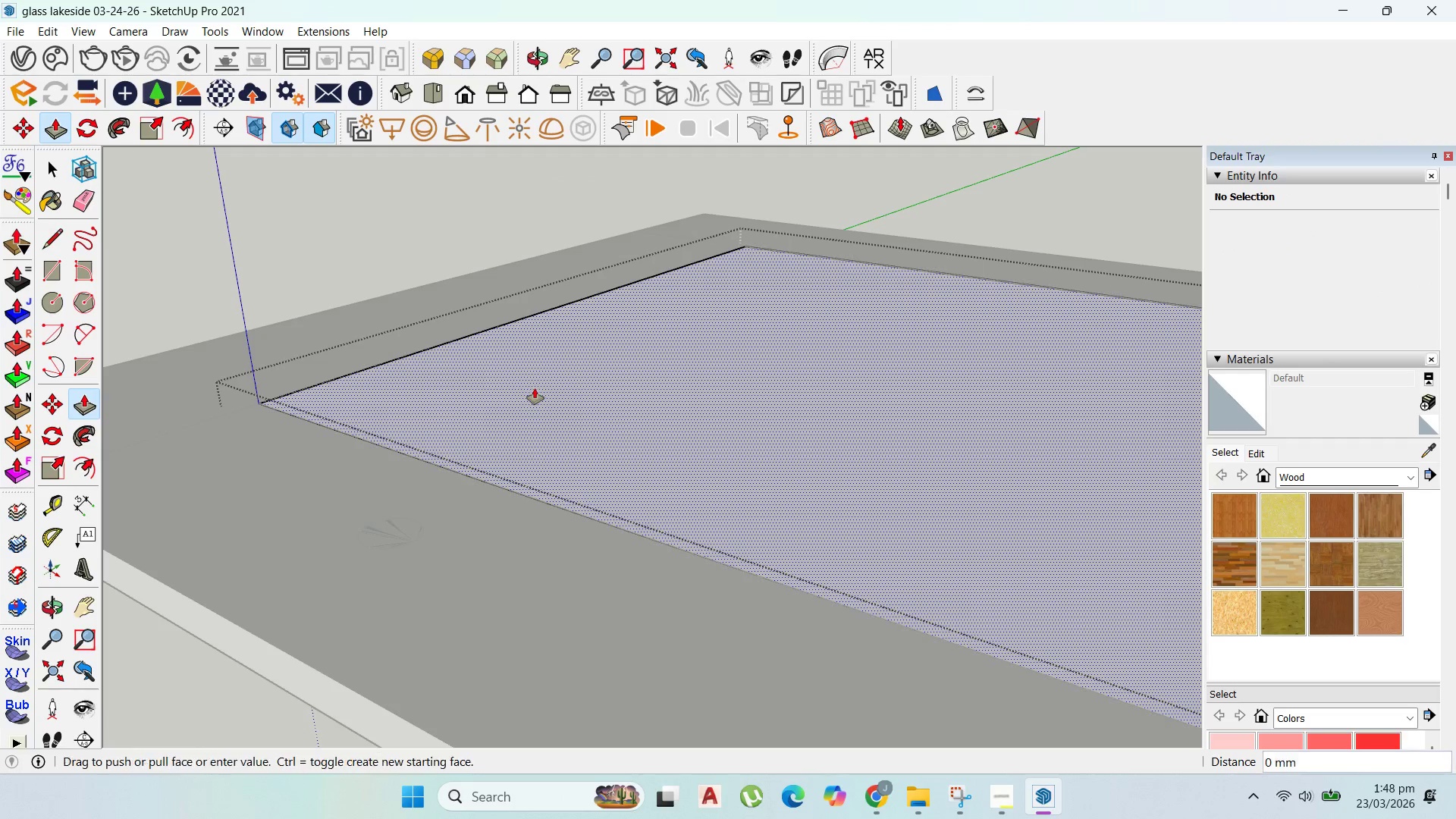 
left_click_drag(start_coordinate=[533, 388], to_coordinate=[549, 367])
 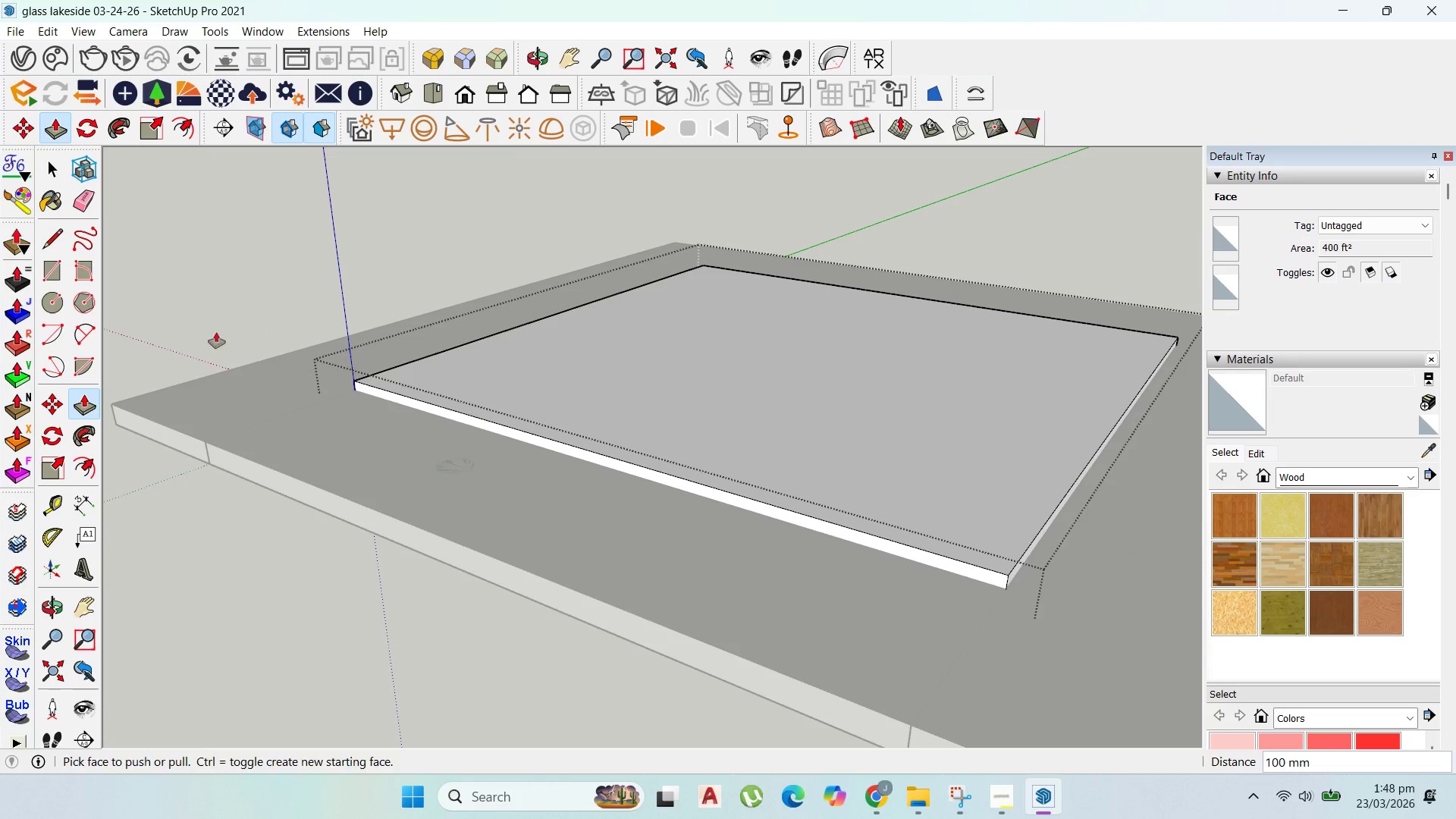 
type(100)
 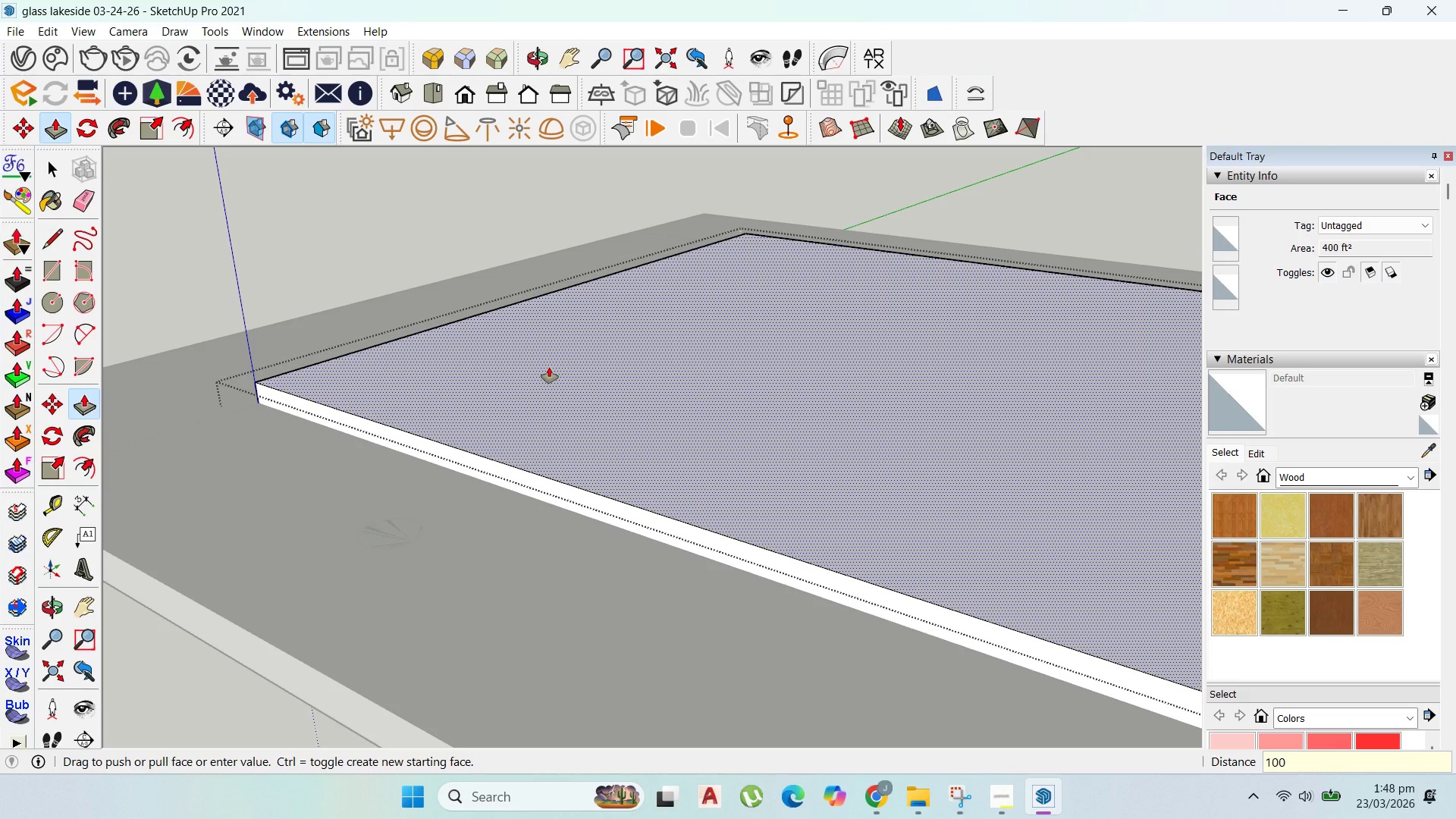 
key(Enter)
 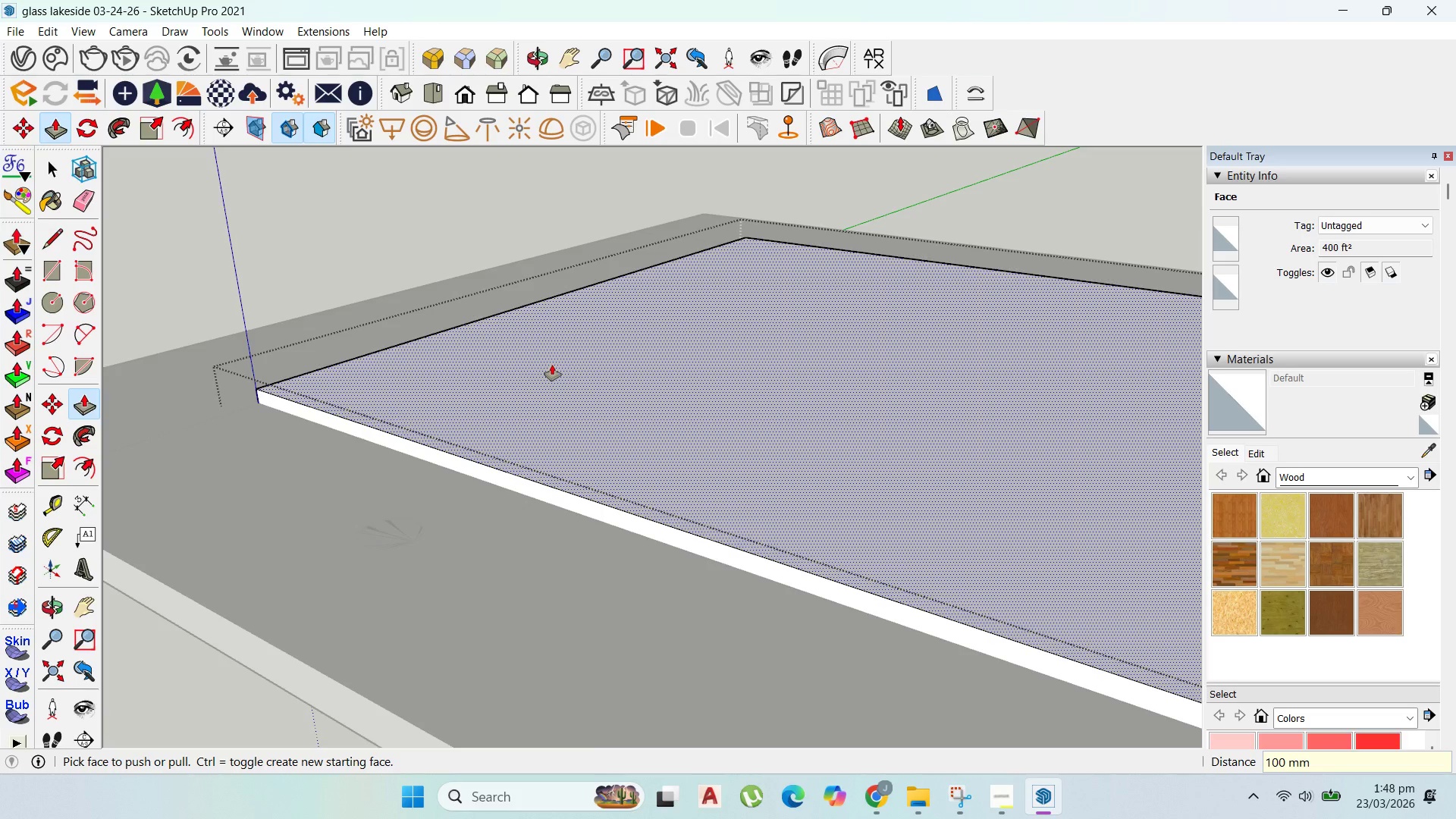 
scroll: coordinate [552, 365], scroll_direction: down, amount: 4.0
 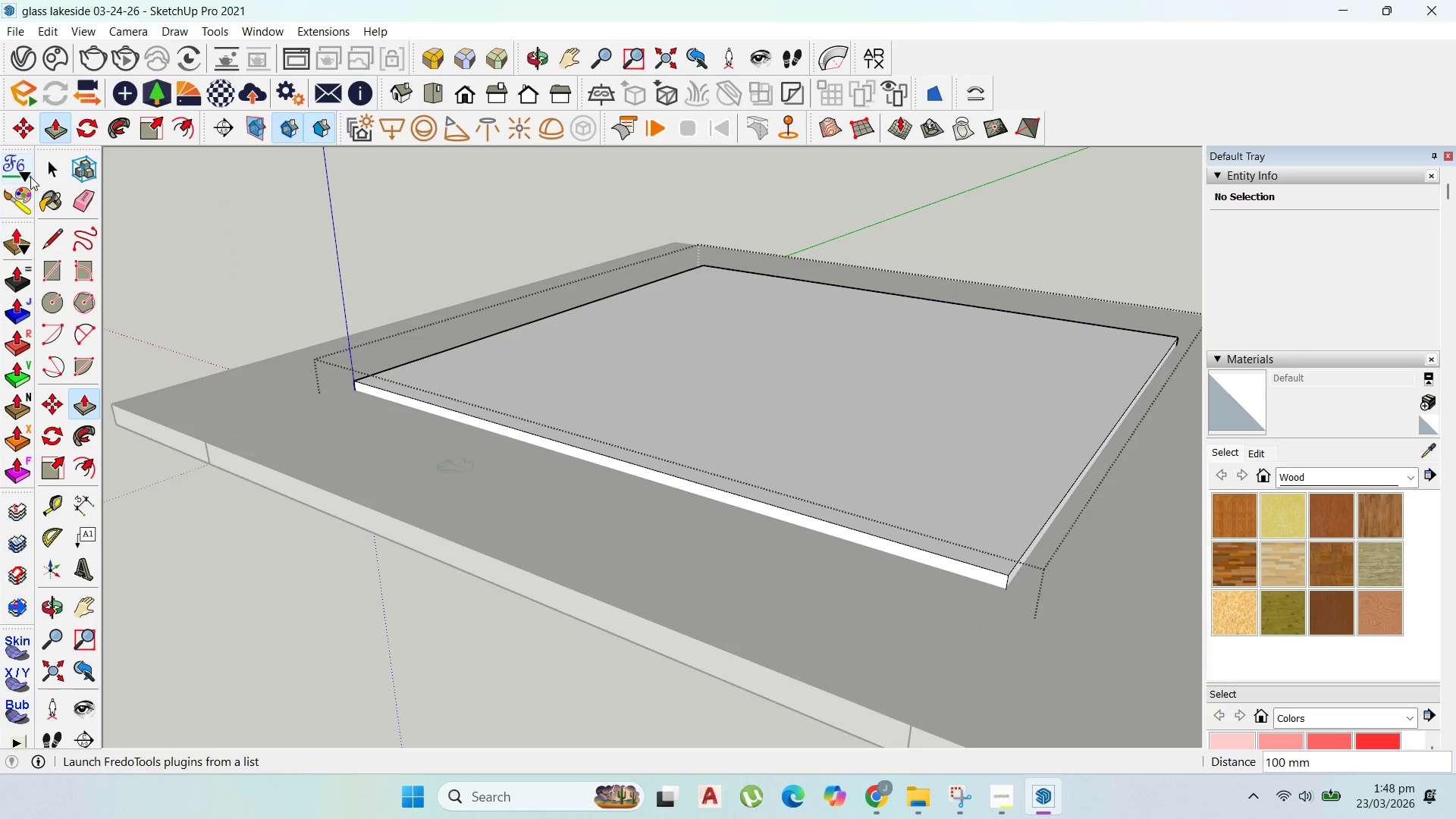 
key(Escape)
 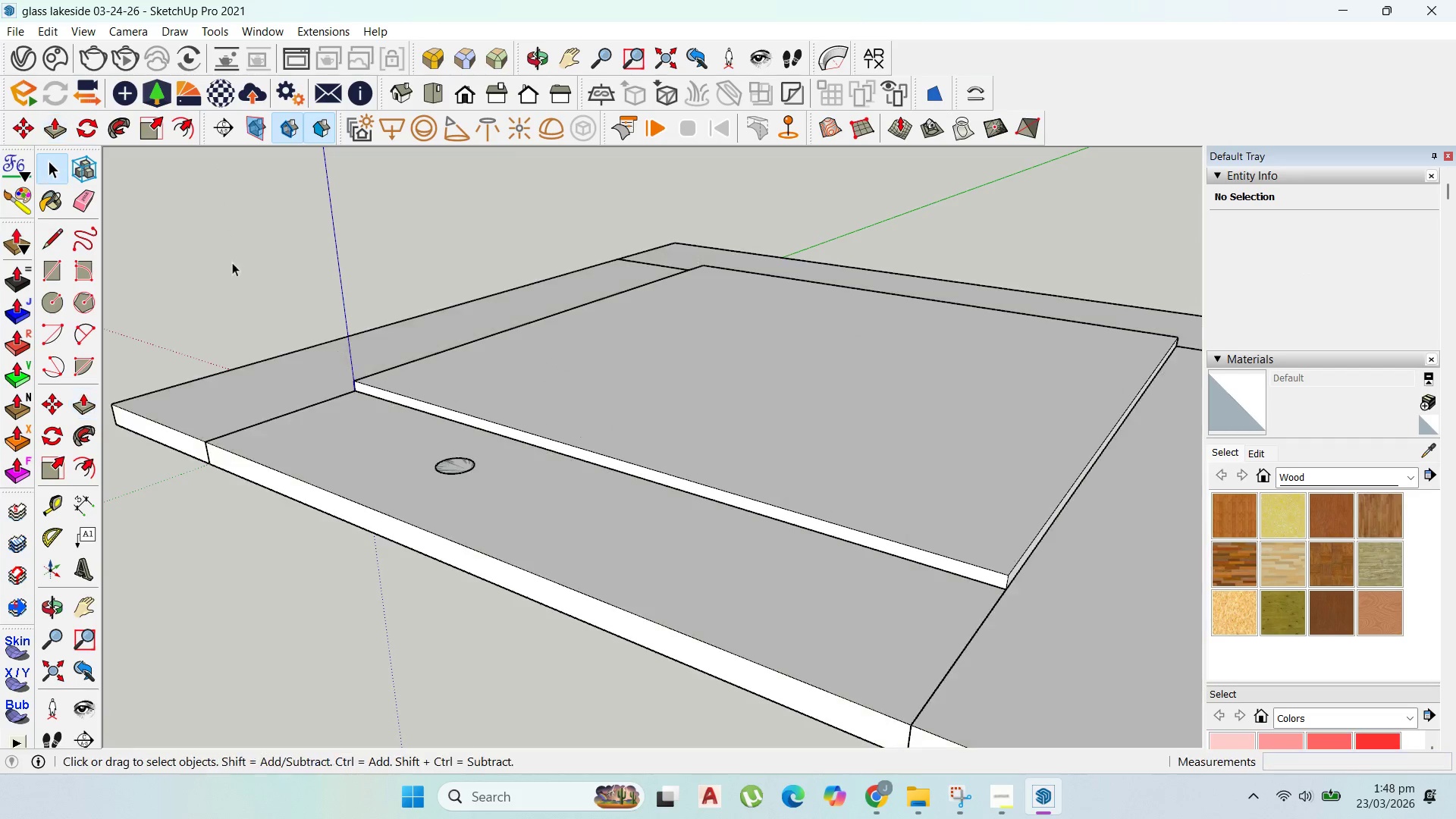 
key(Escape)
 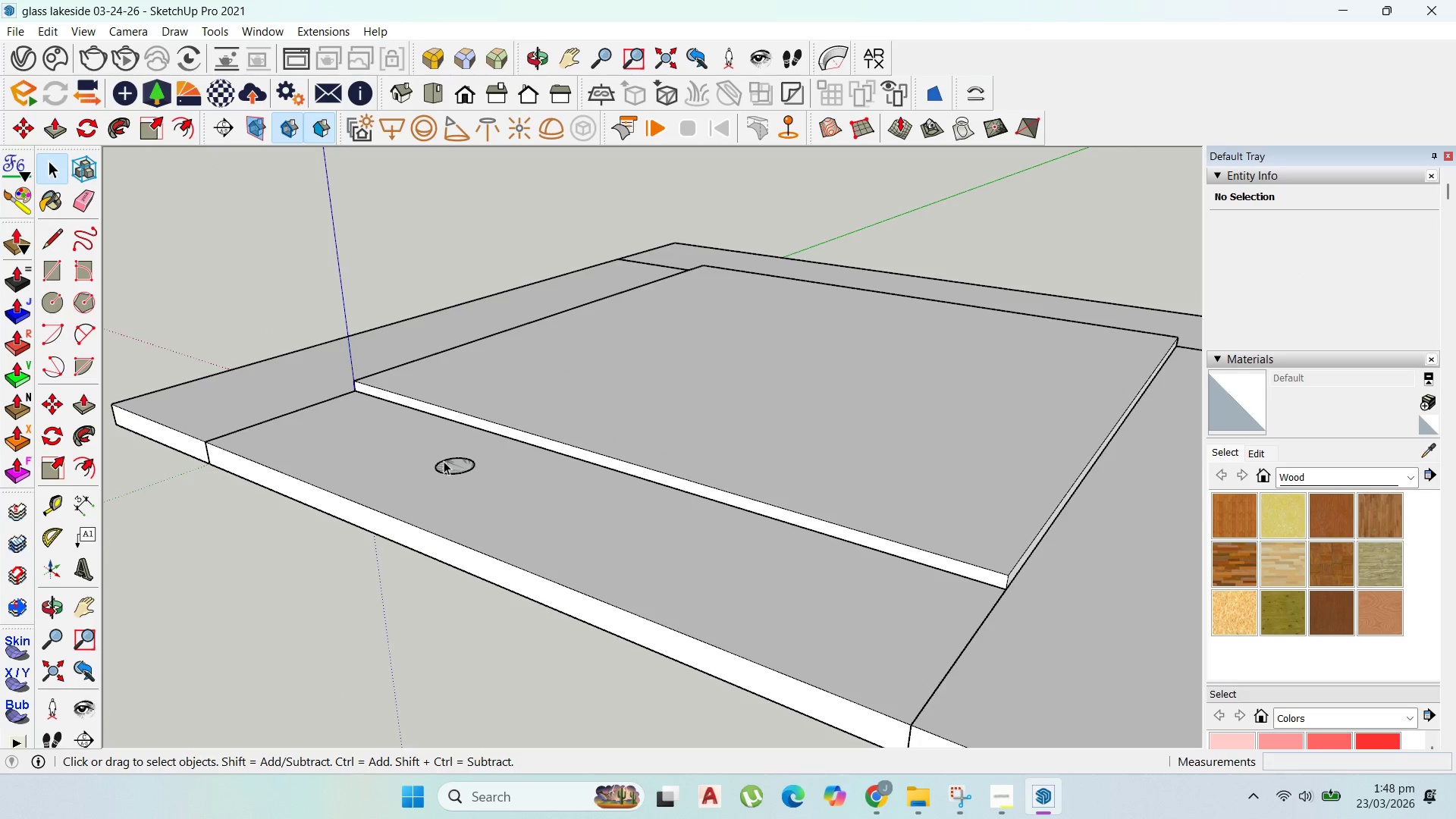 
double_click([446, 461])
 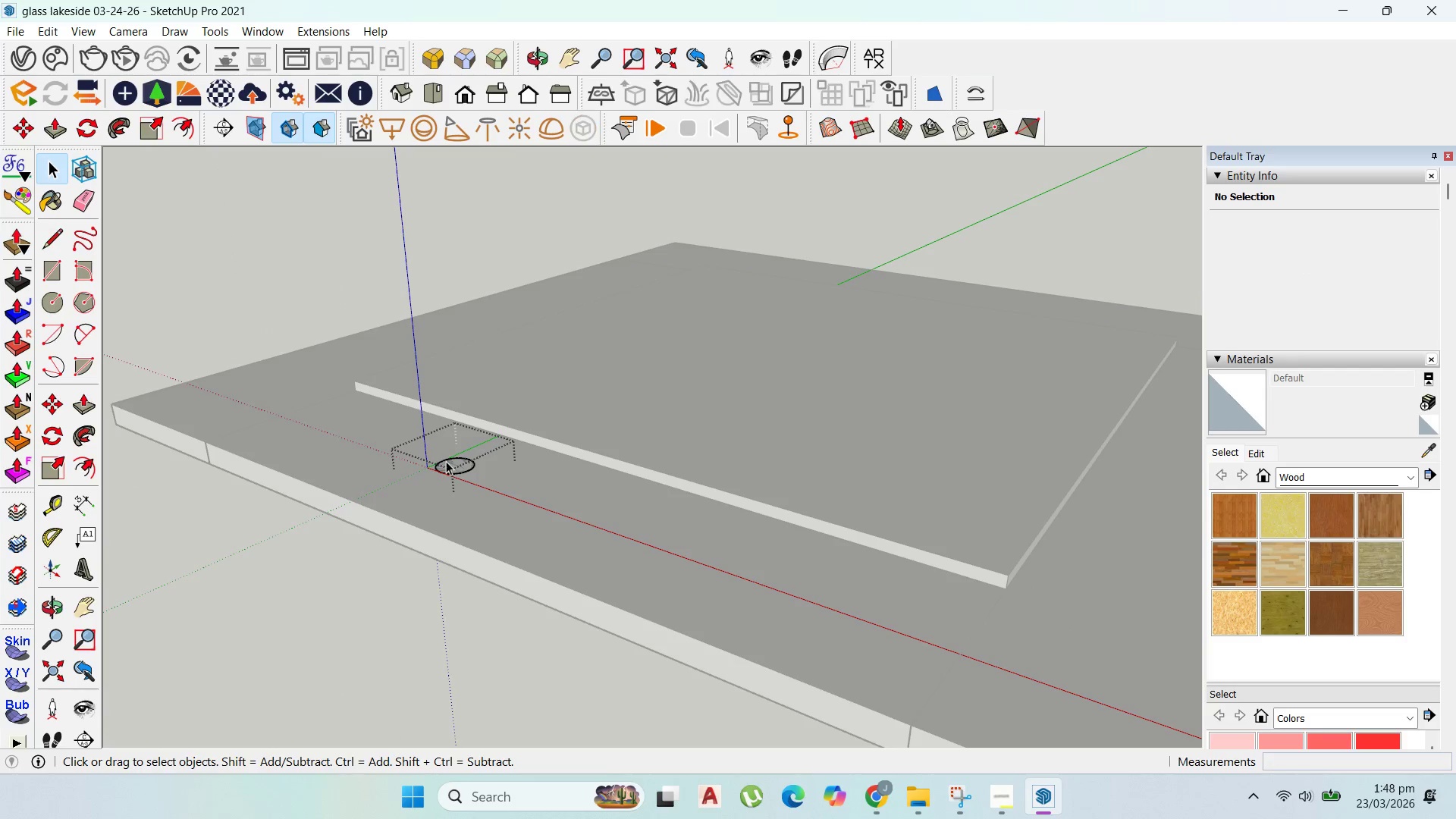 
triple_click([446, 461])
 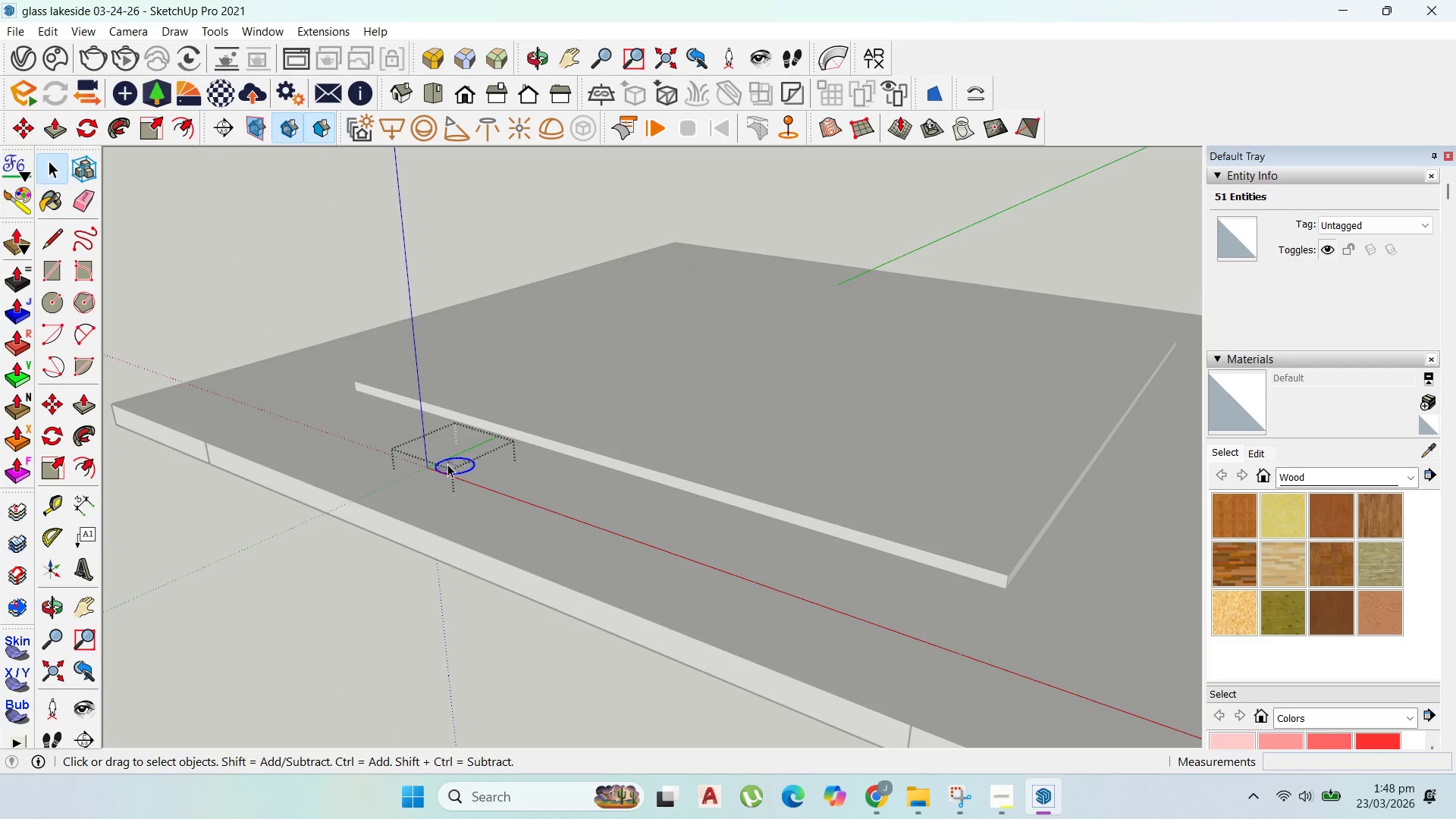 
key(P)
 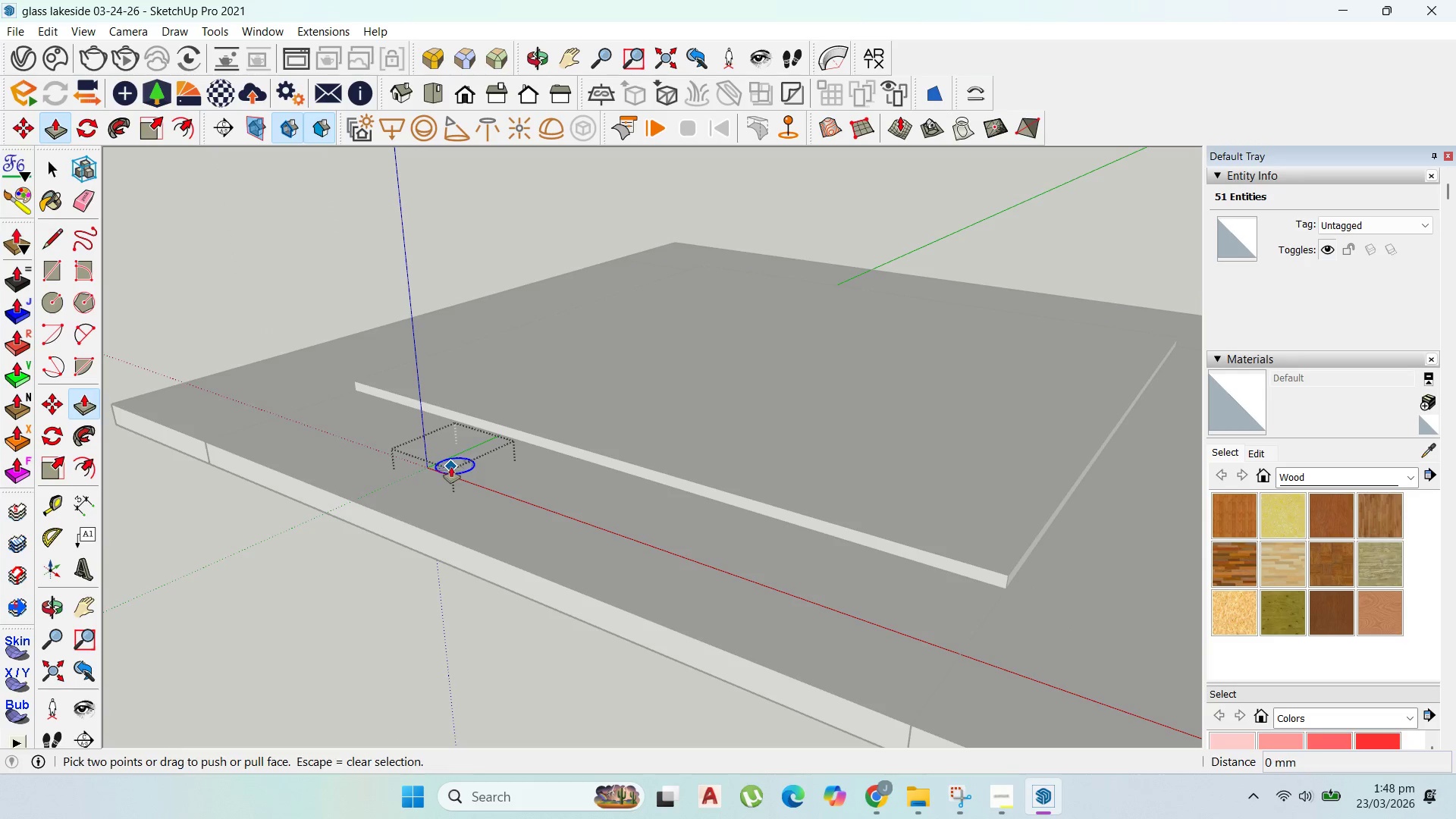 
left_click_drag(start_coordinate=[451, 467], to_coordinate=[439, 212])
 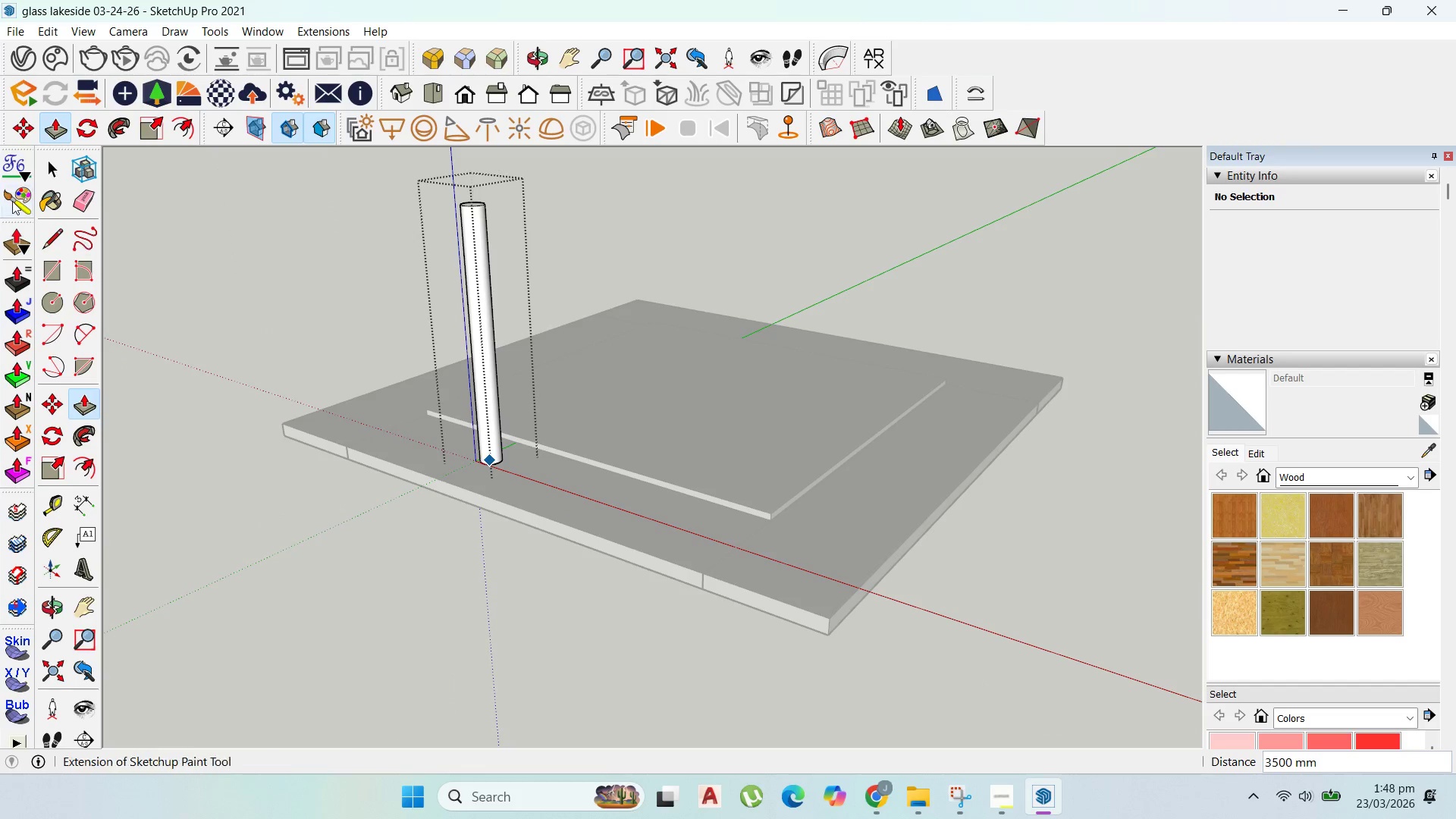 
type(3500)
 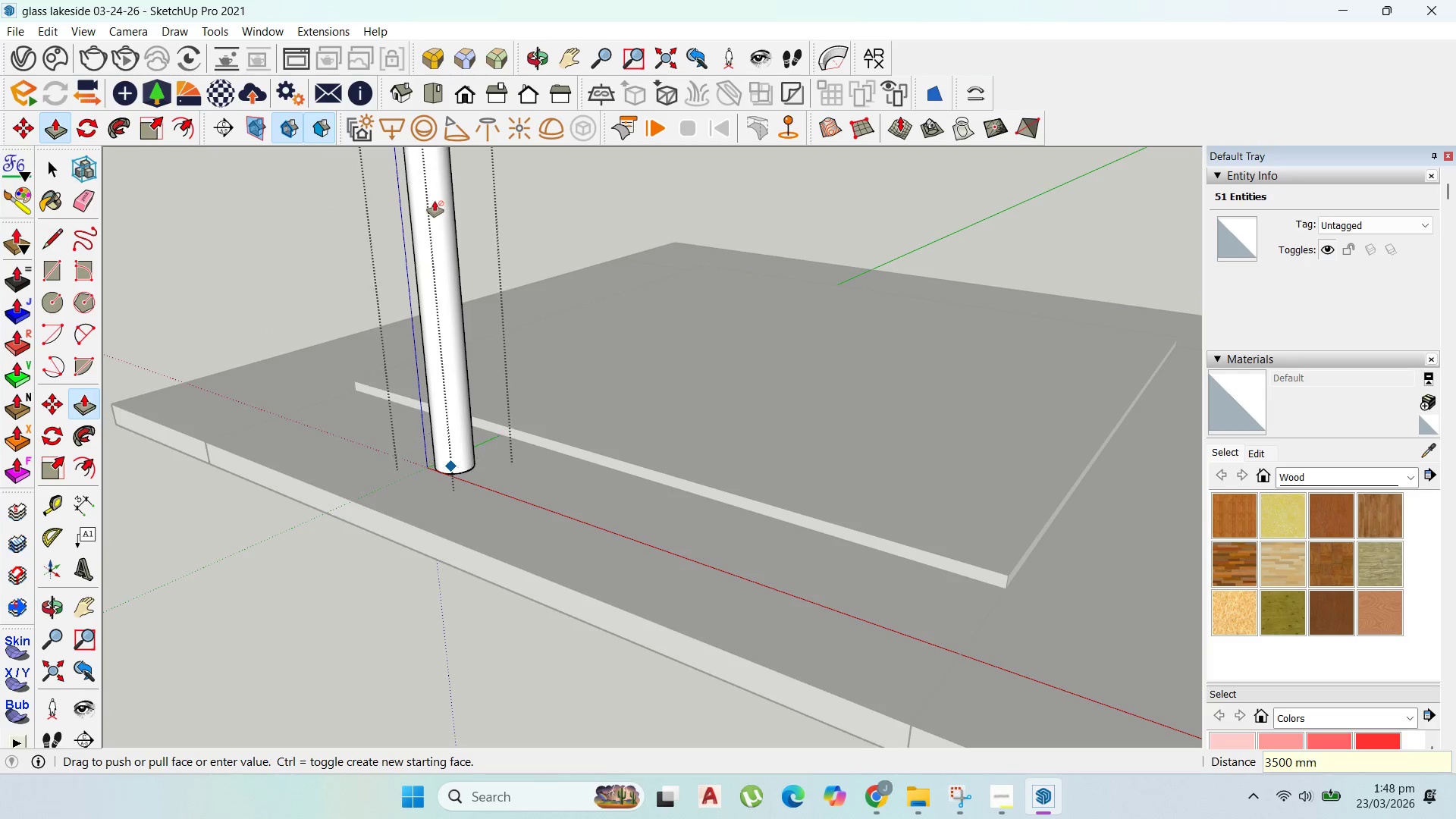 
key(Enter)
 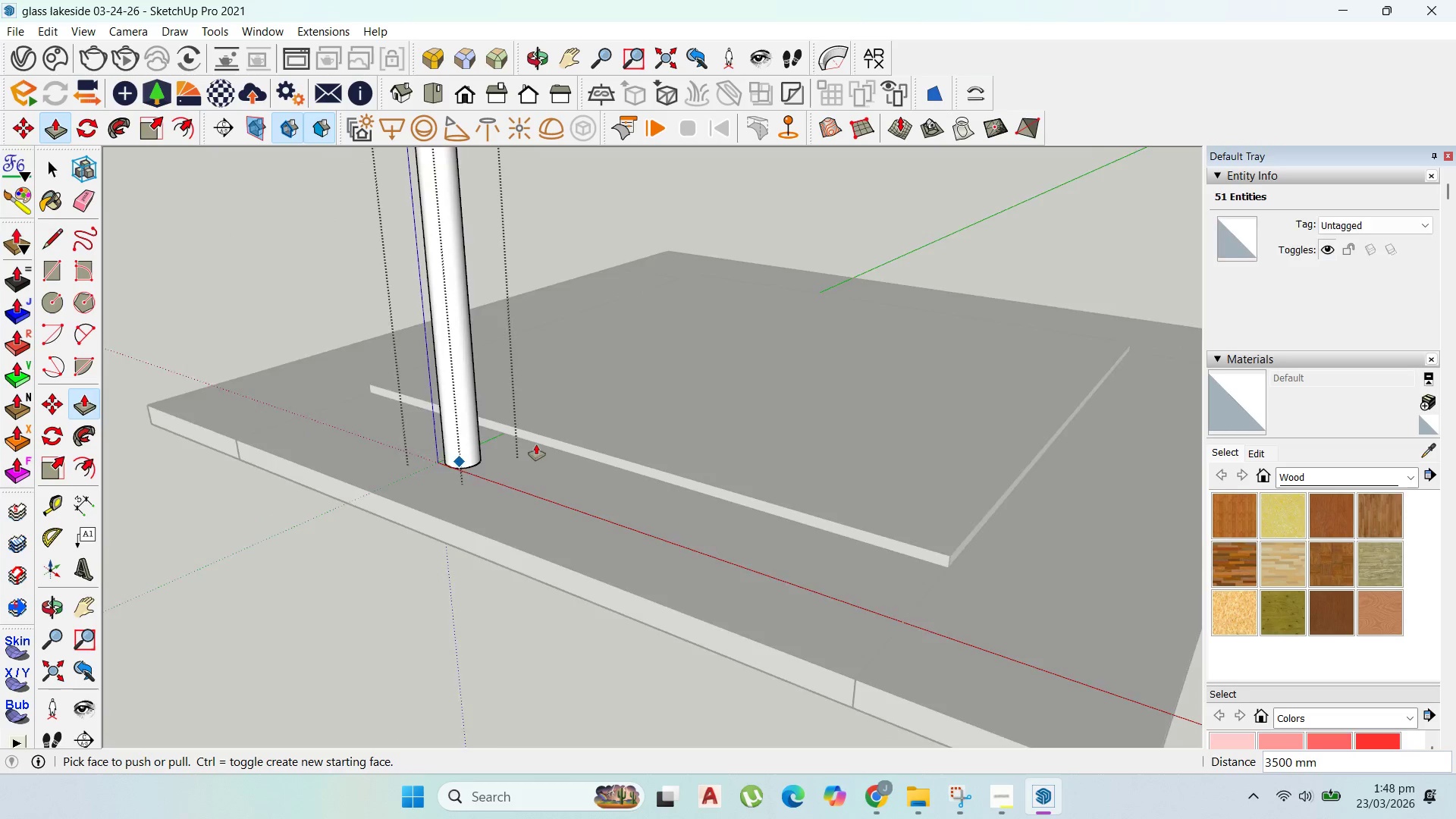 
scroll: coordinate [538, 466], scroll_direction: down, amount: 6.0
 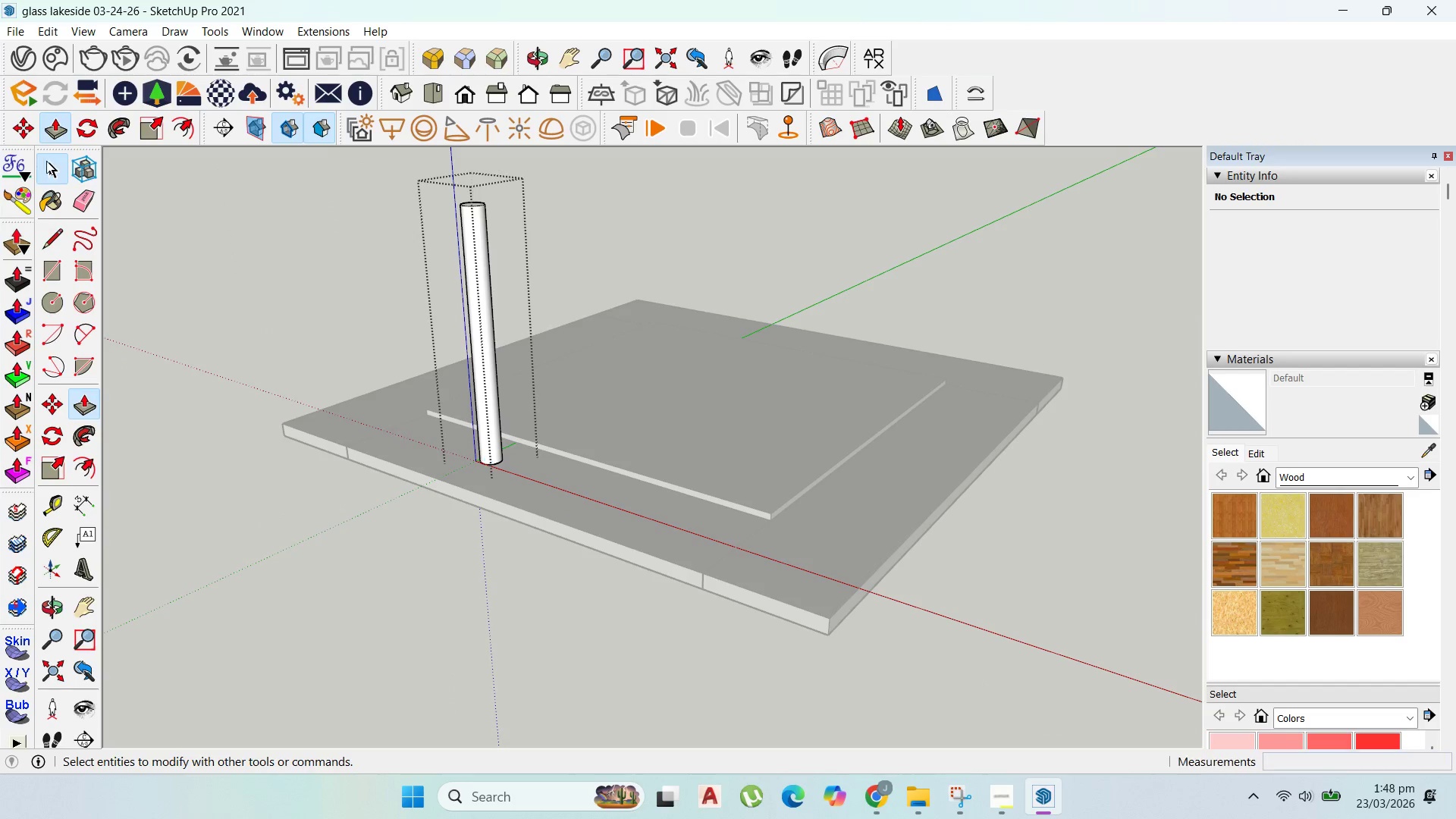 
double_click([82, 181])
 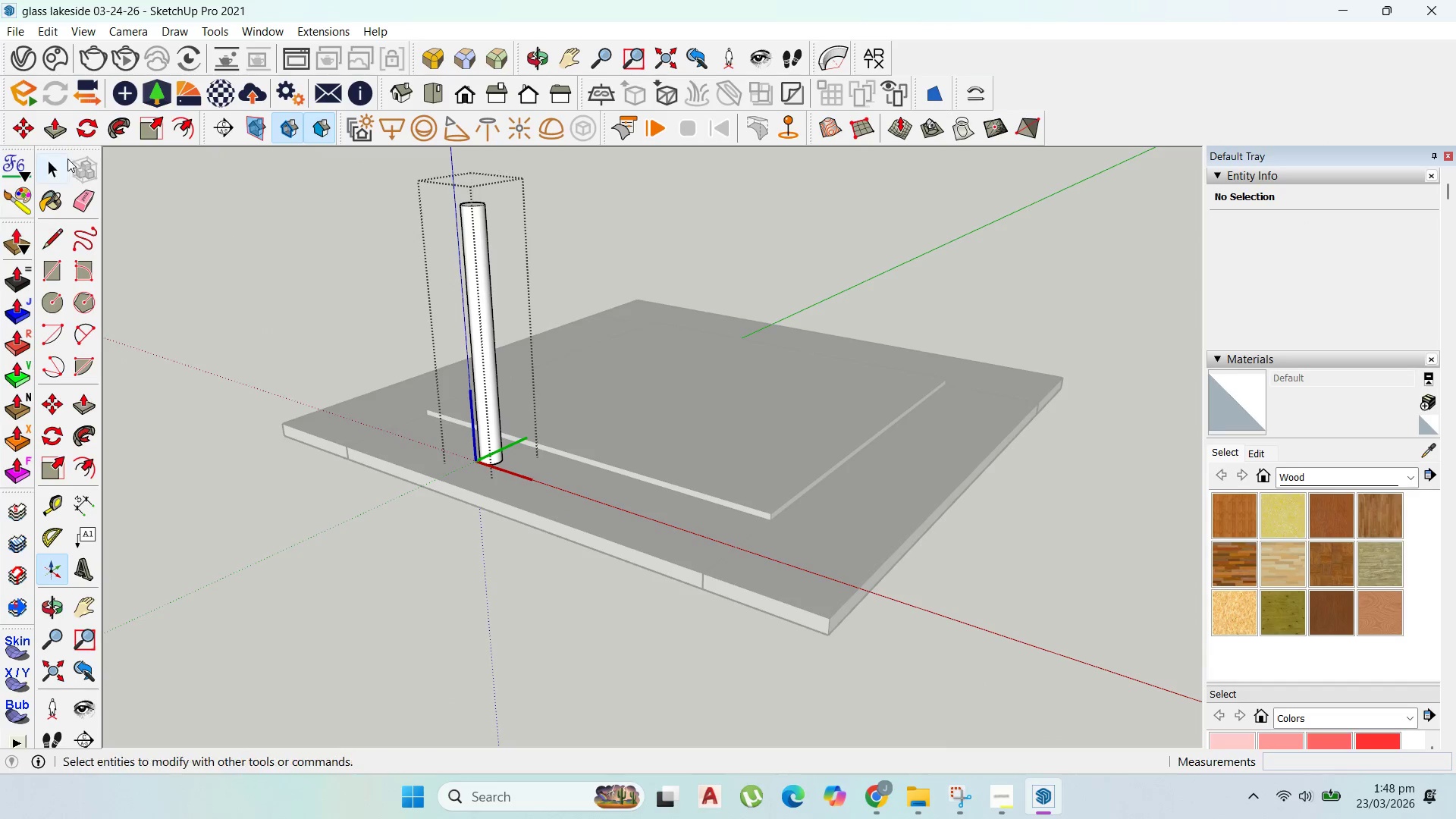 
left_click([52, 164])
 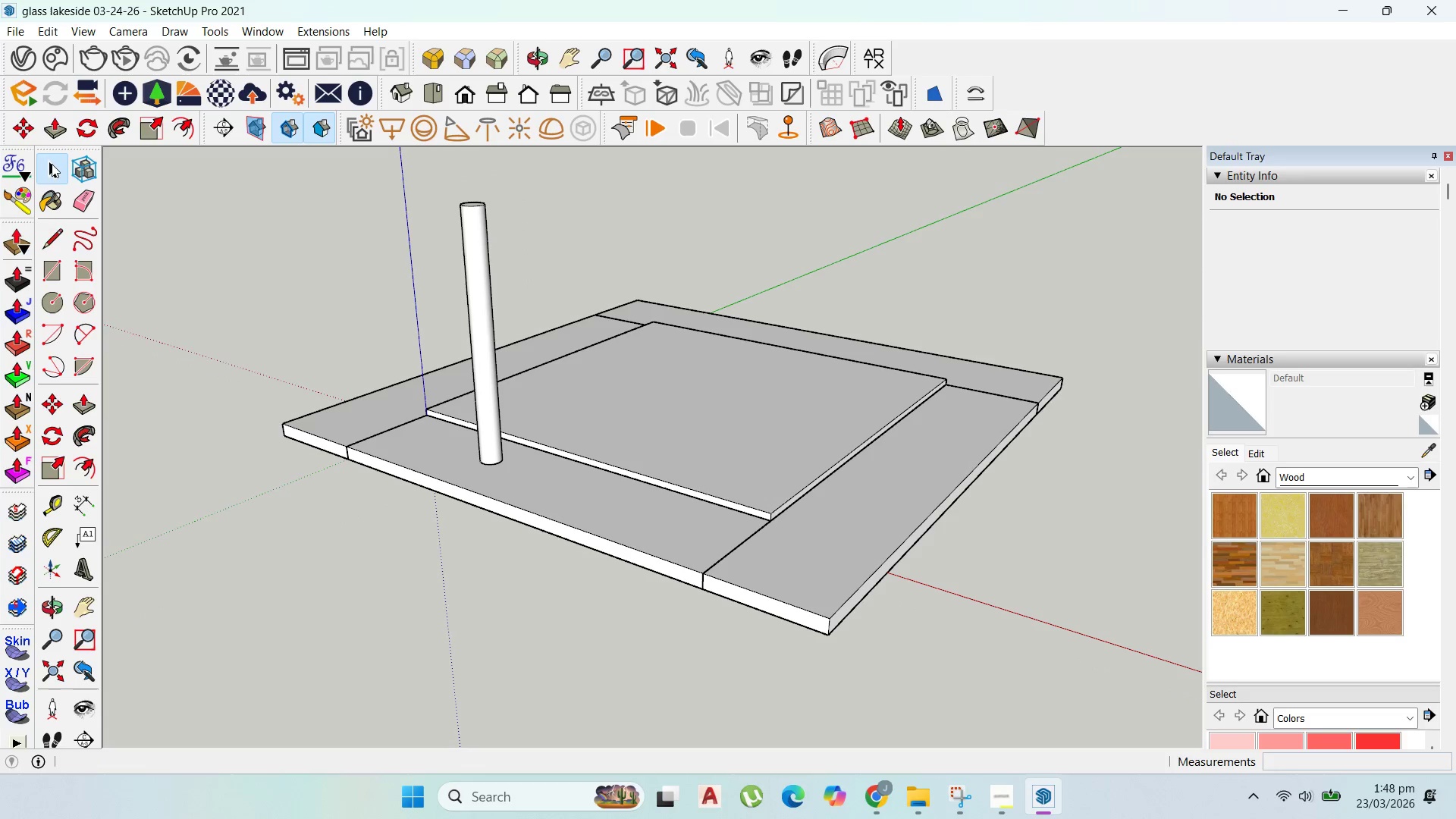 
key(Escape)
 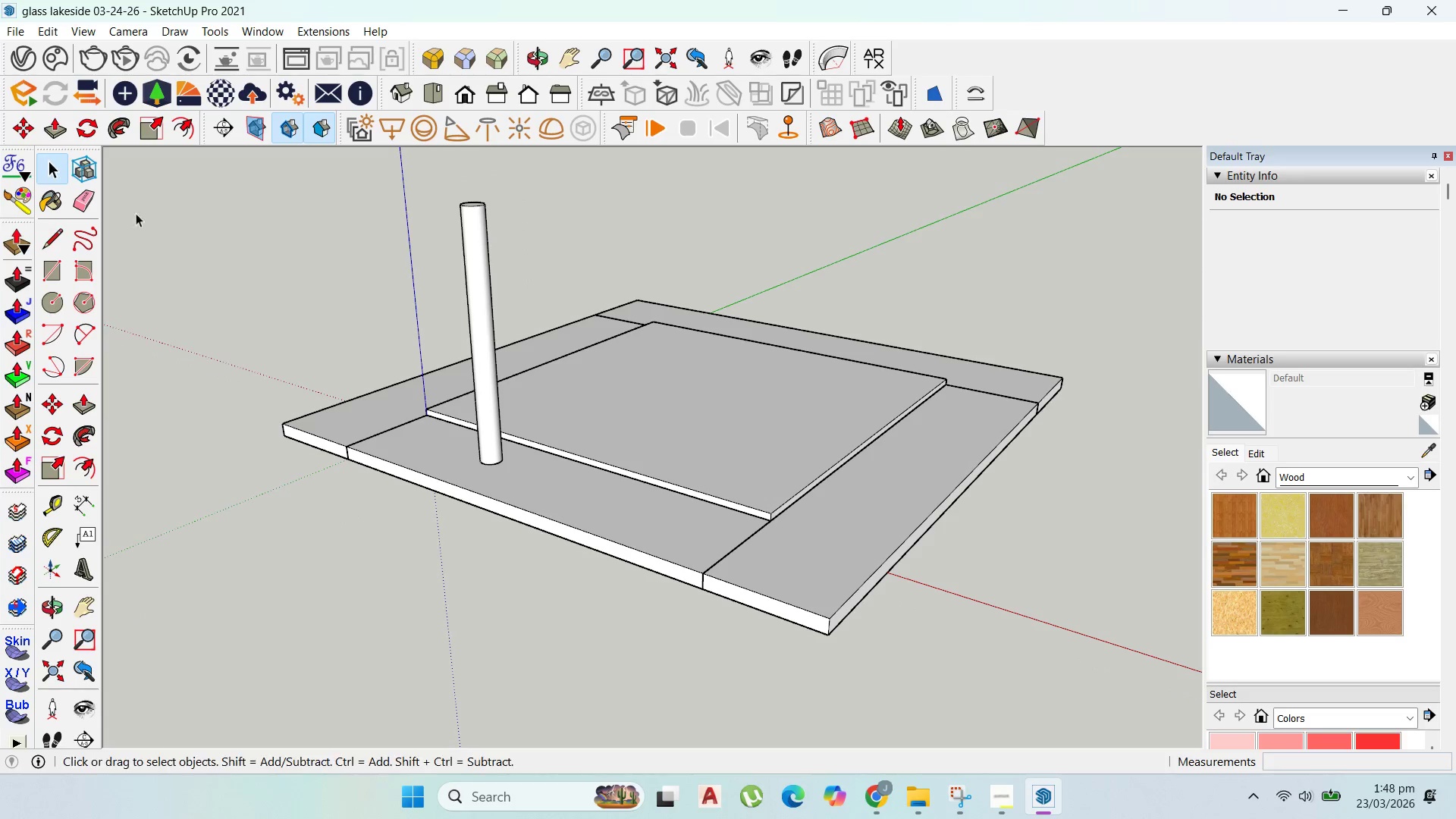 
key(Escape)
 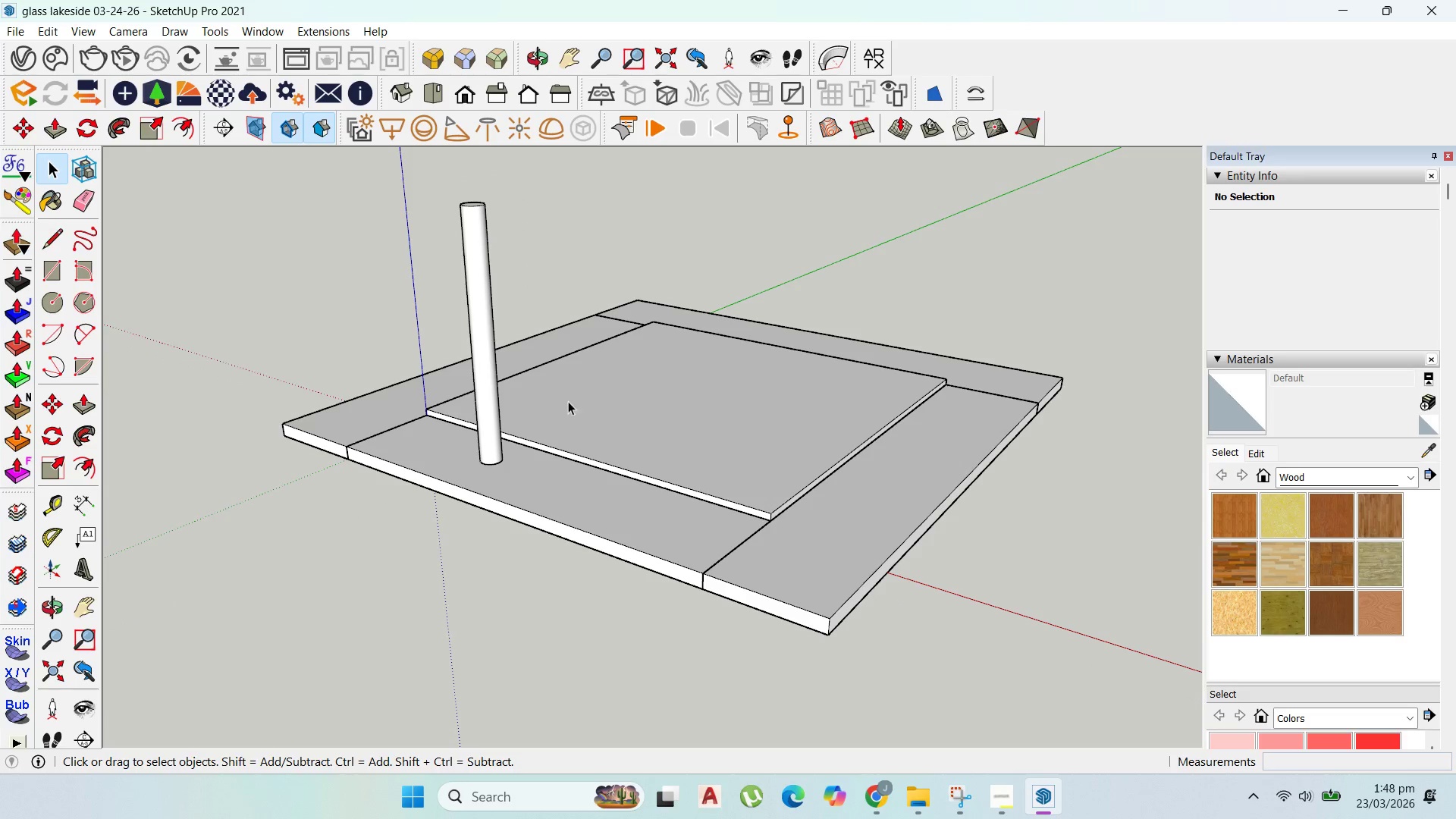 
key(Escape)
 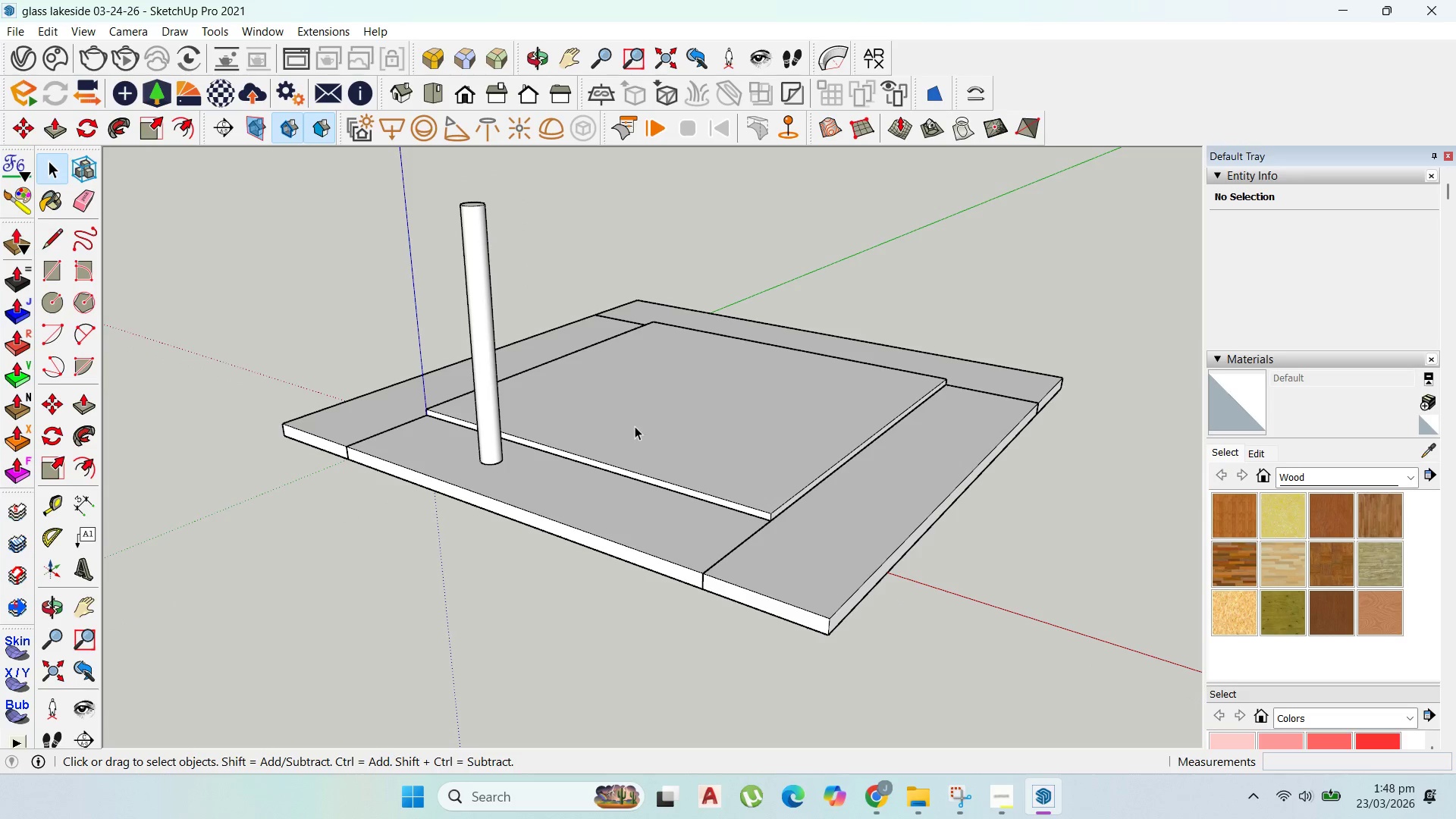 
key(Escape)
 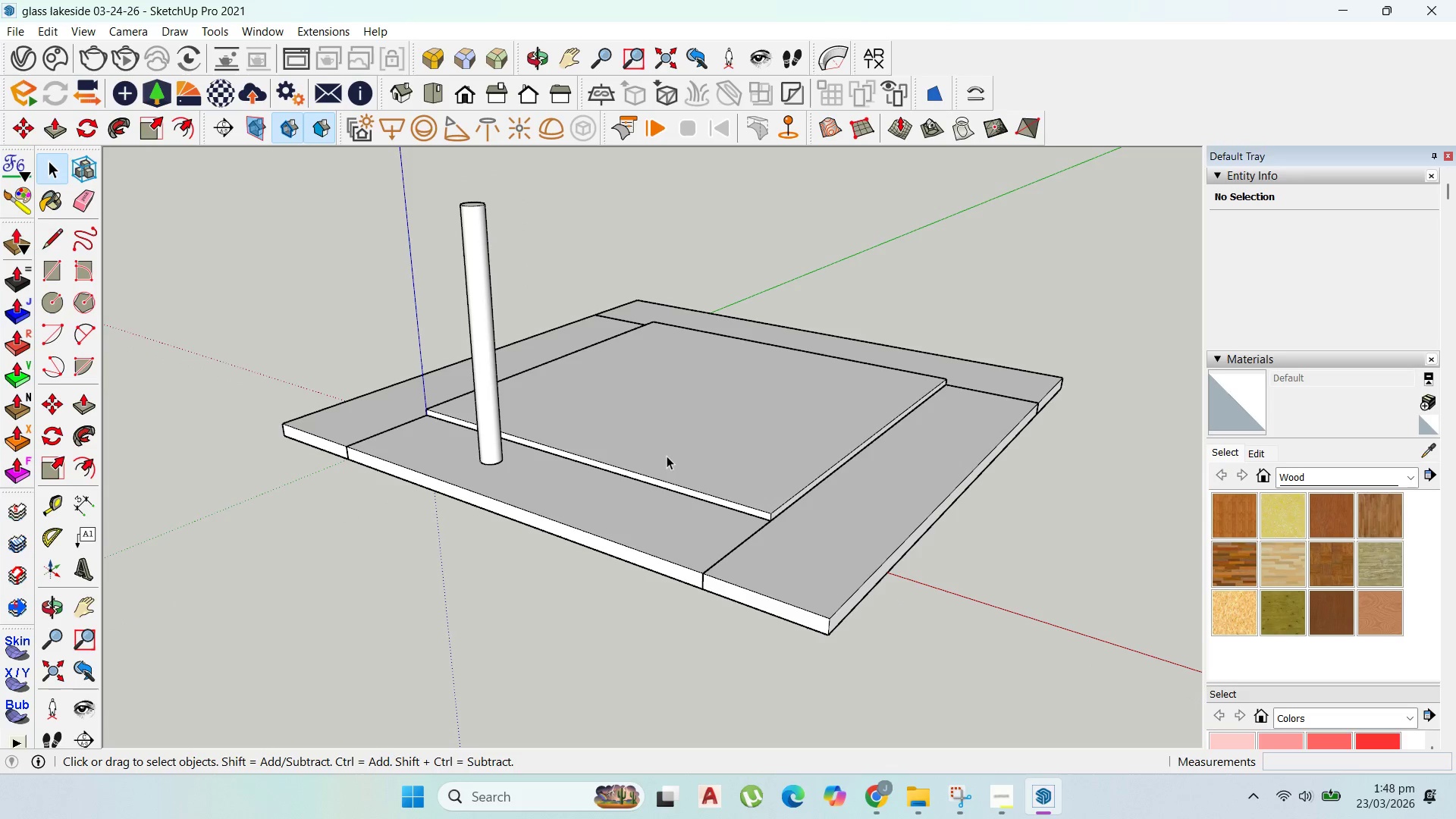 
left_click([667, 456])
 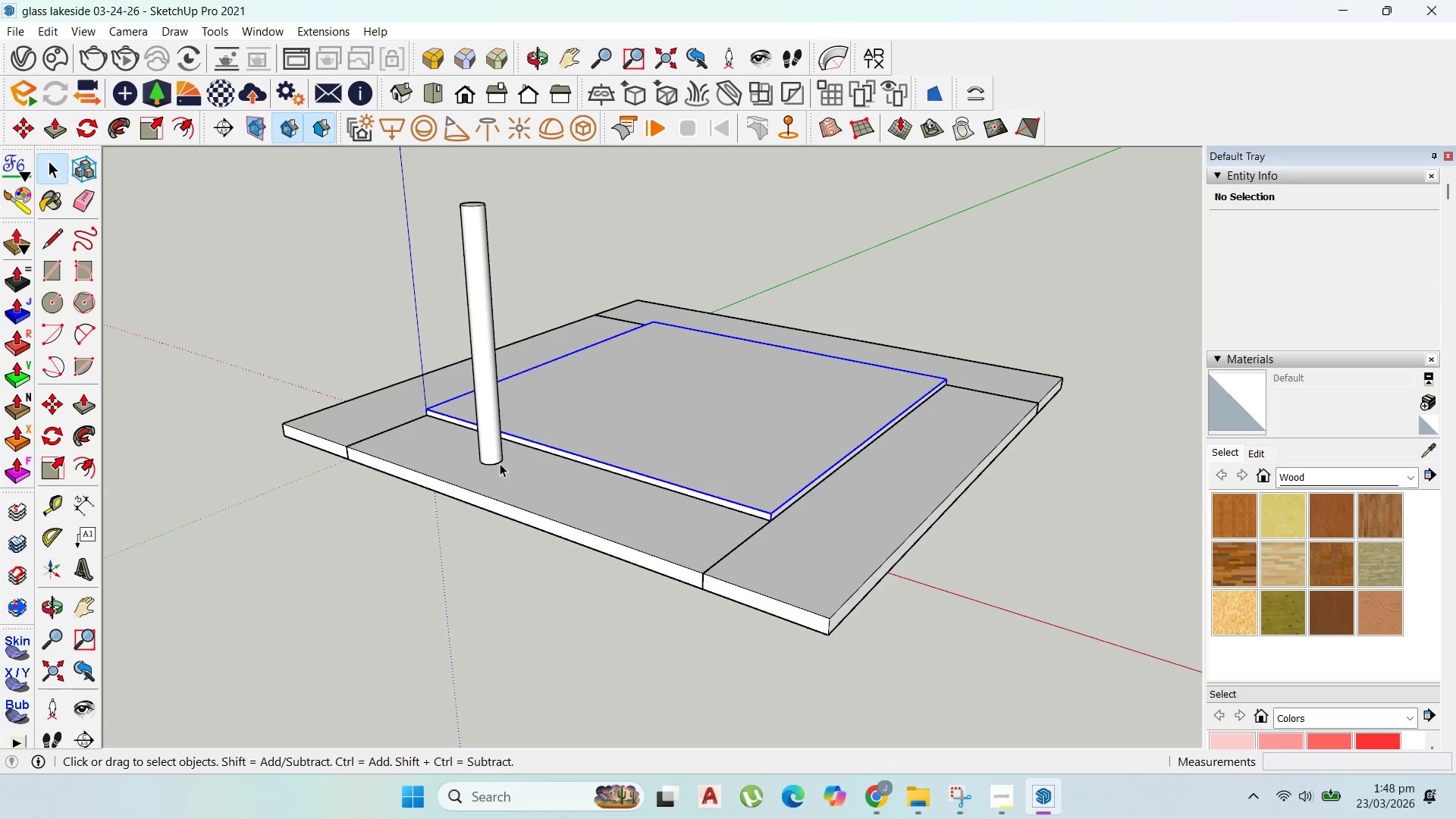 
left_click([497, 461])
 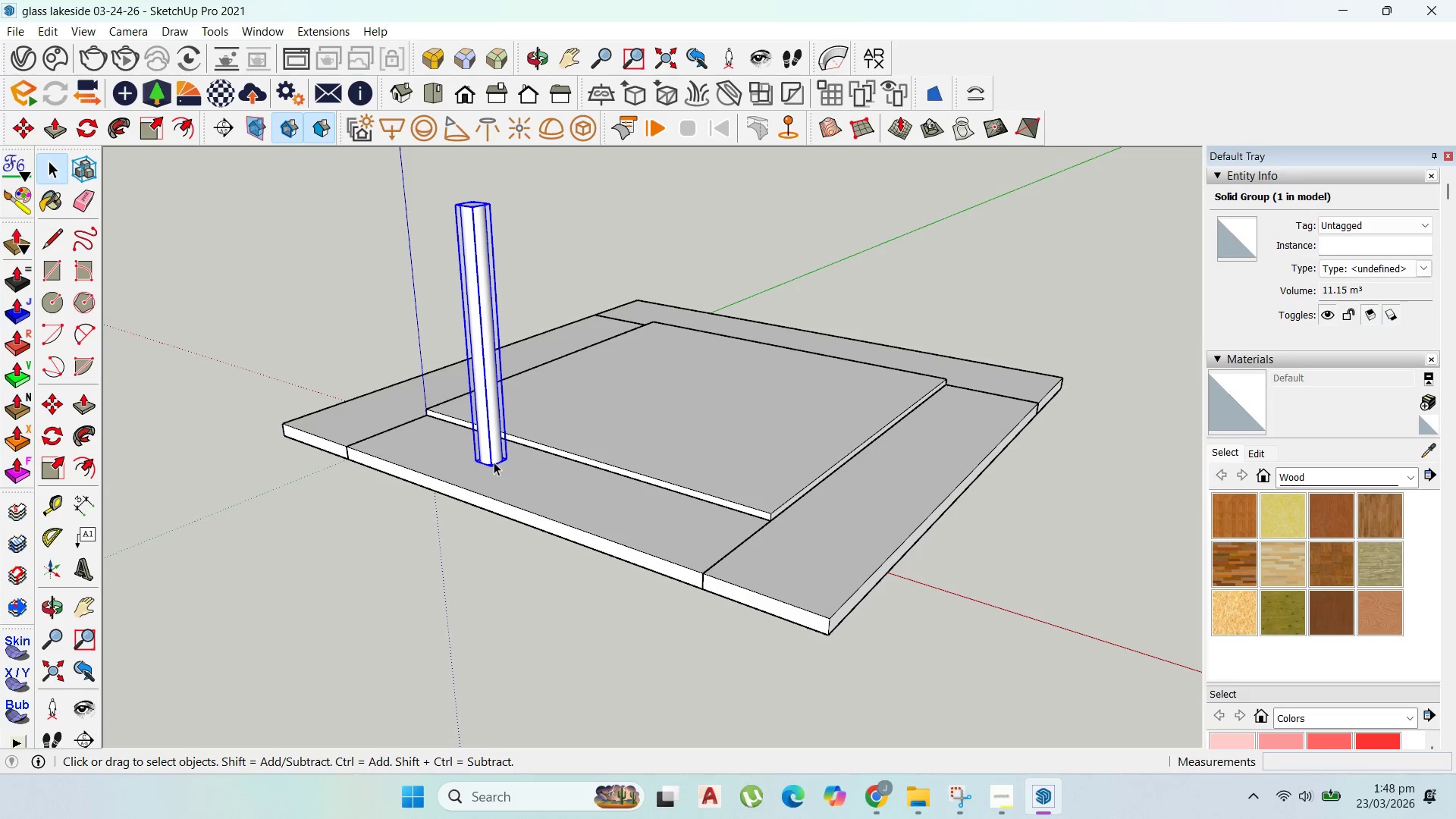 
key(M)
 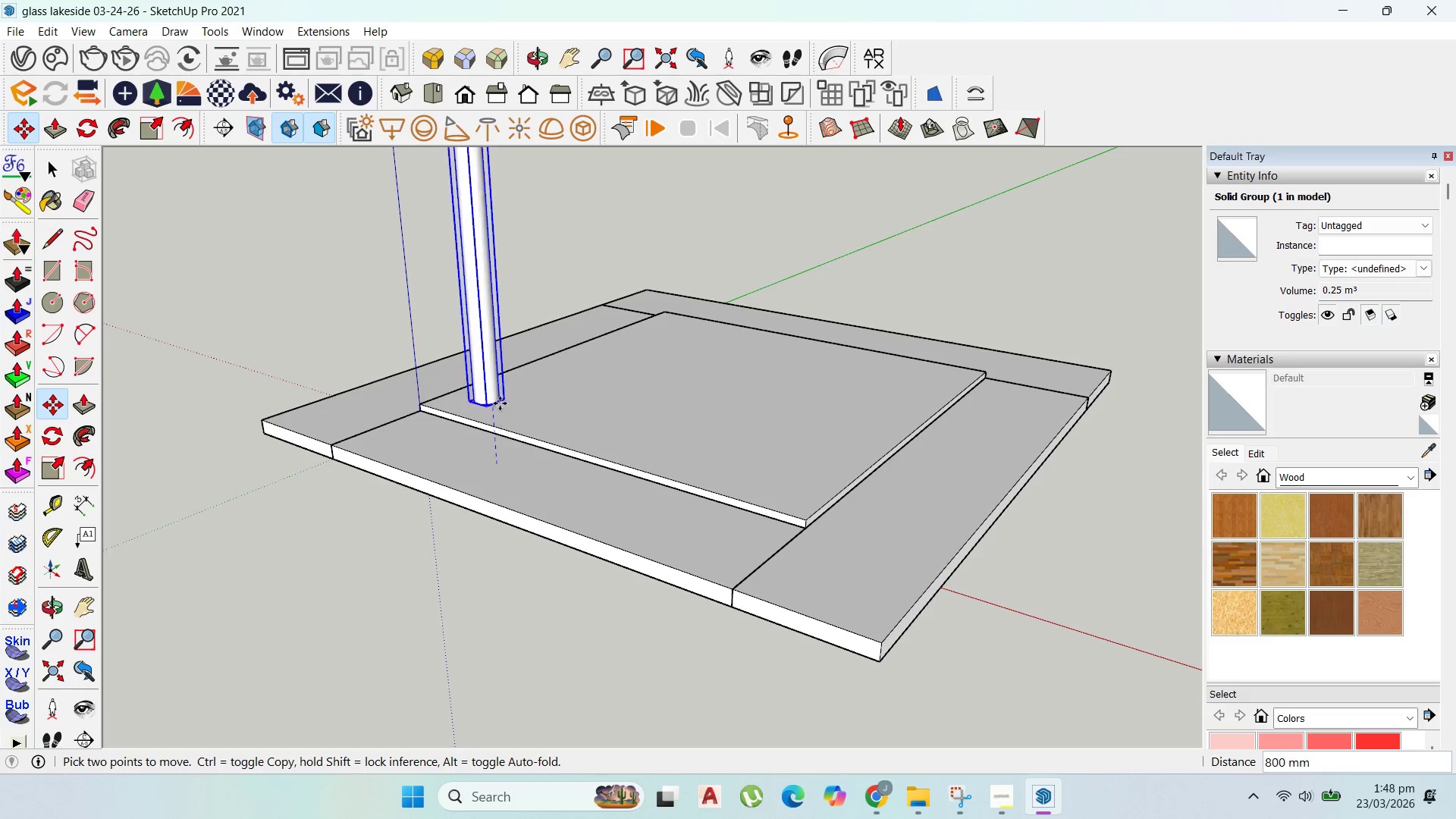 
scroll: coordinate [494, 462], scroll_direction: up, amount: 1.0
 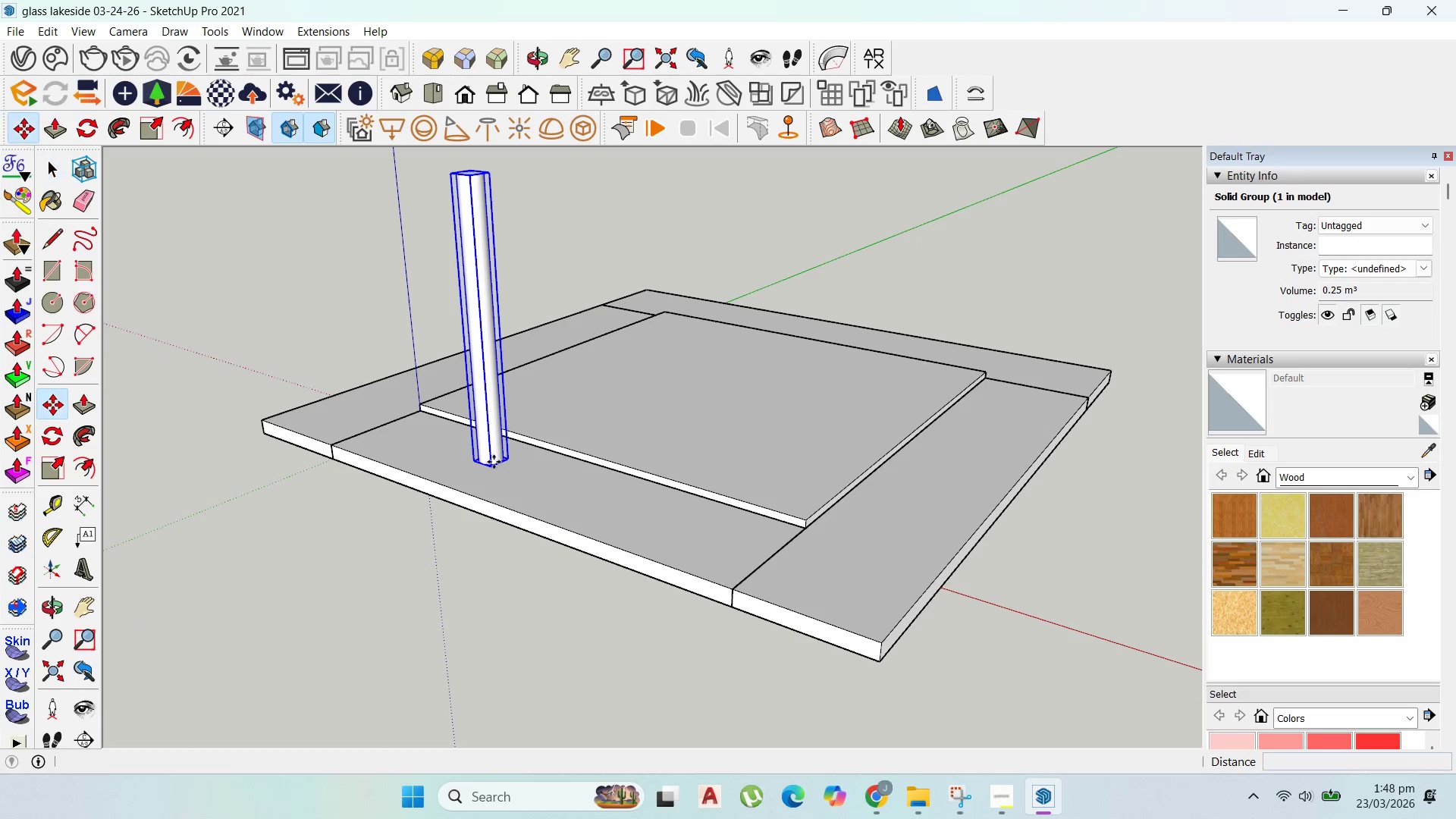 
left_click([488, 404])
 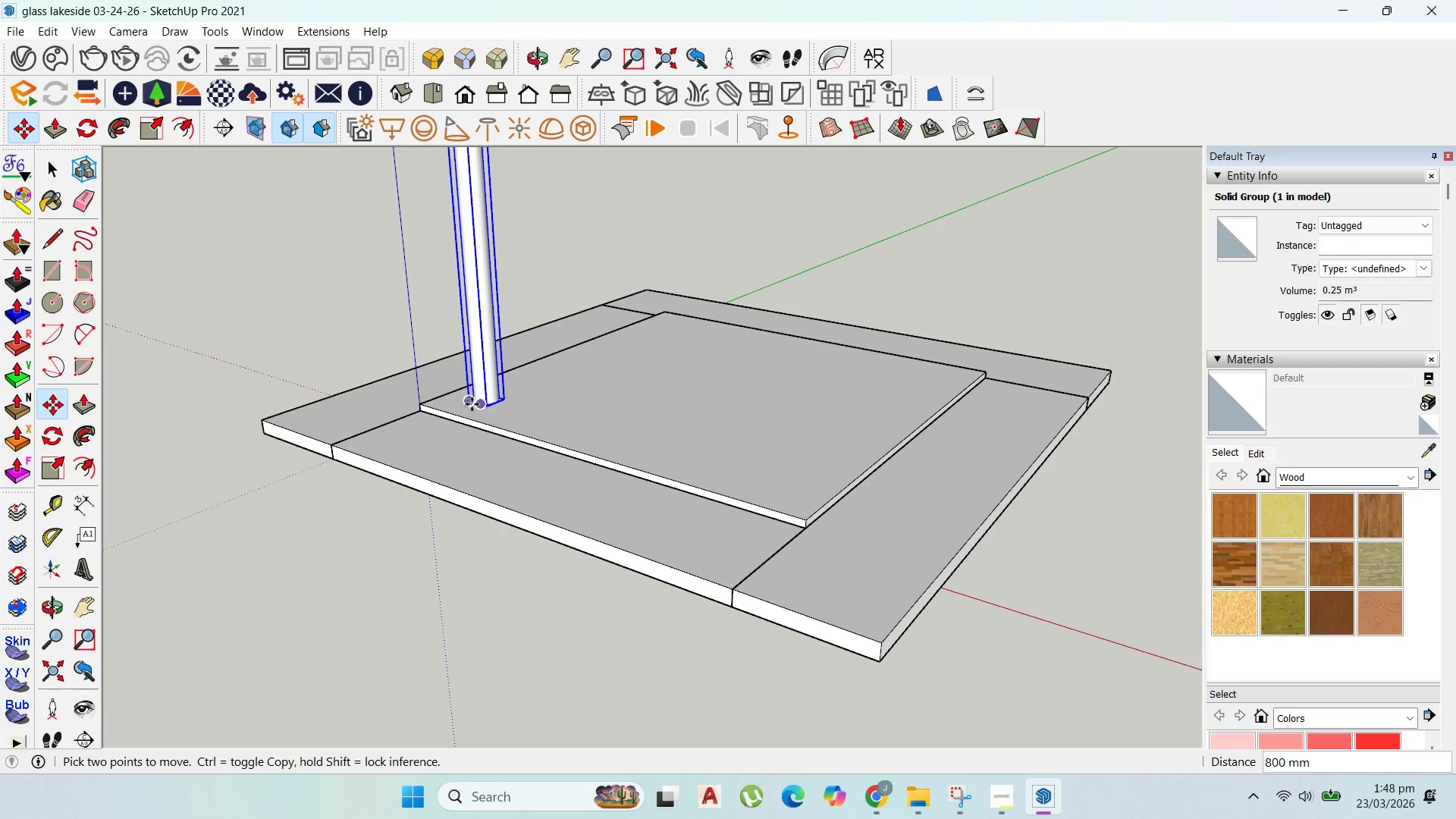 
left_click_drag(start_coordinate=[462, 396], to_coordinate=[452, 402])
 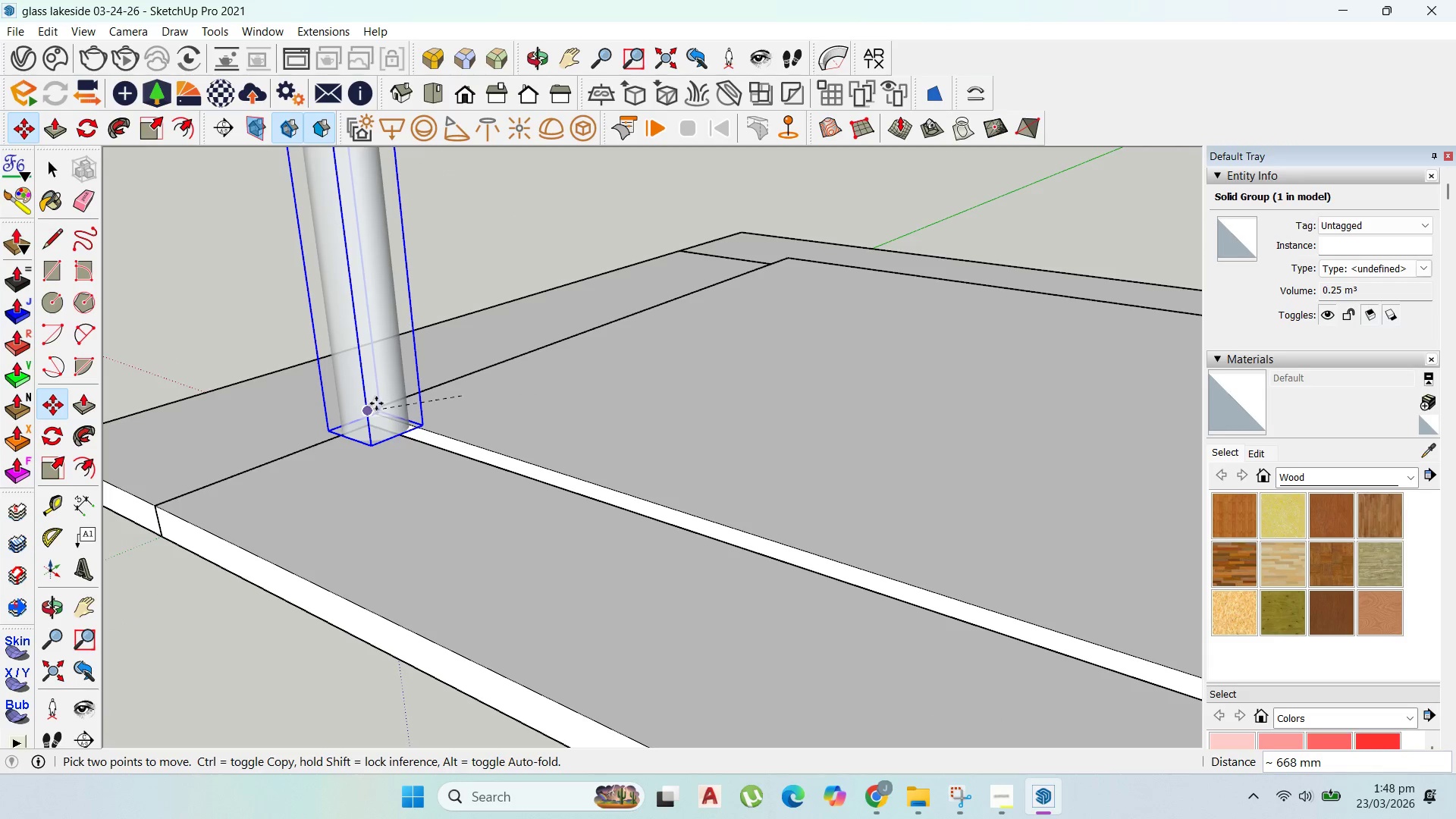 
scroll: coordinate [469, 395], scroll_direction: up, amount: 7.0
 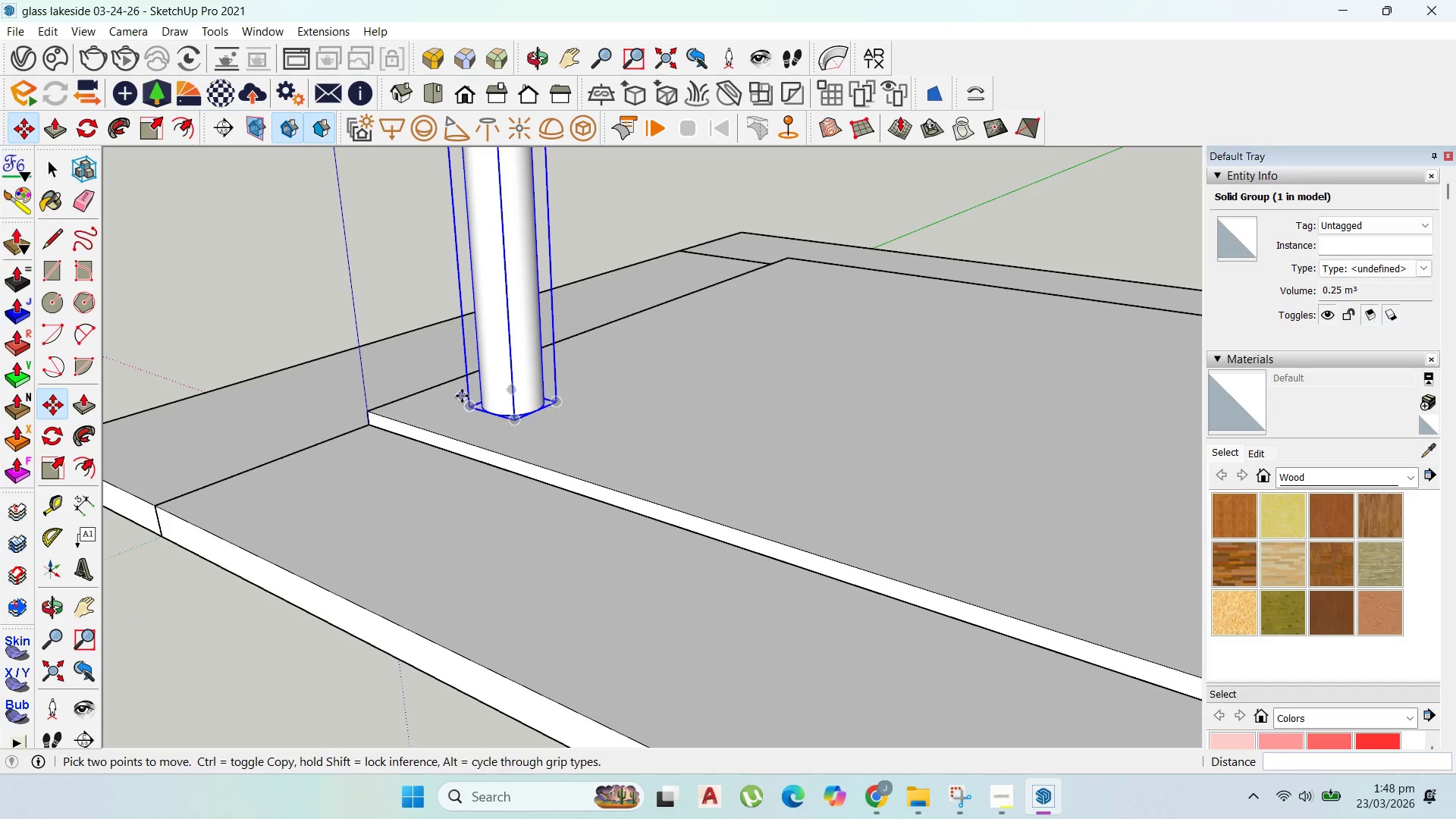 
left_click([376, 402])
 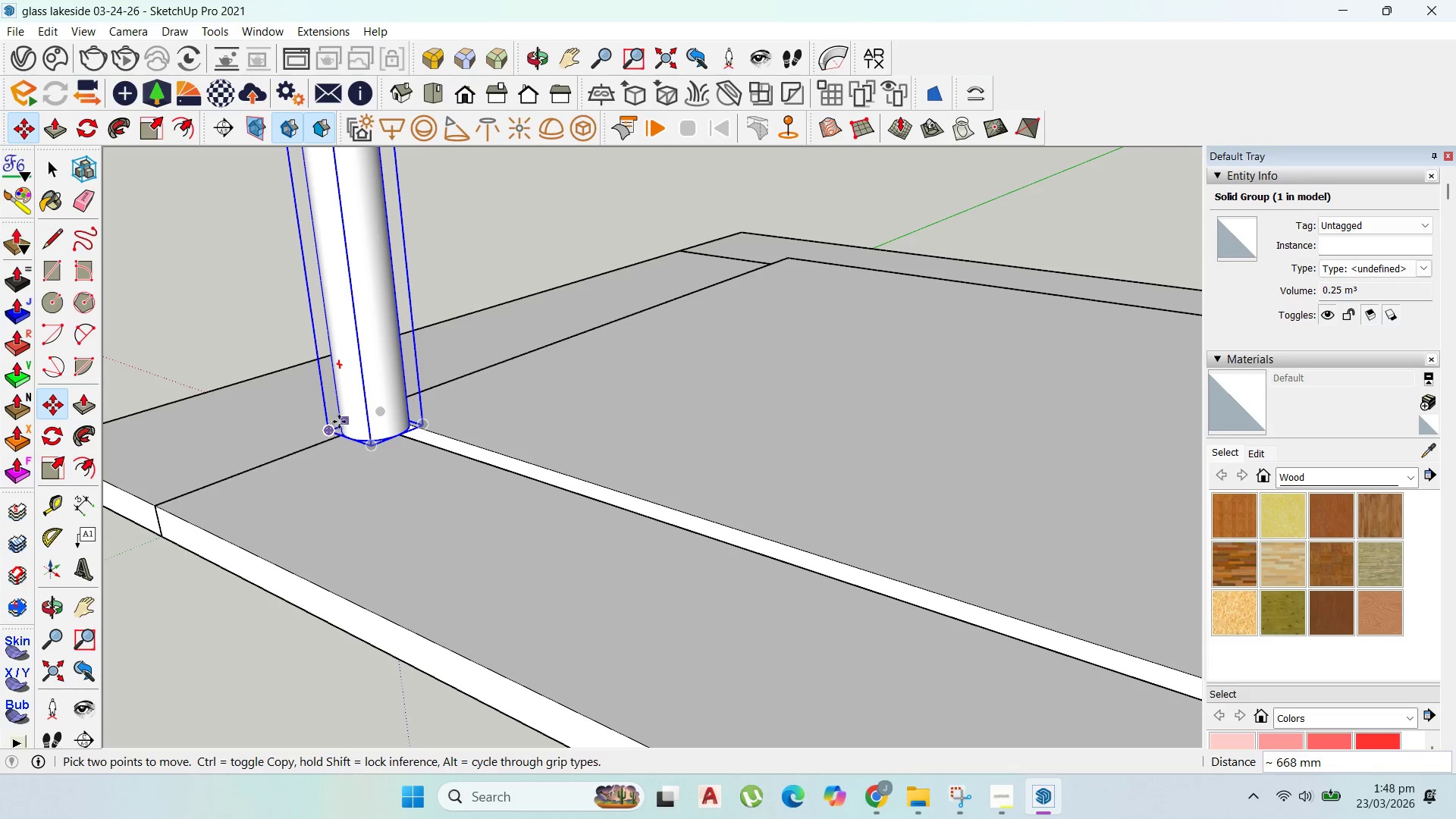 
scroll: coordinate [339, 422], scroll_direction: up, amount: 1.0
 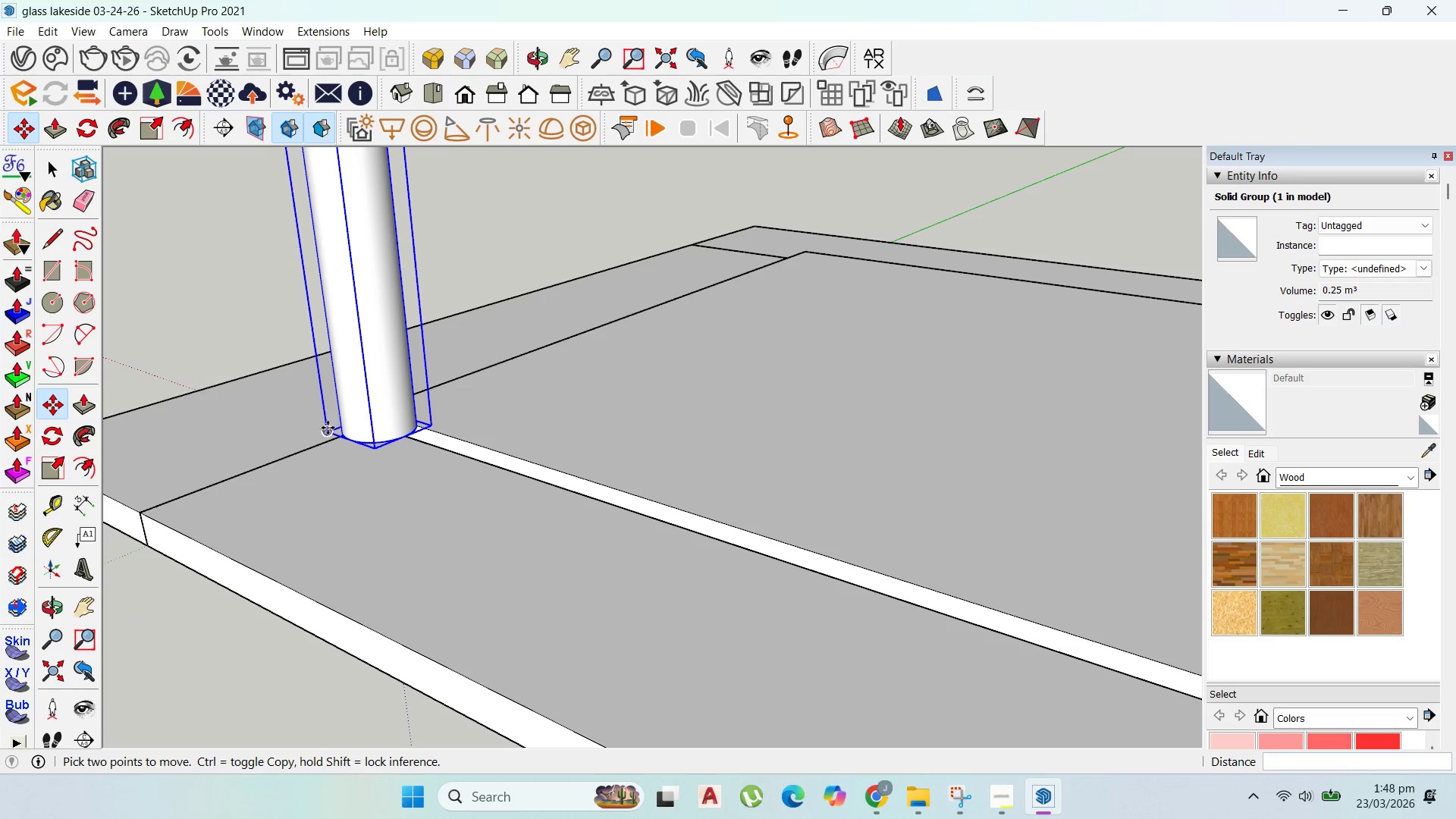 
left_click_drag(start_coordinate=[328, 428], to_coordinate=[332, 425])
 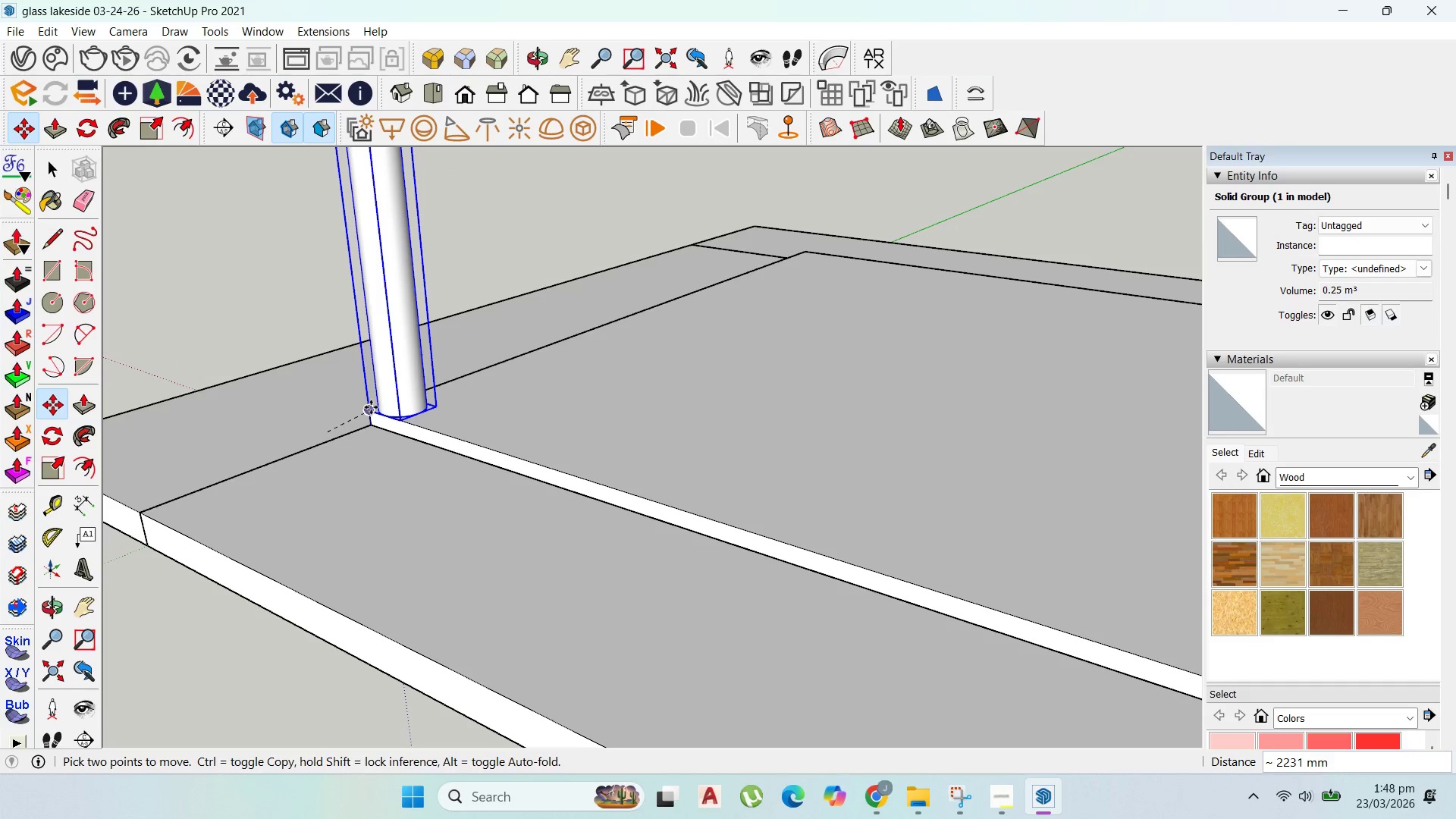 
left_click([371, 407])
 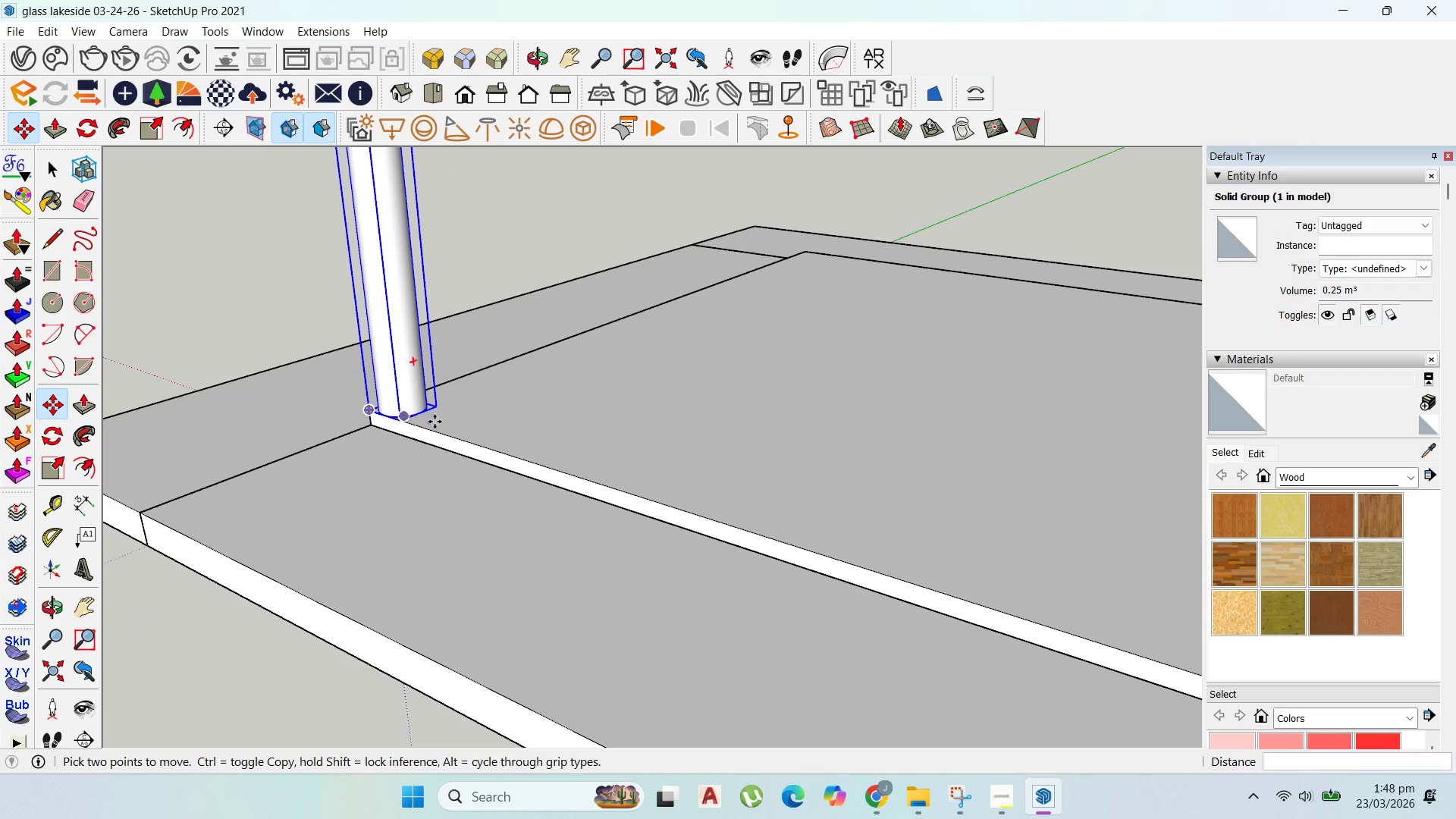 
left_click([434, 417])
 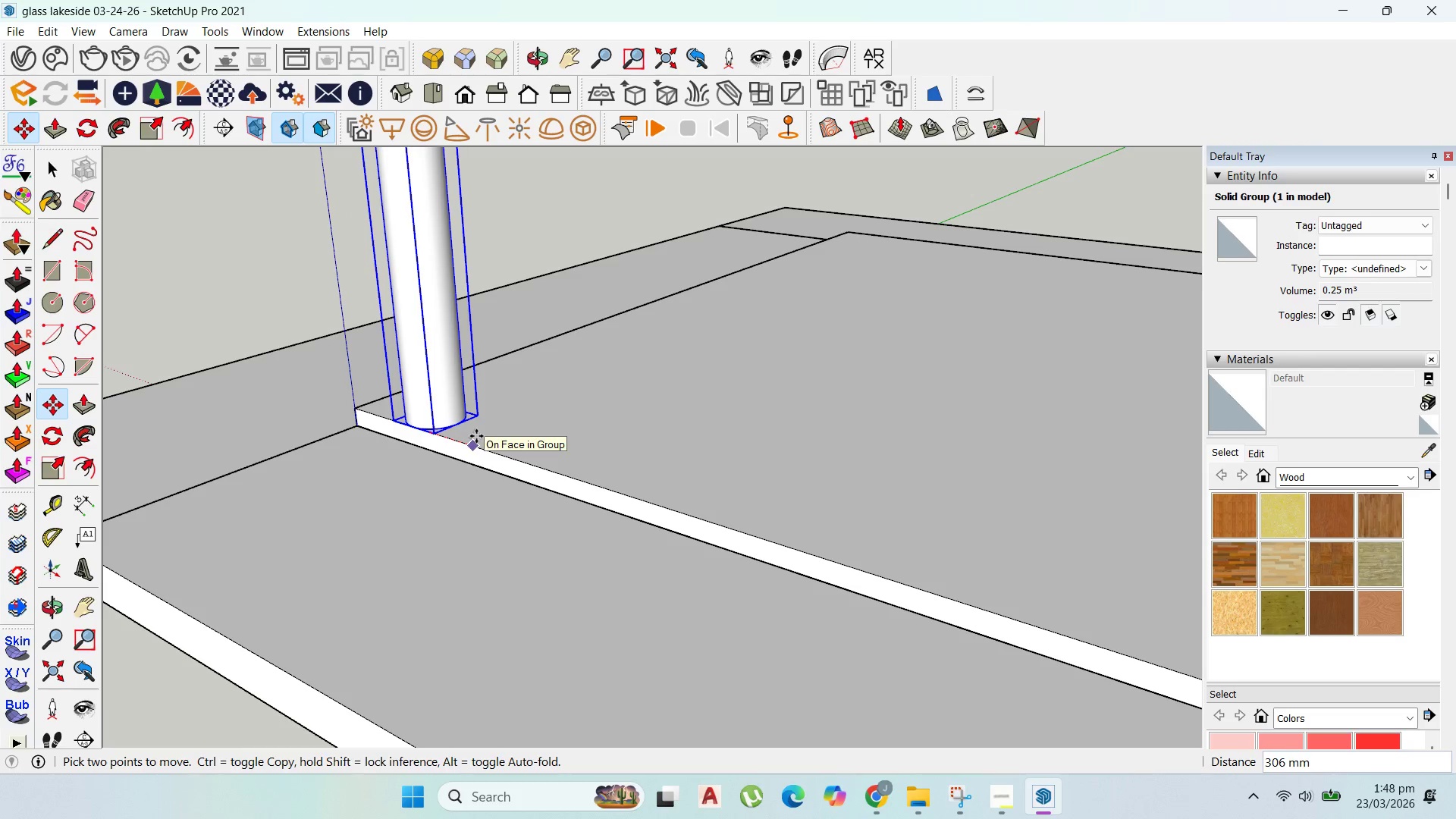 
scroll: coordinate [435, 422], scroll_direction: up, amount: 2.0
 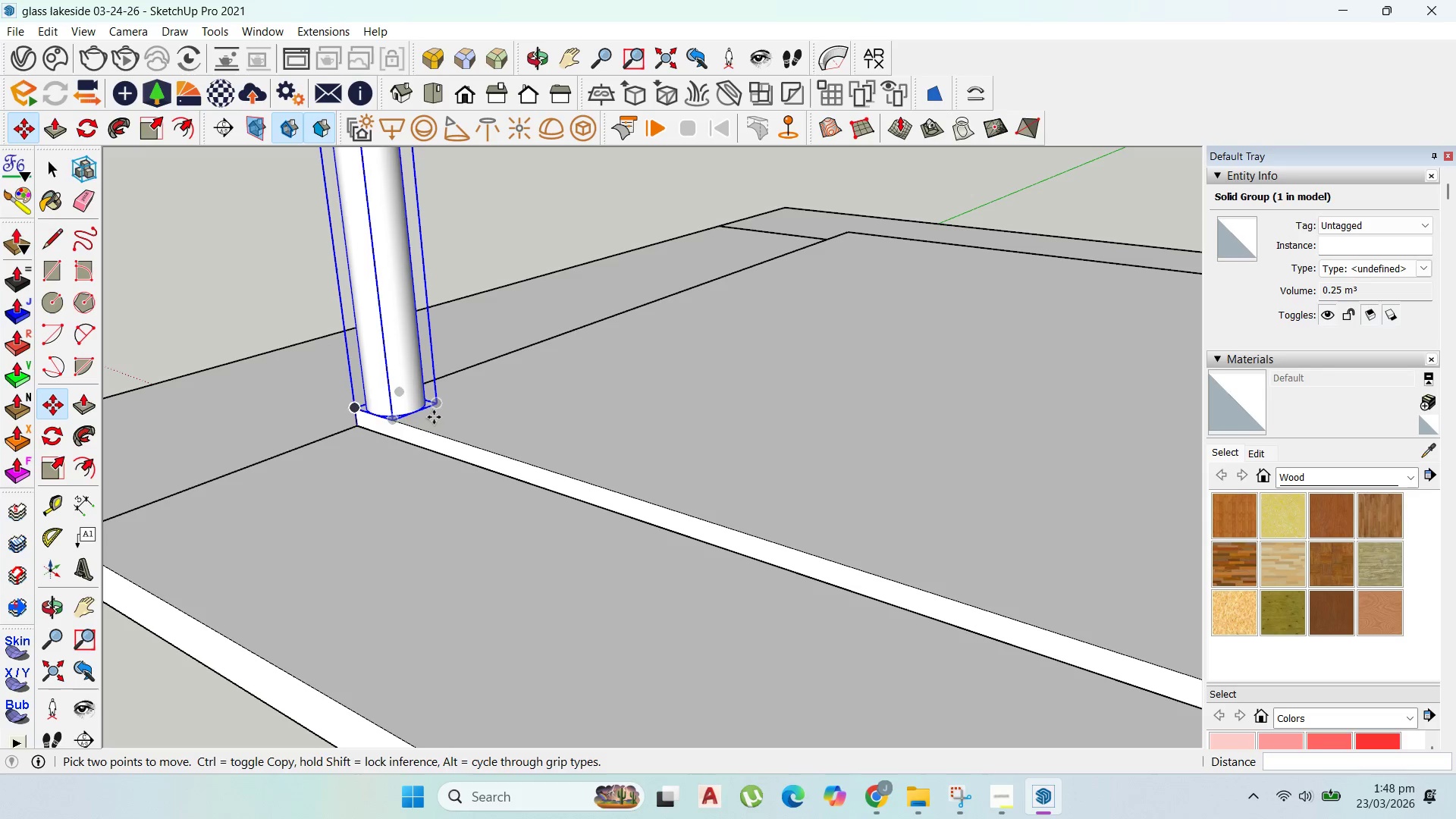 
type(200)
 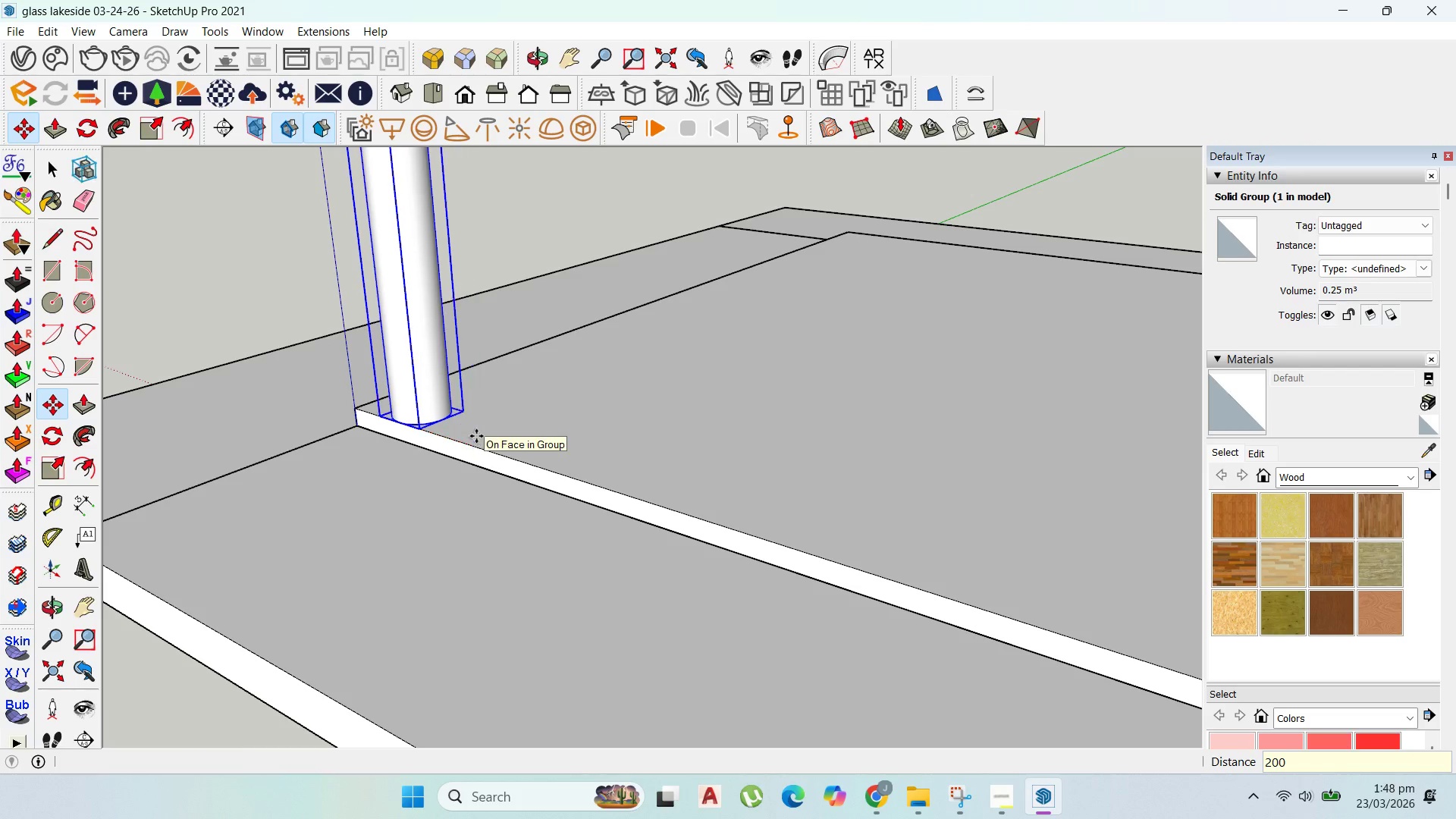 
key(Enter)
 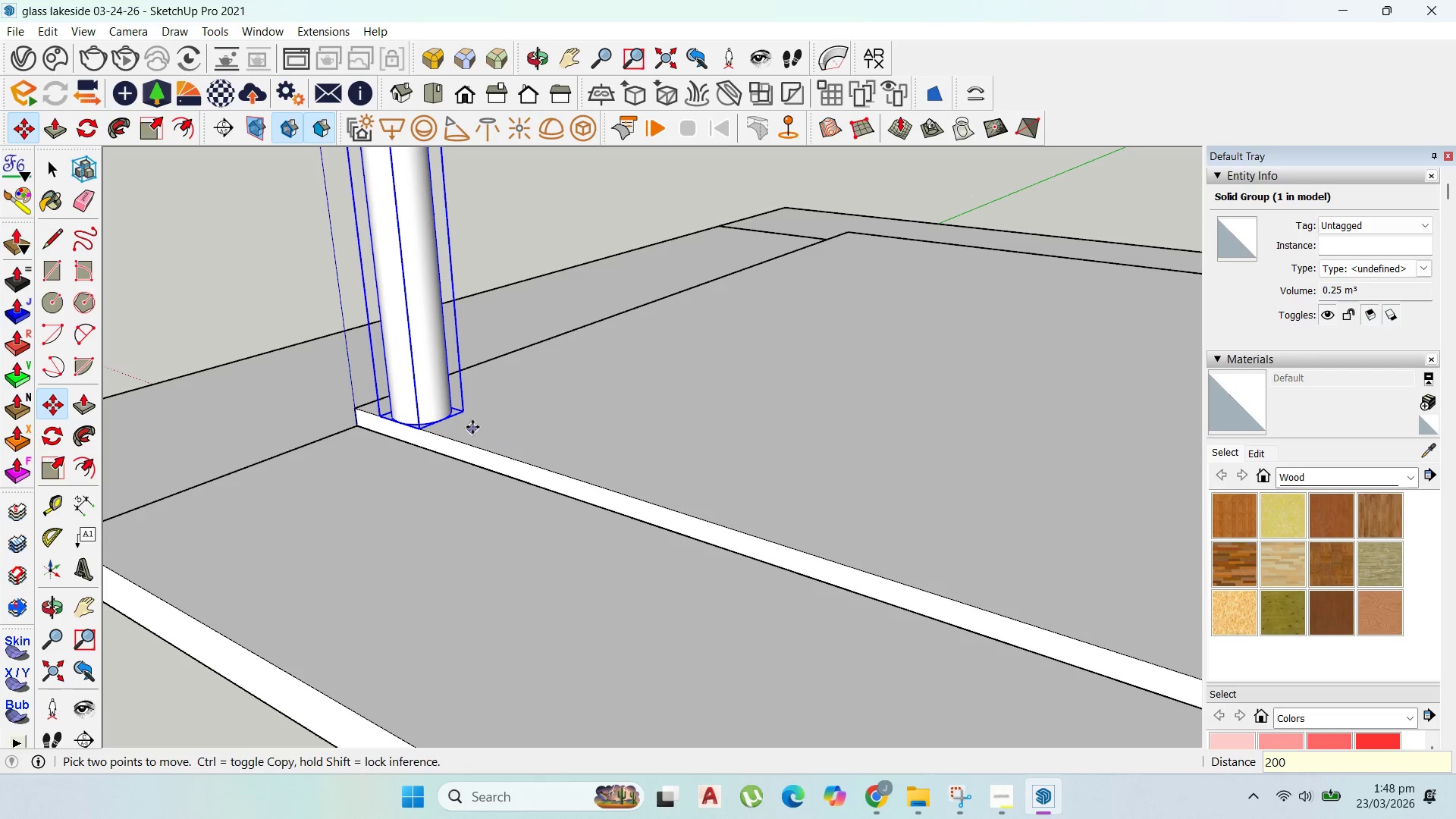 
left_click([472, 426])
 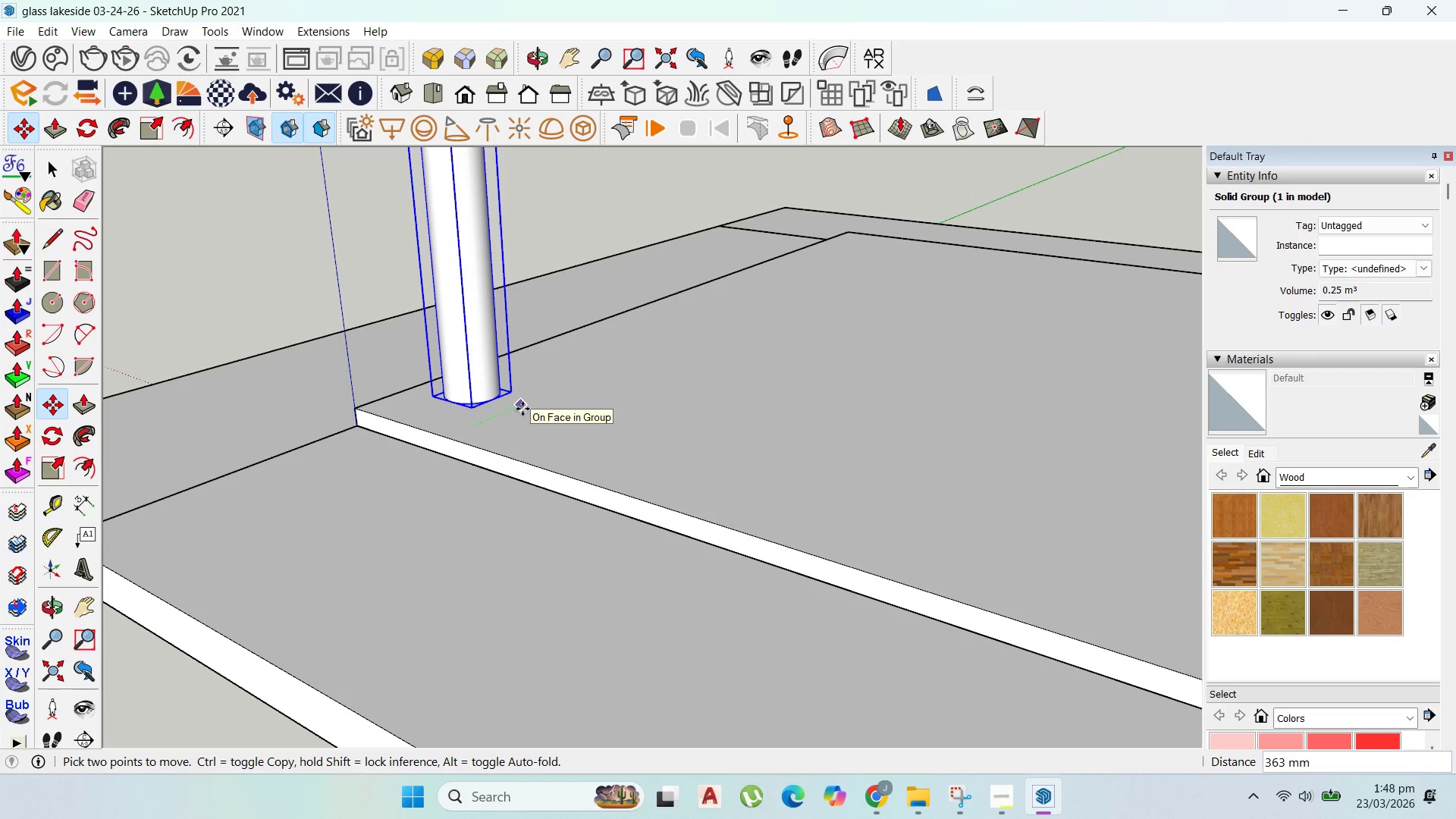 
type(2-)
key(Backspace)
type(00)
 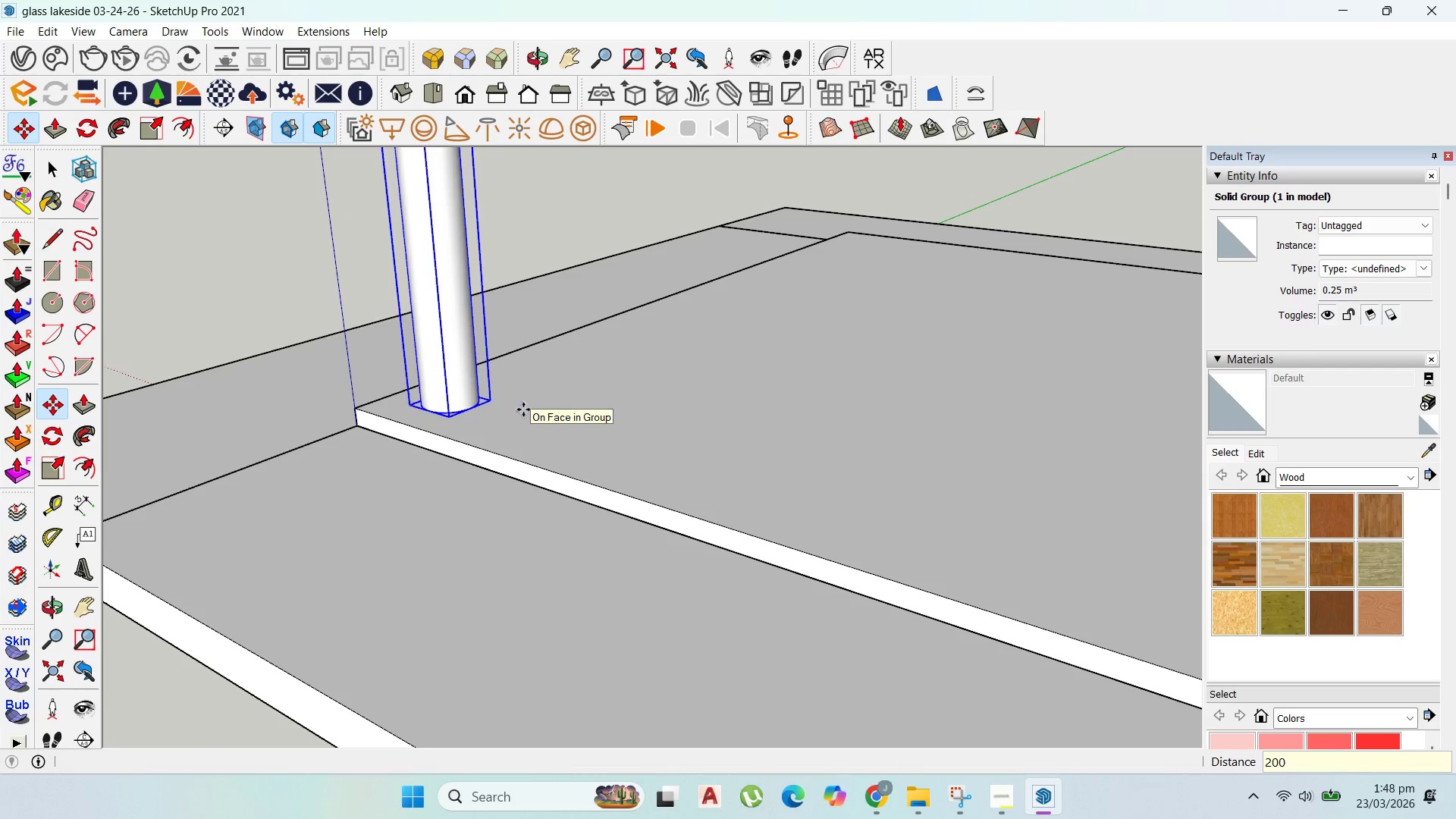 
key(Enter)
 